 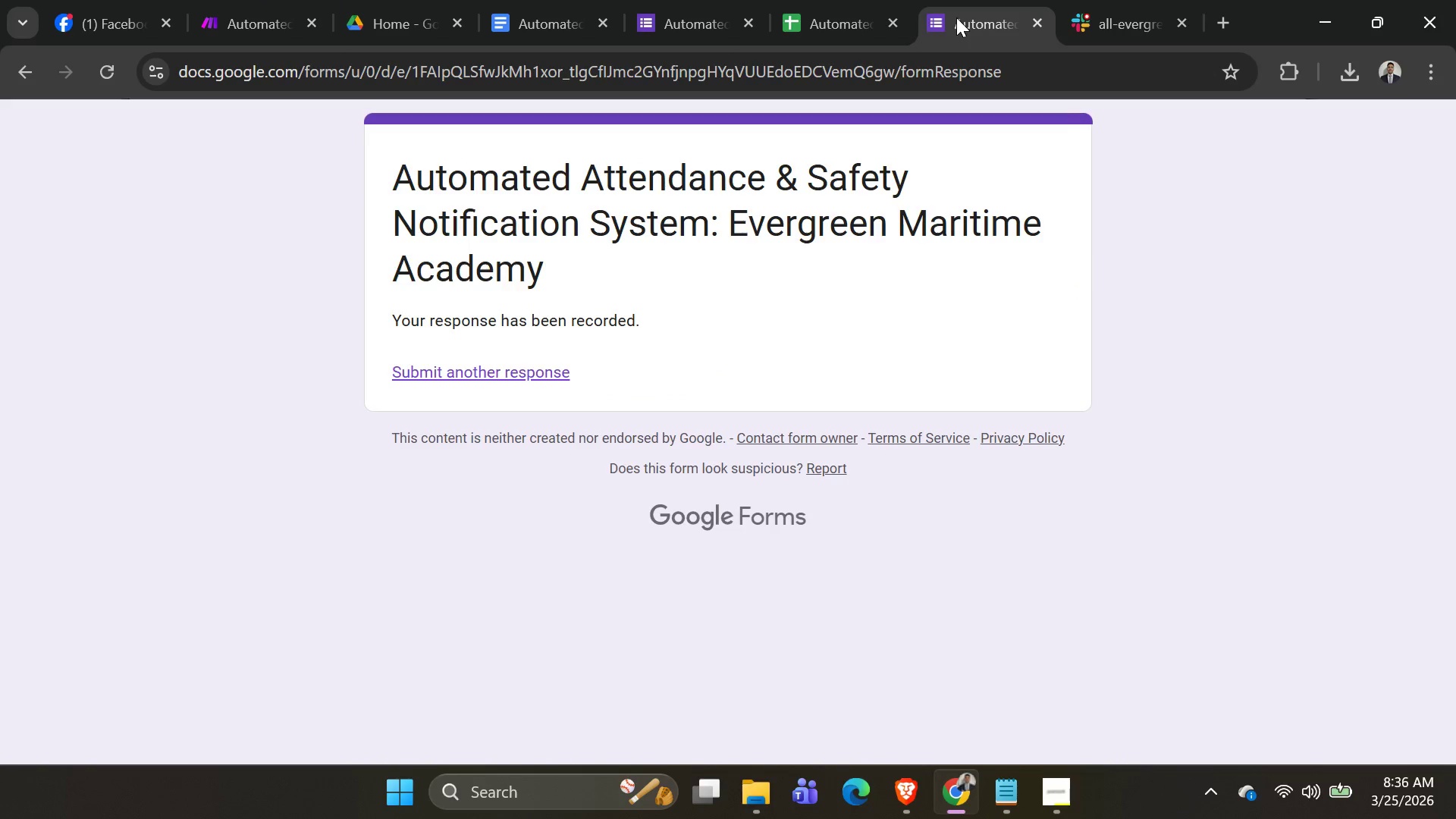 
left_click([536, 371])
 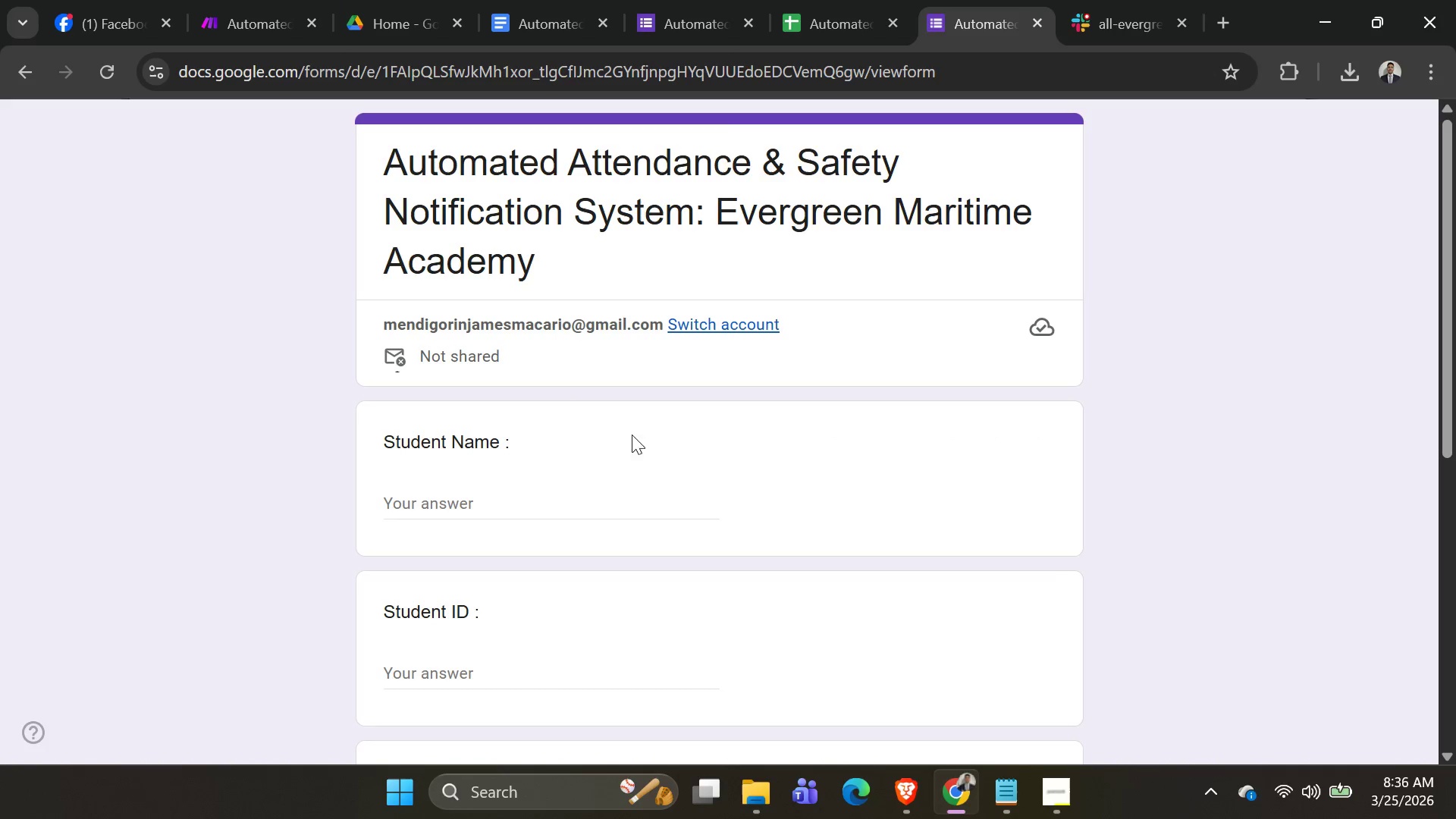 
left_click([562, 503])
 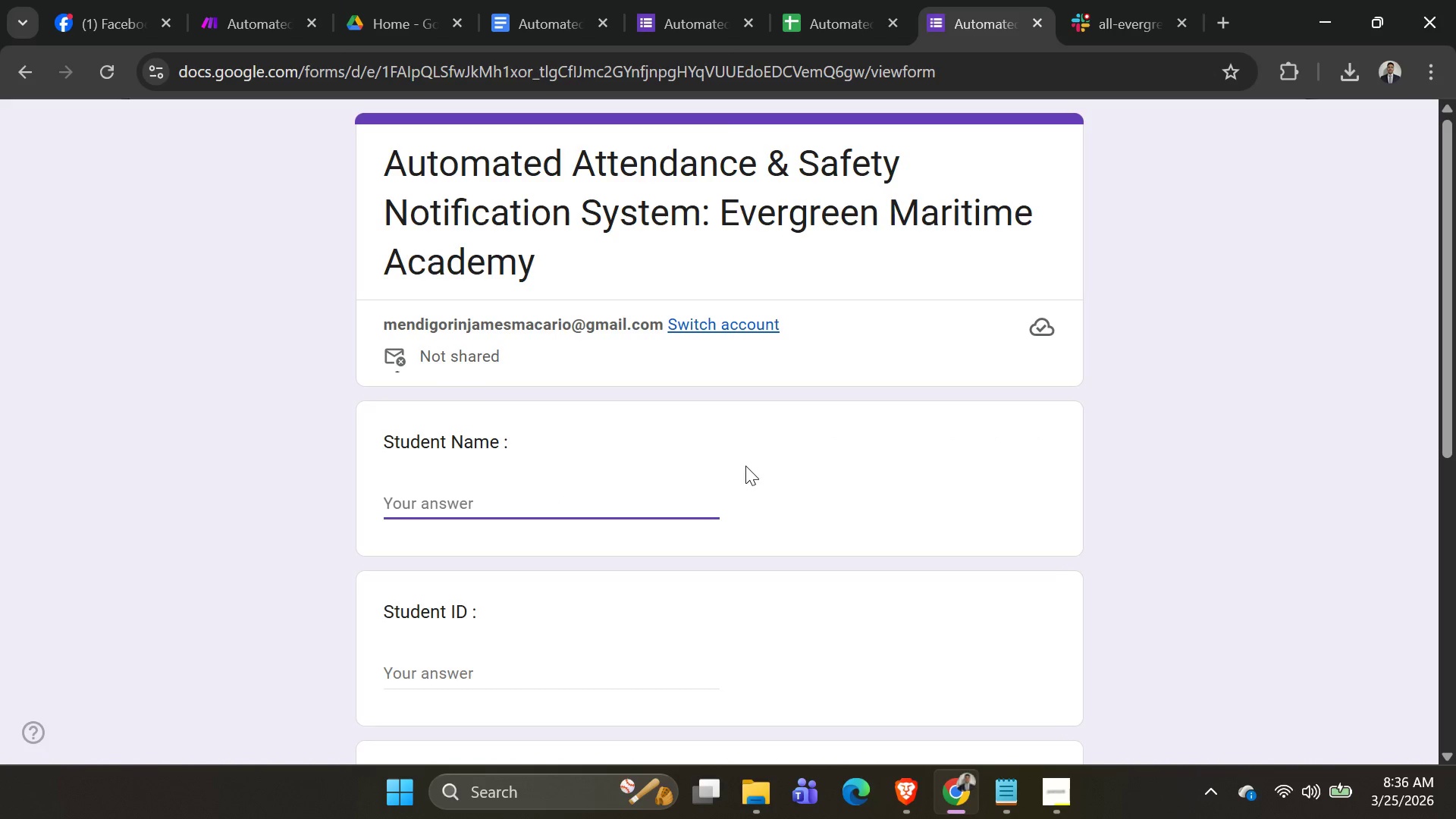 
type(Student 1)
 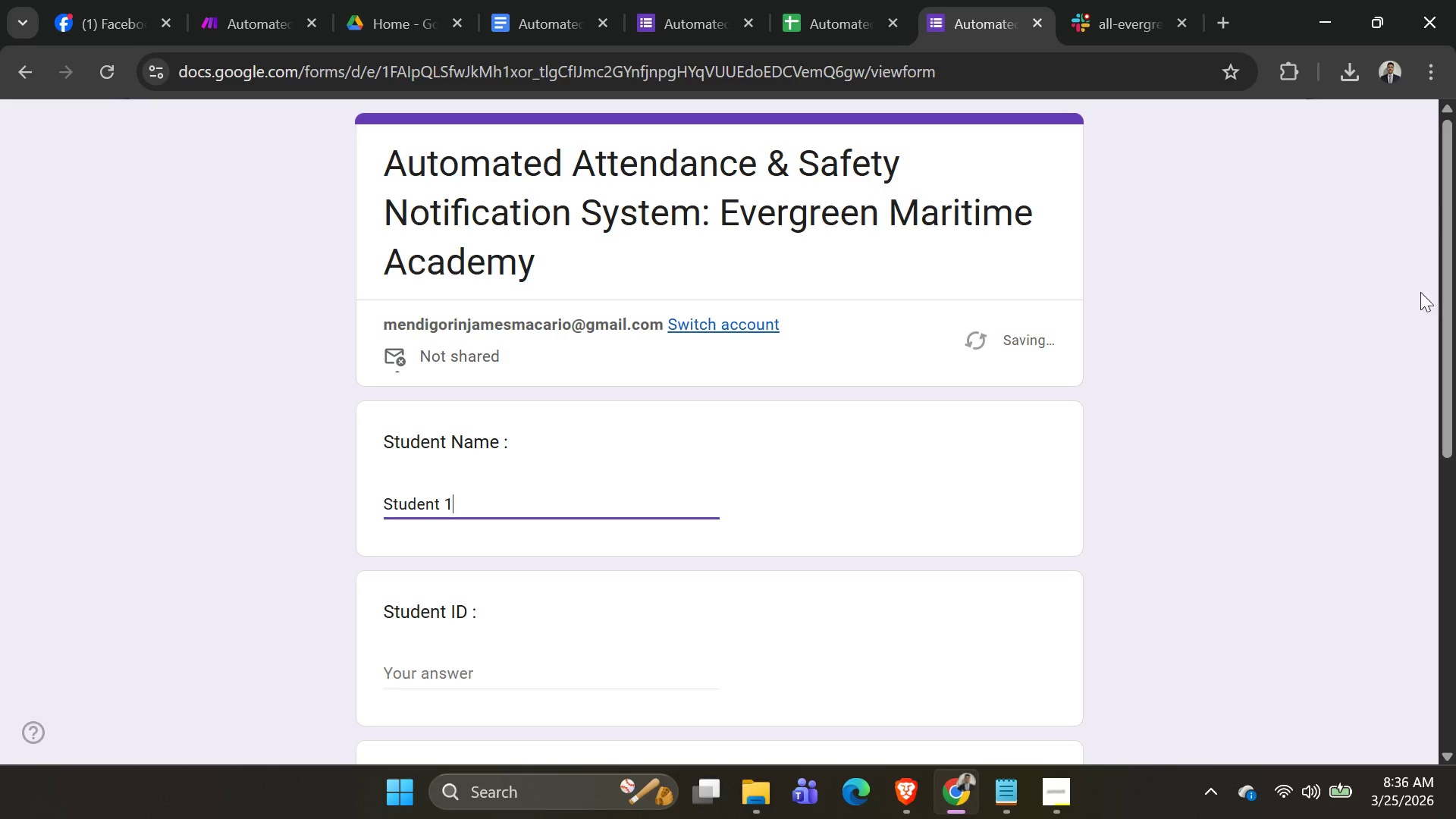 
scroll: coordinate [1279, 406], scroll_direction: down, amount: 2.0
 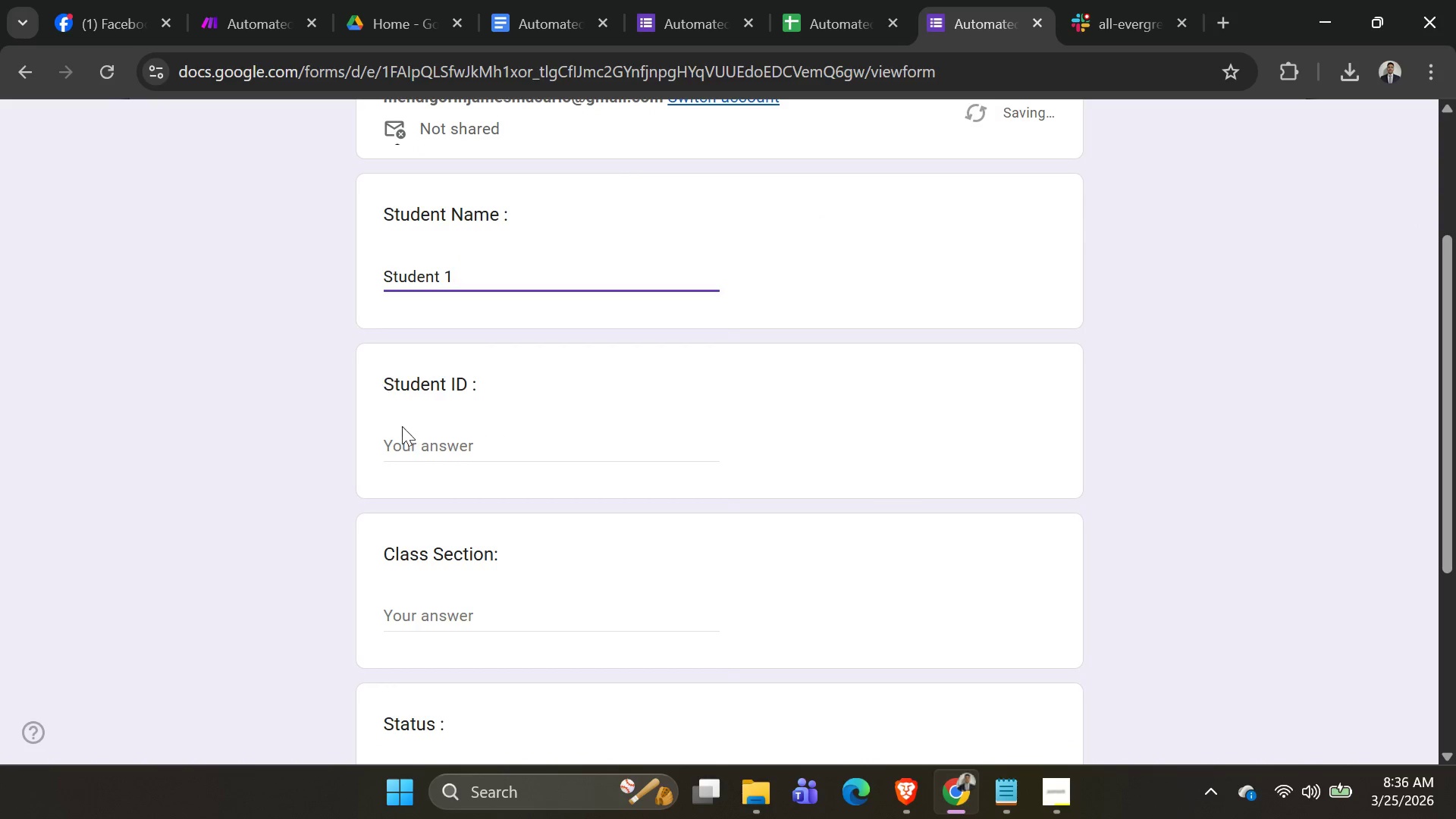 
left_click([422, 451])
 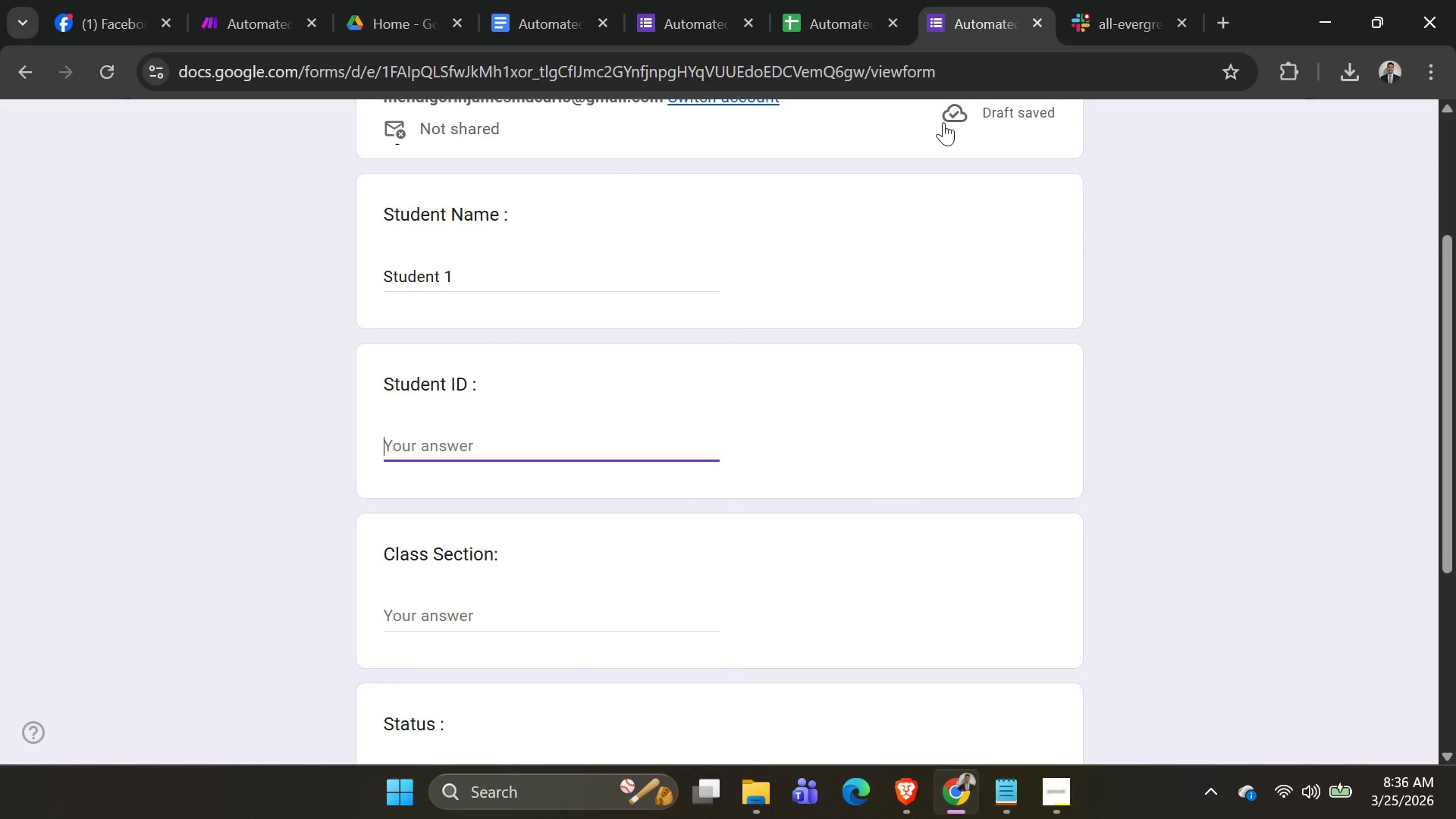 
type(10025)
 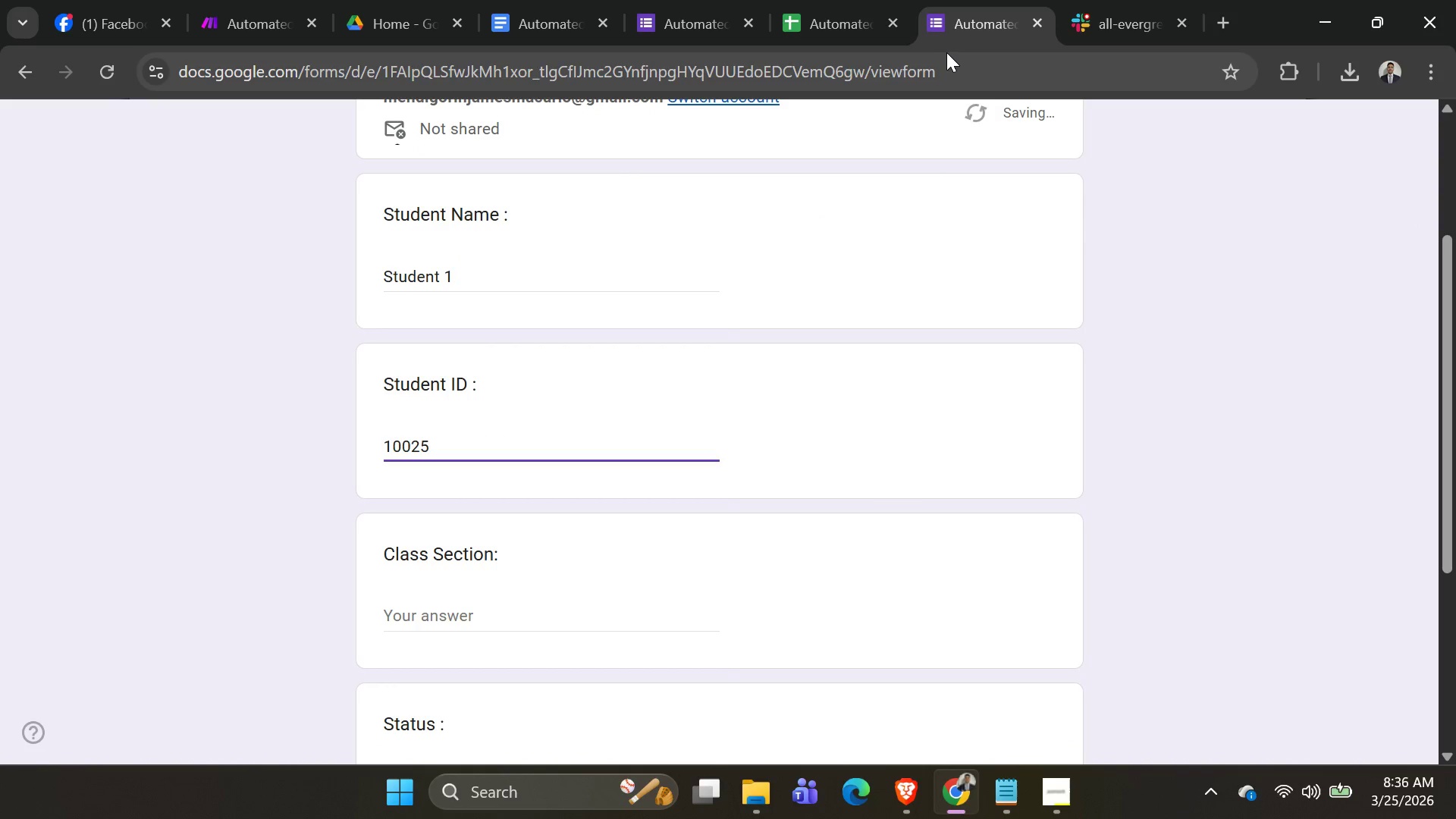 
key(Tab)
 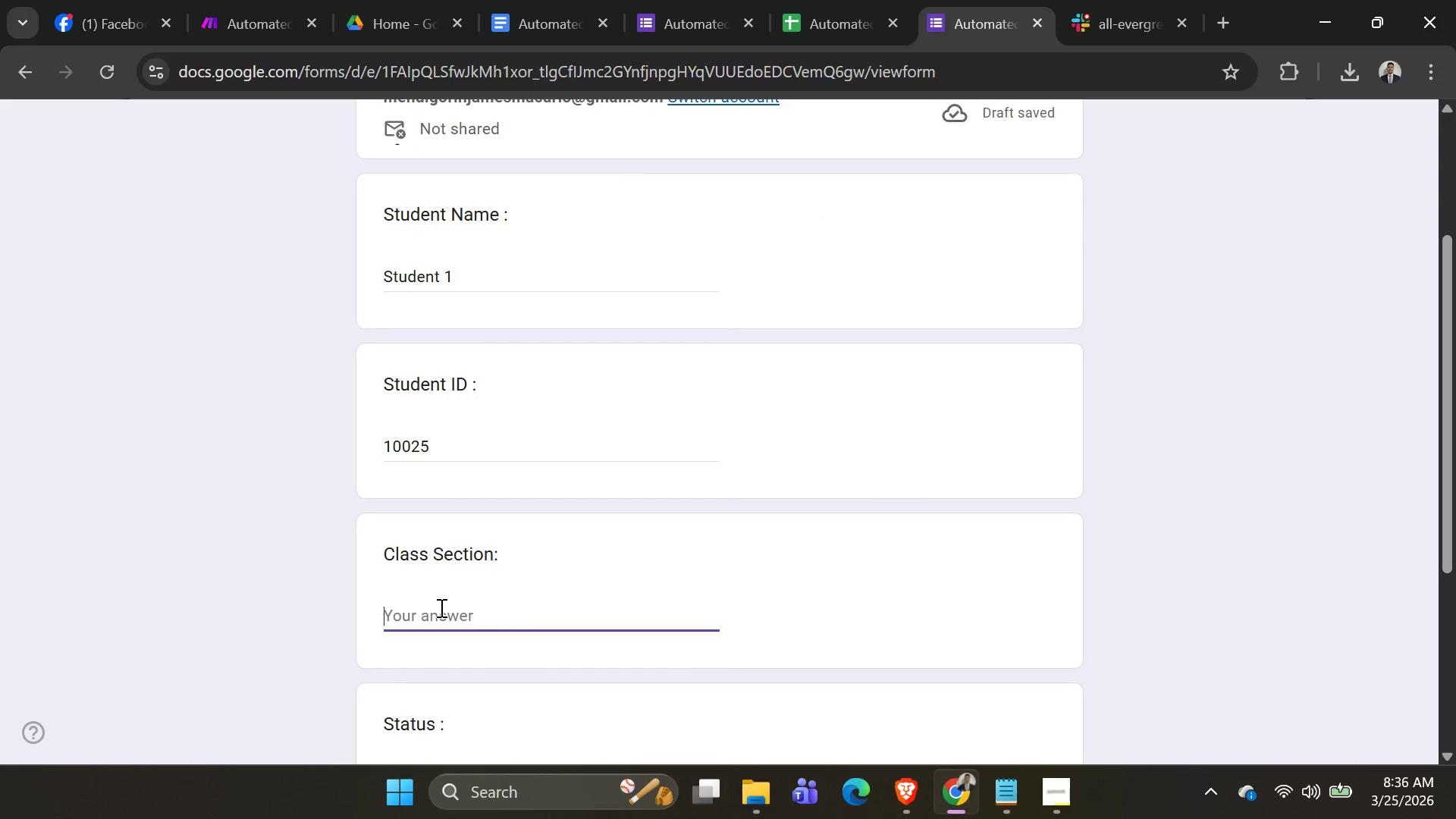 
key(2)
 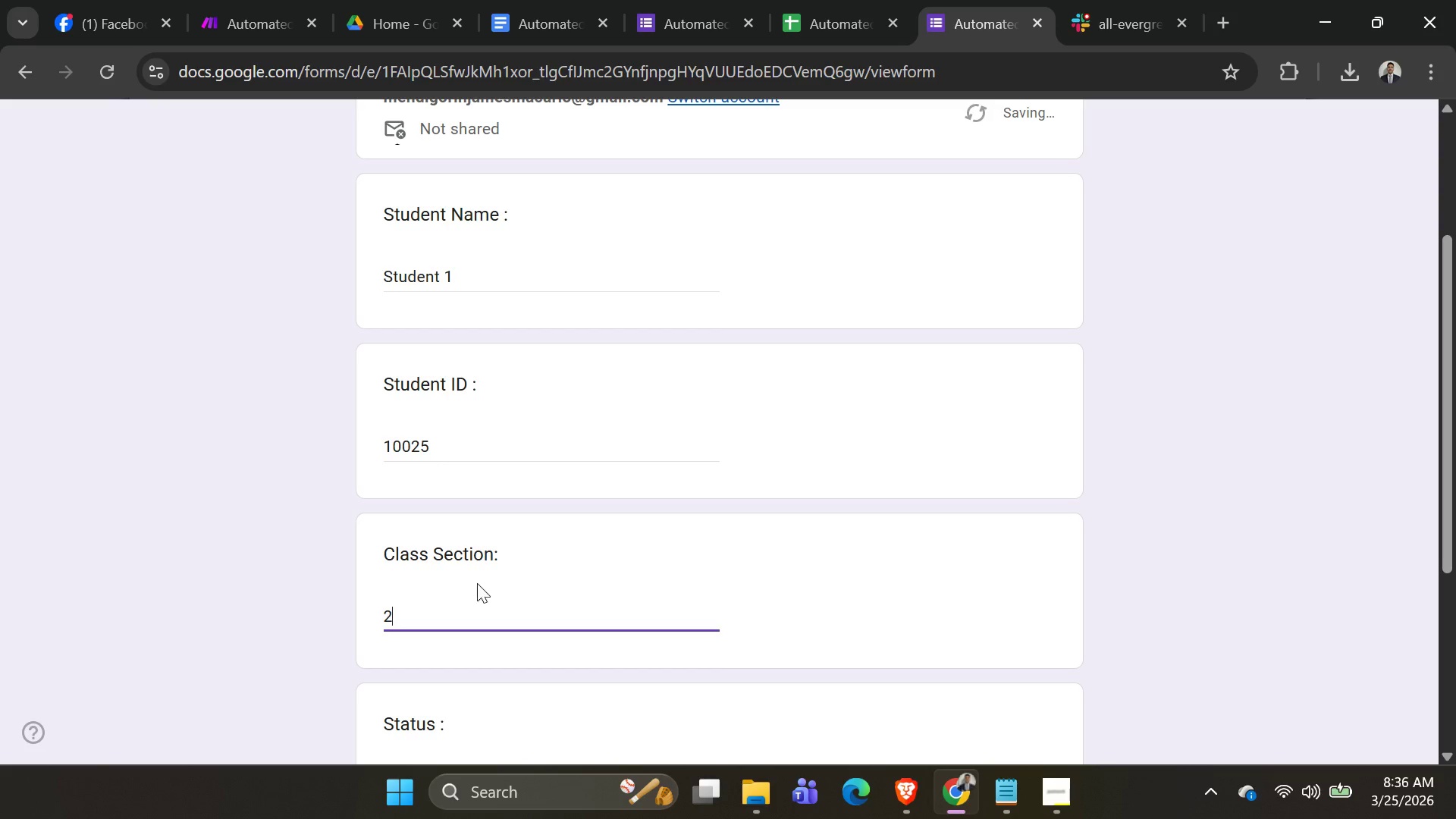 
scroll: coordinate [590, 592], scroll_direction: down, amount: 3.0
 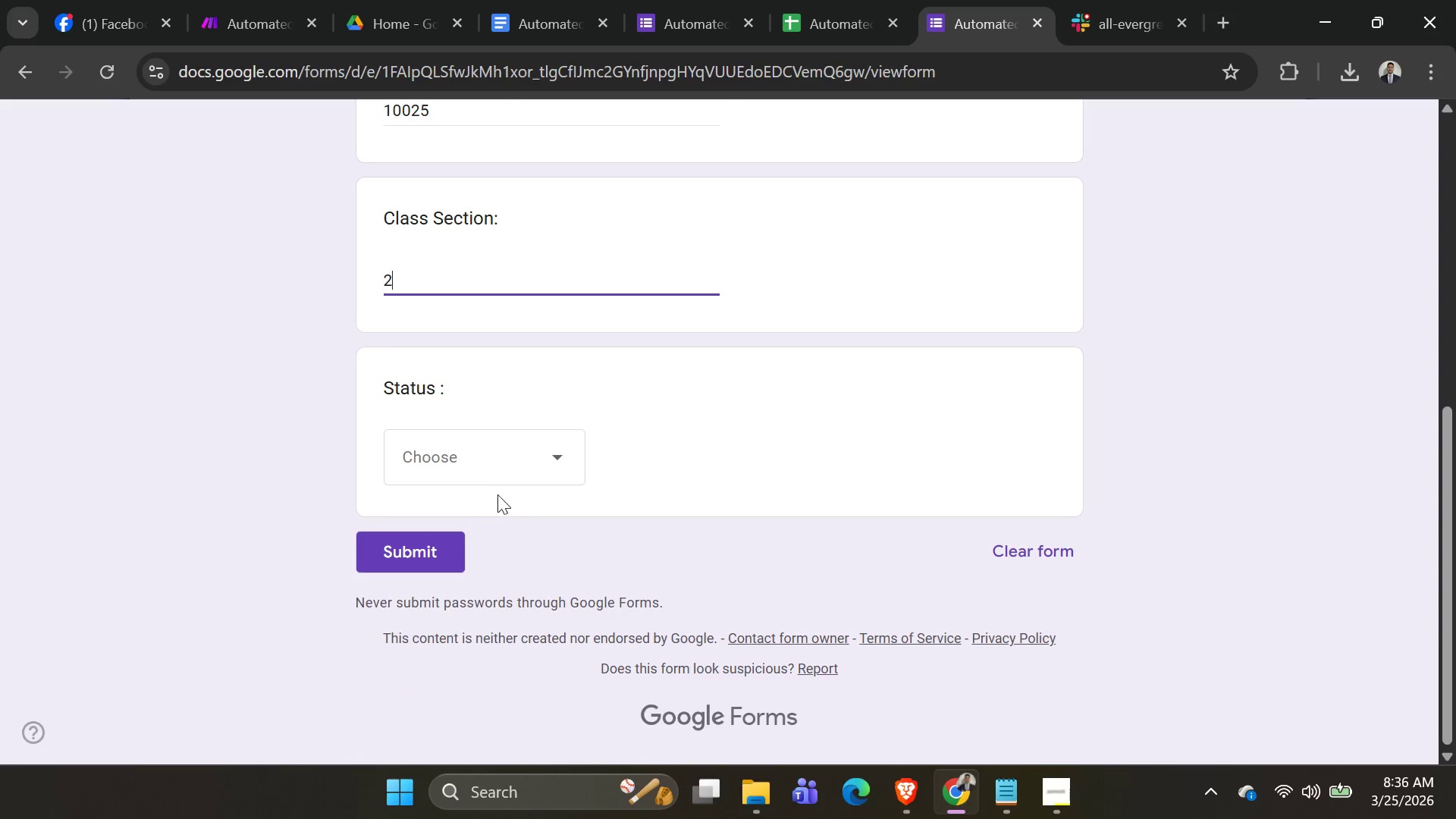 
left_click([492, 441])
 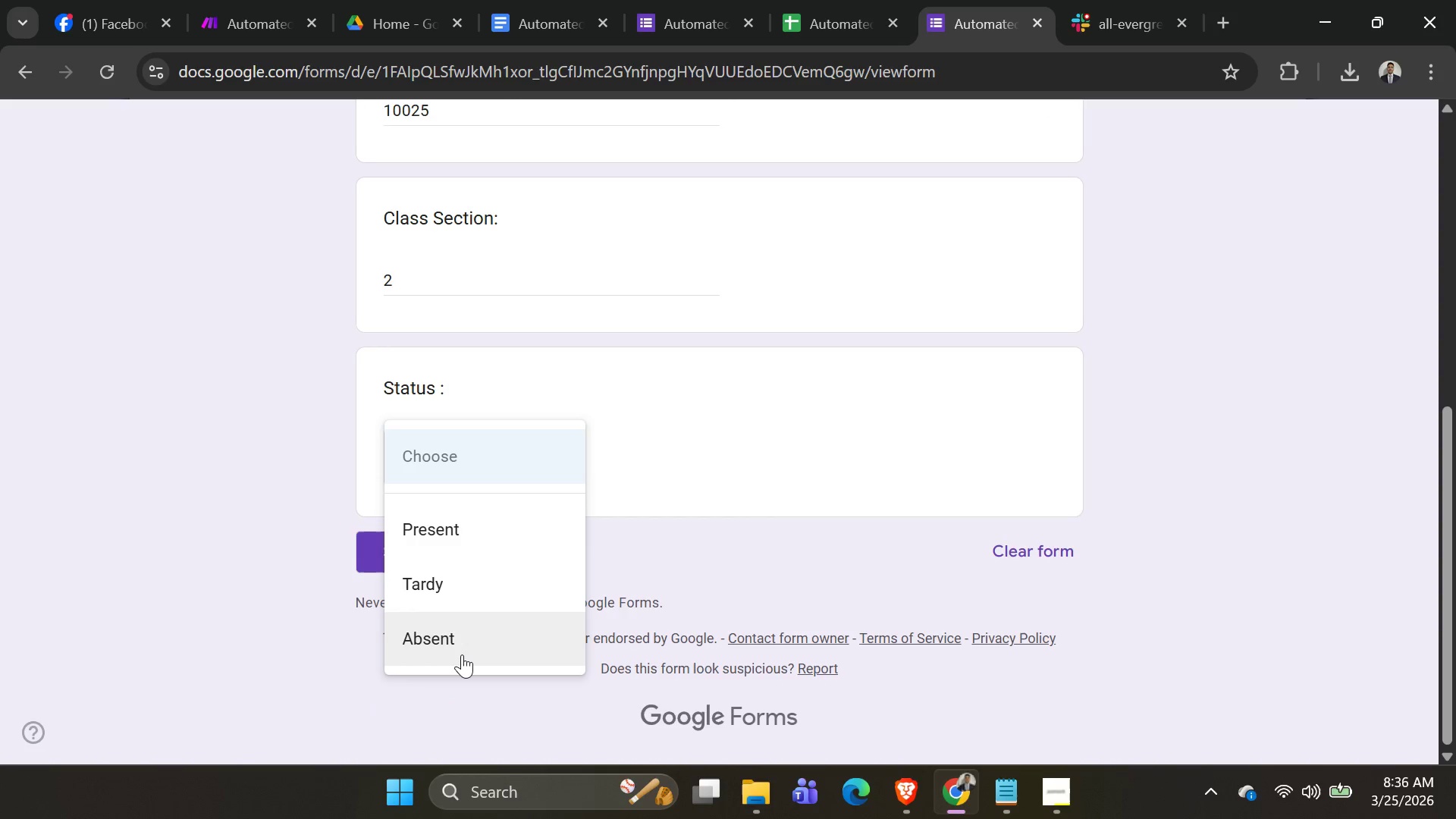 
left_click([459, 648])
 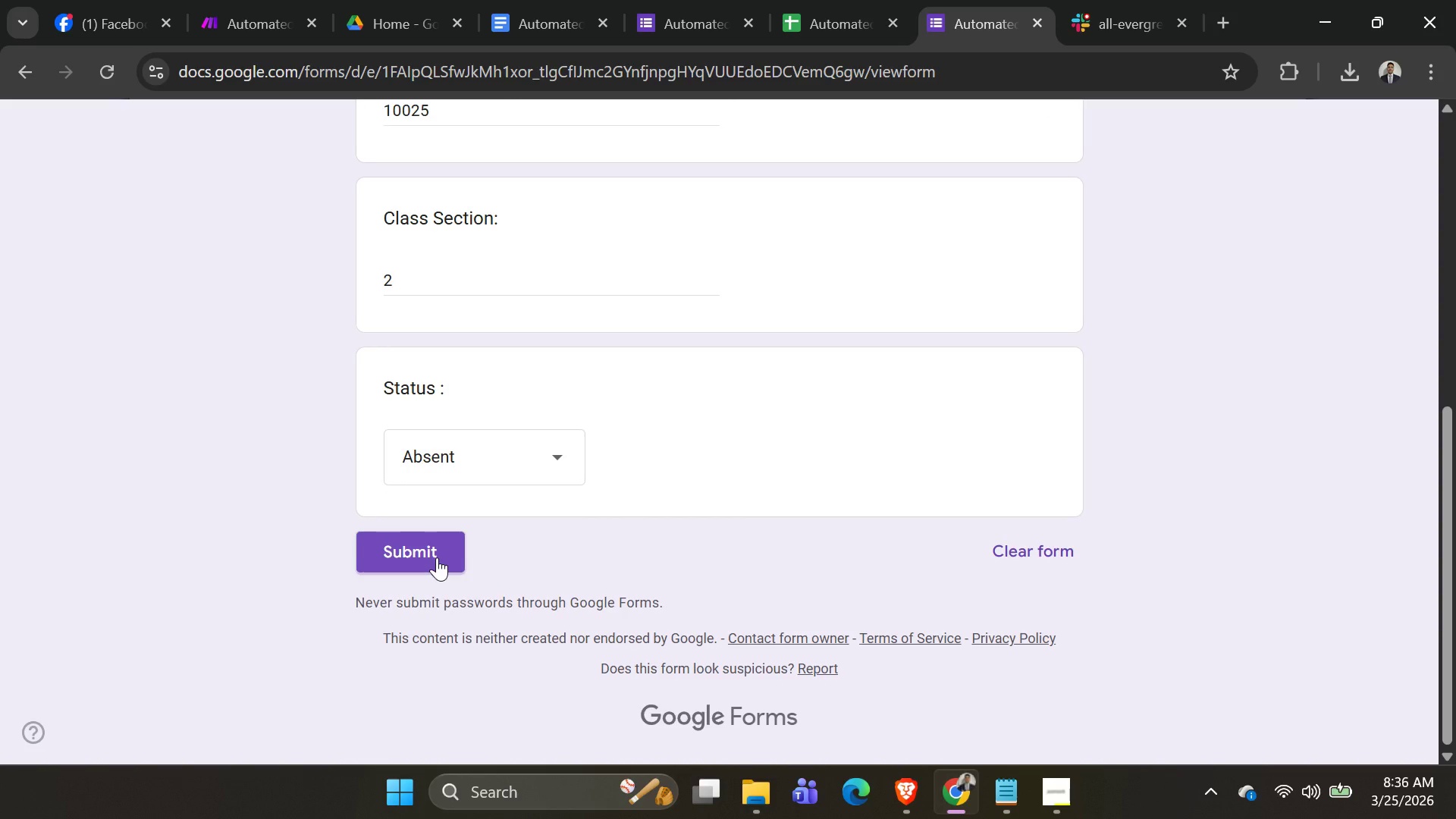 
left_click([437, 557])
 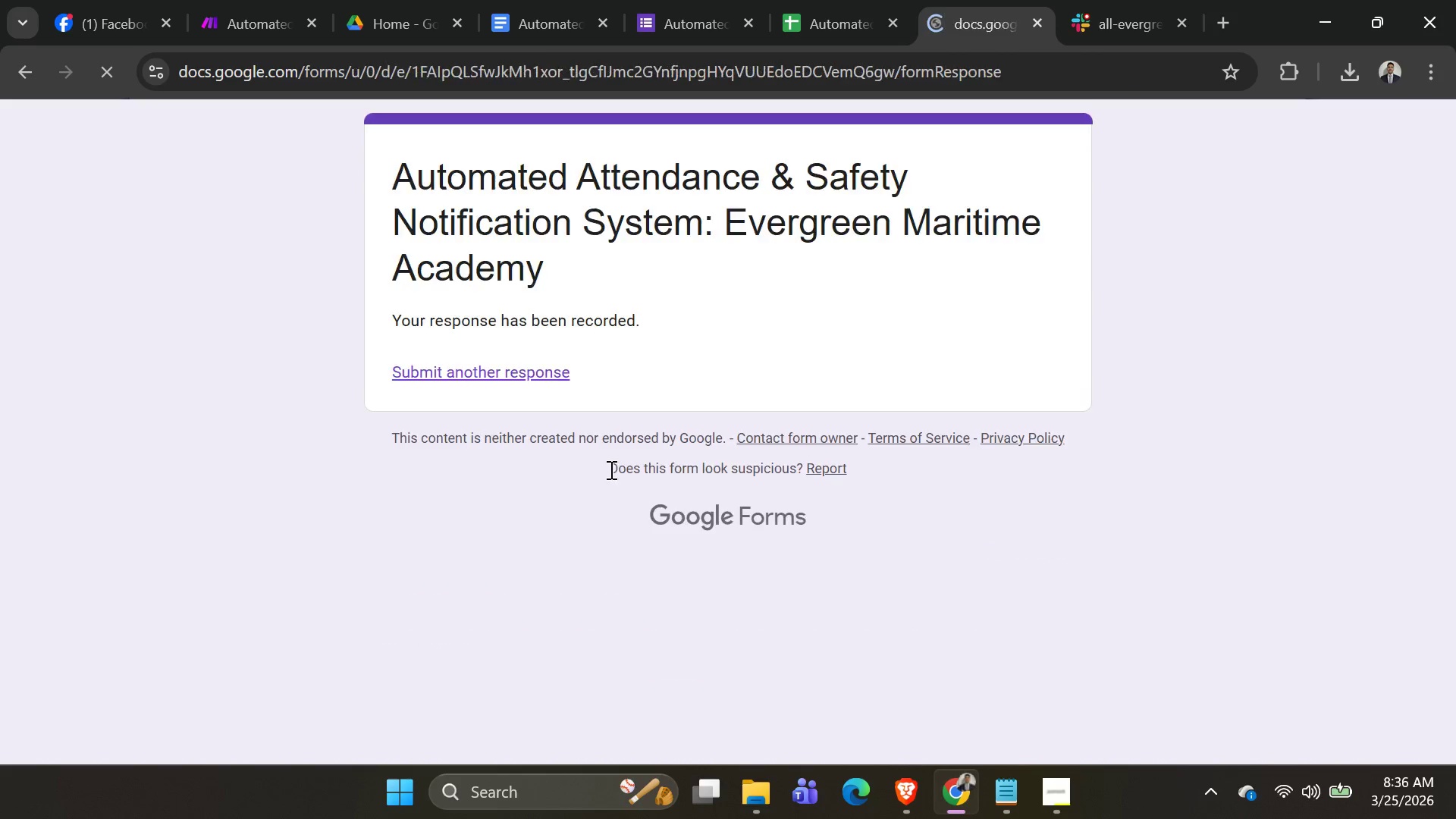 
scroll: coordinate [607, 466], scroll_direction: up, amount: 3.0
 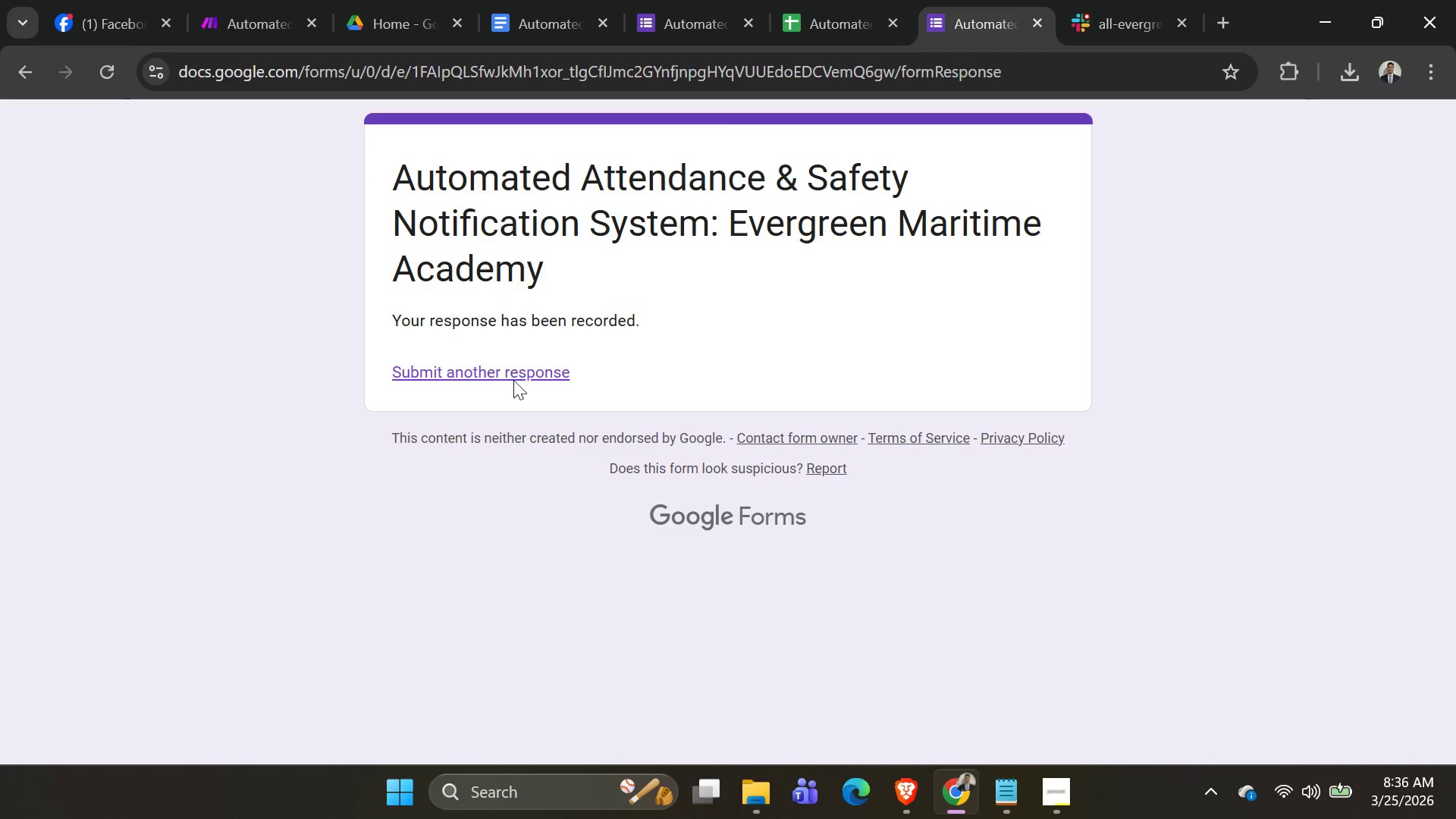 
left_click([513, 380])
 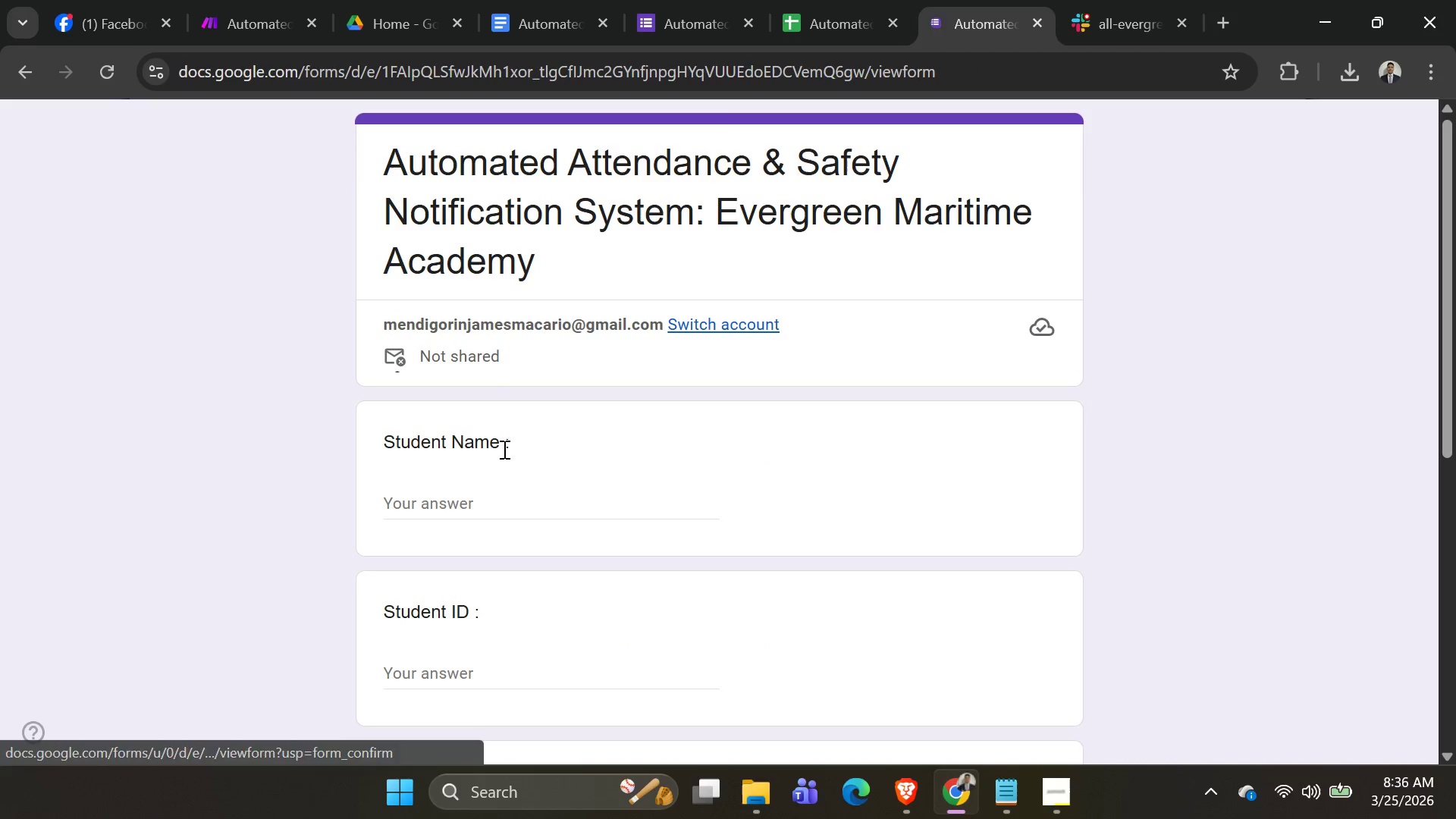 
left_click([488, 504])
 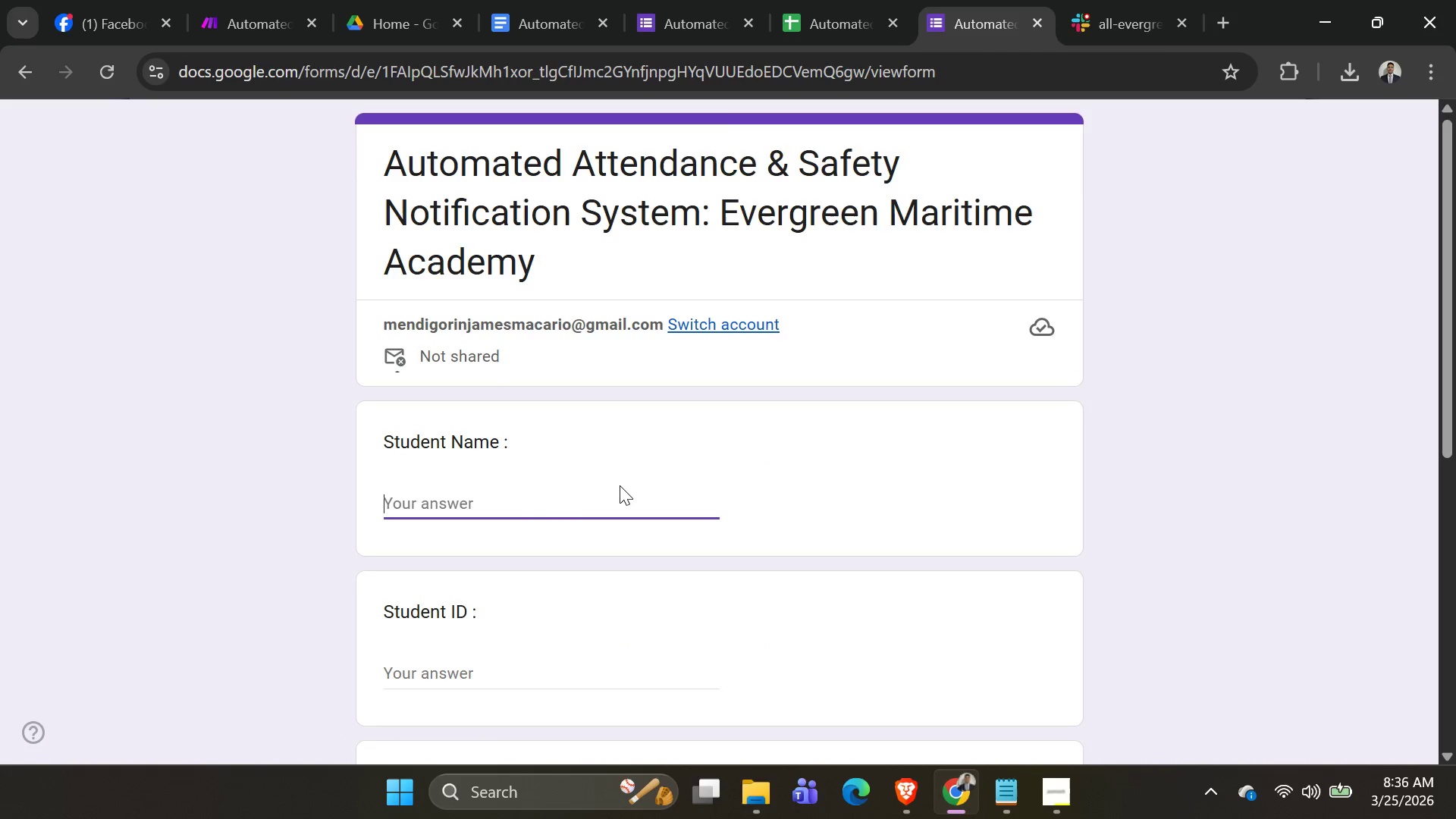 
type(sture)
key(Backspace)
 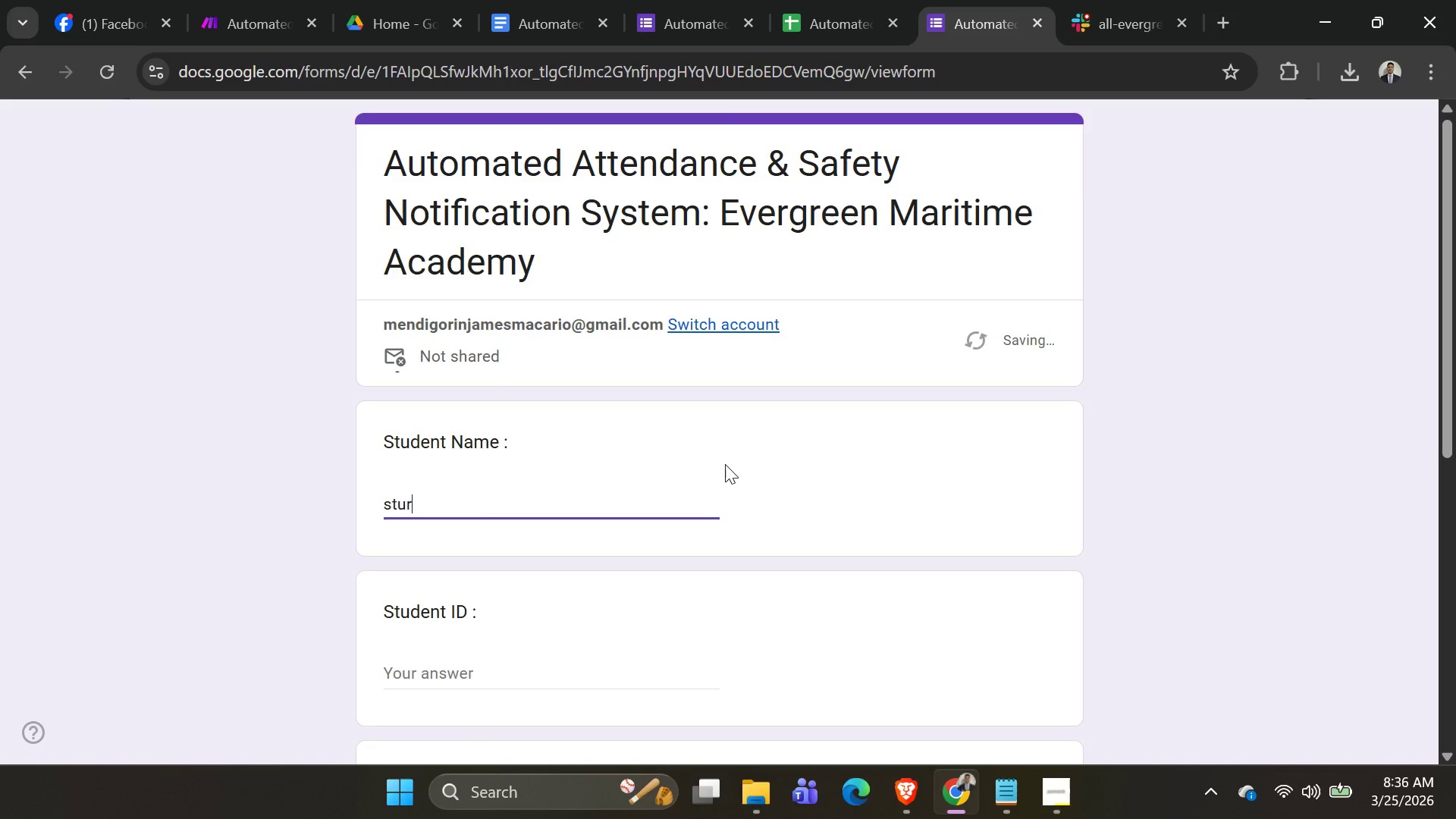 
key(Backspace)
type(dent 2)
key(Tab)
type(10078)
 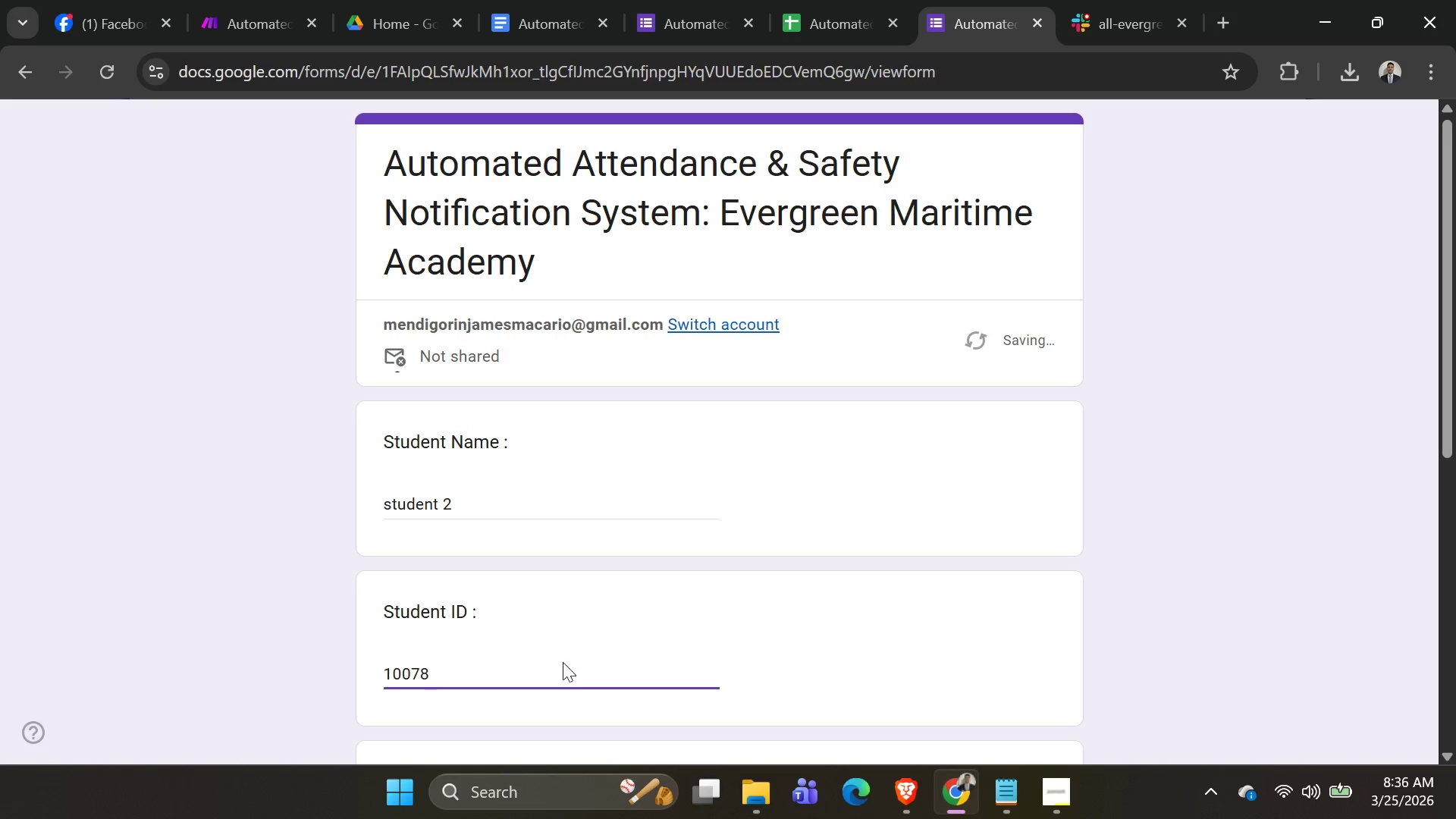 
scroll: coordinate [579, 649], scroll_direction: down, amount: 1.0
 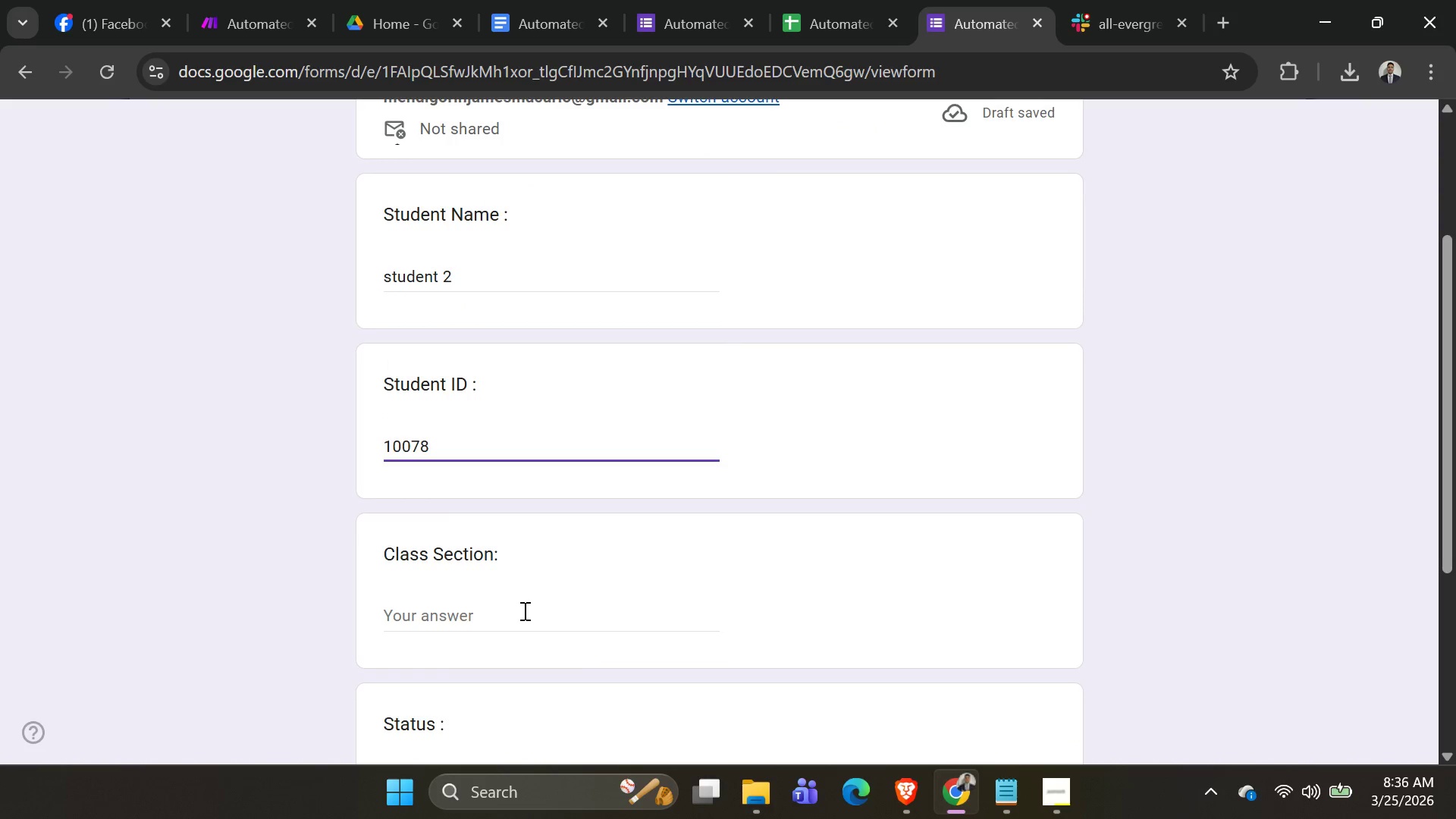 
left_click([523, 610])
 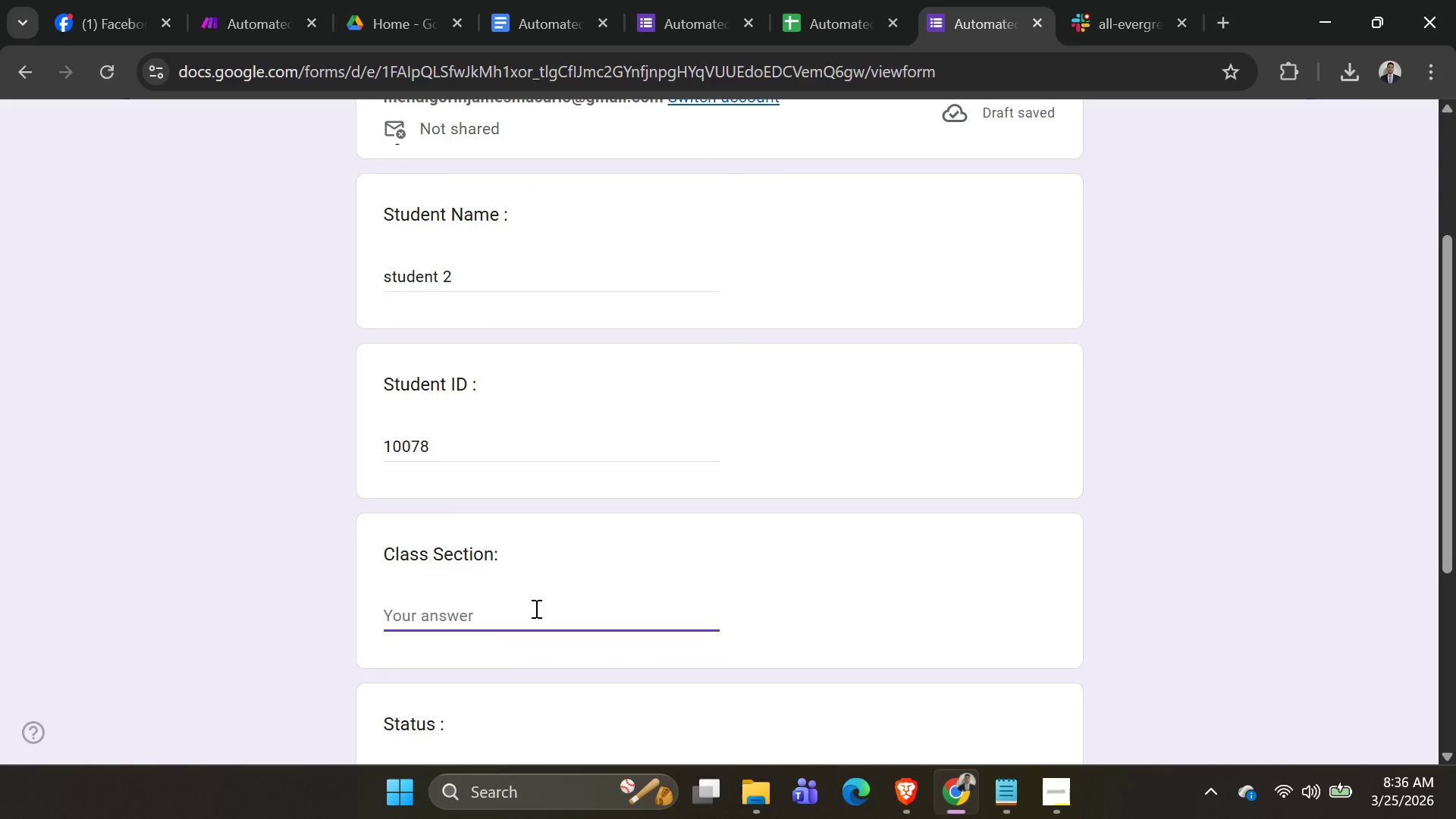 
key(3)
 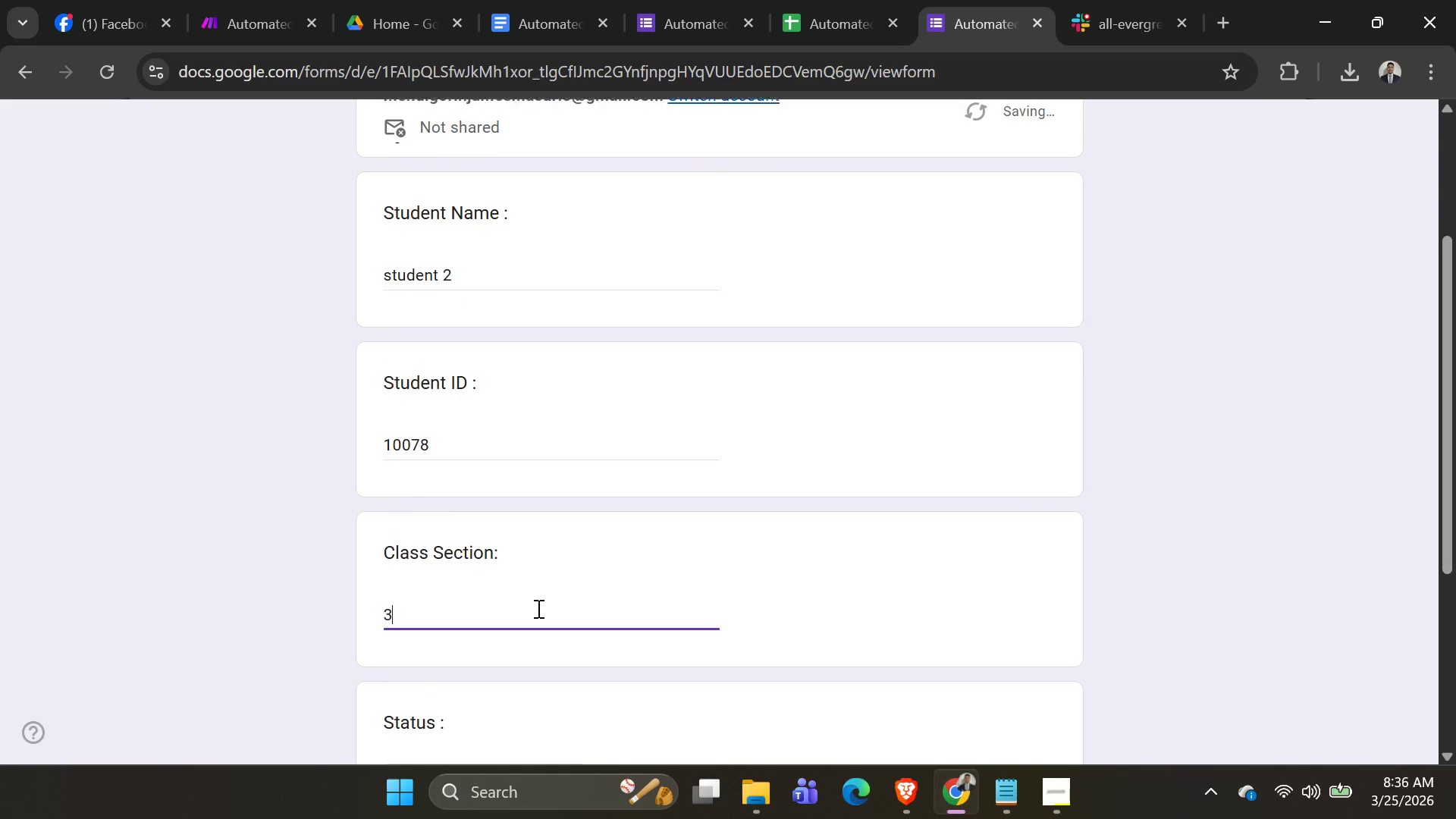 
scroll: coordinate [537, 608], scroll_direction: down, amount: 2.0
 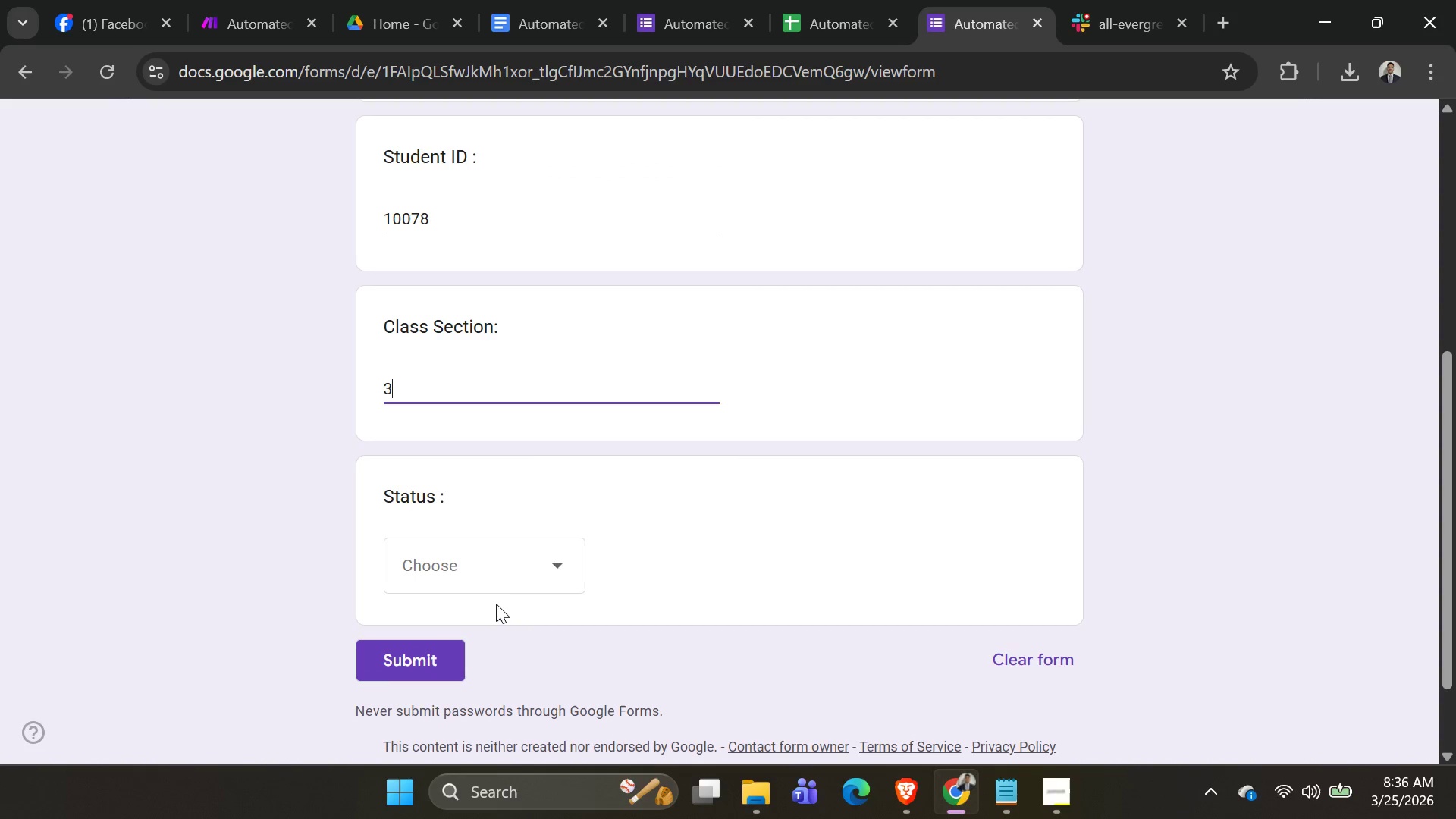 
left_click([500, 567])
 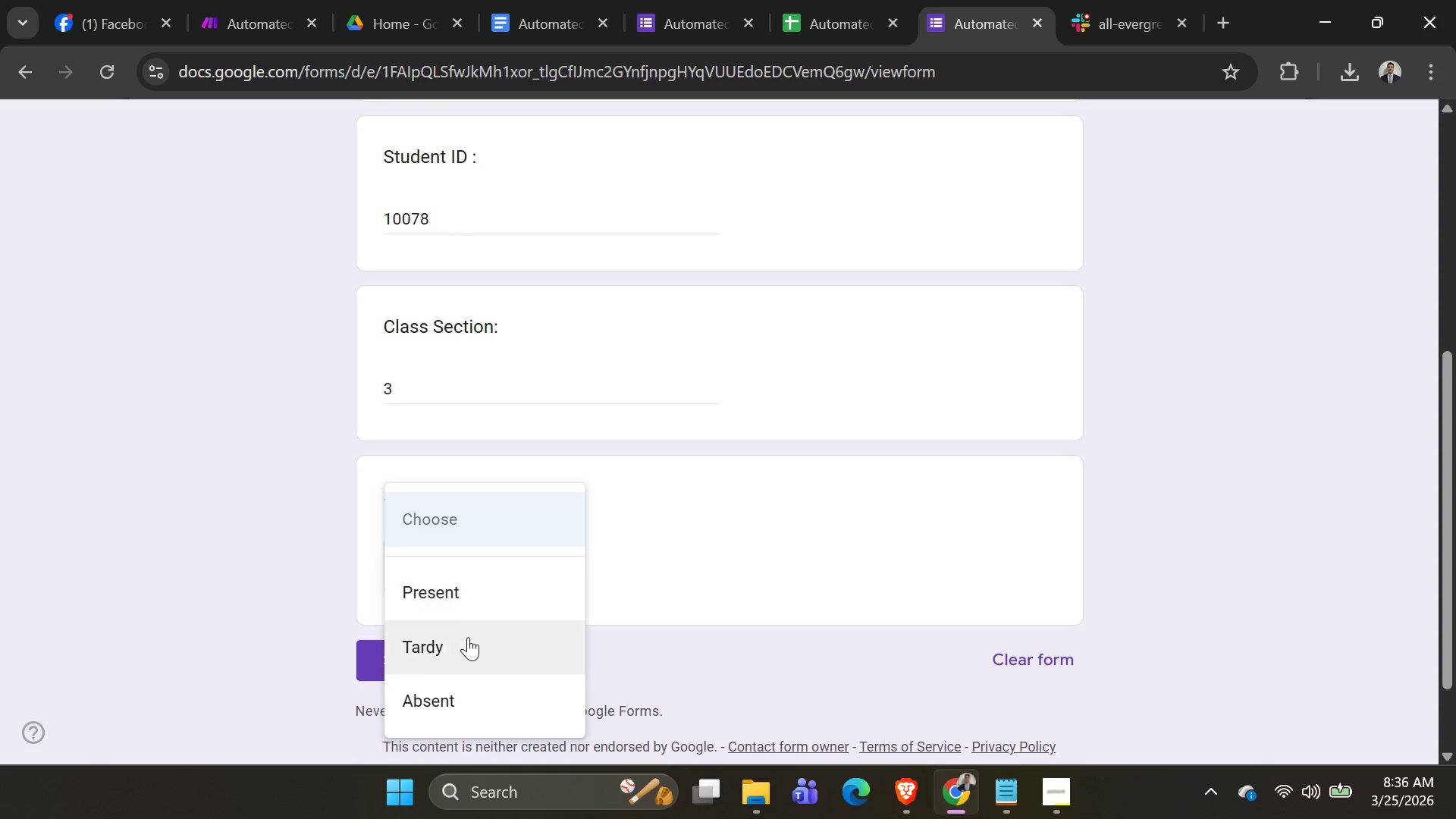 
left_click([464, 686])
 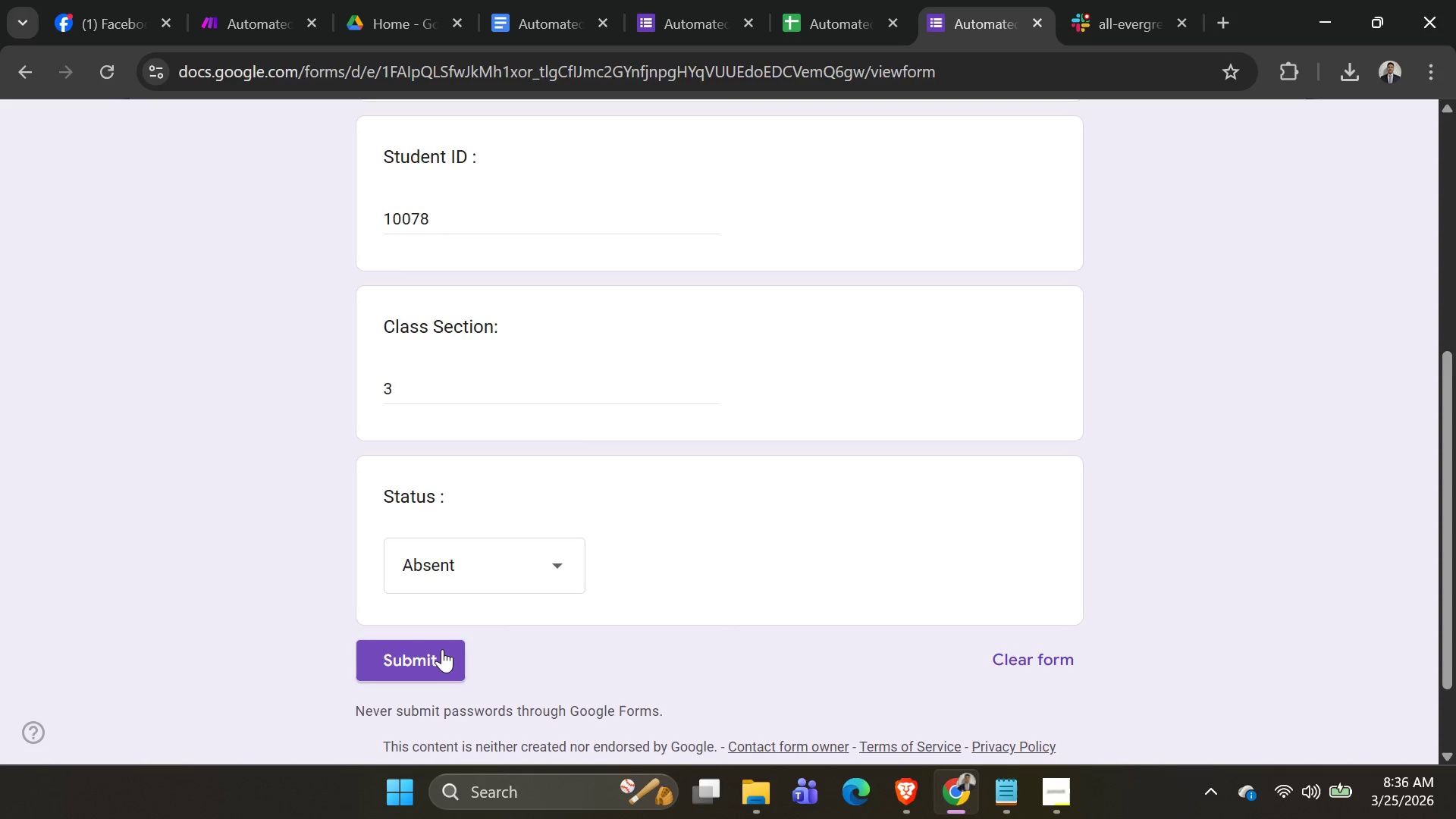 
left_click([440, 657])
 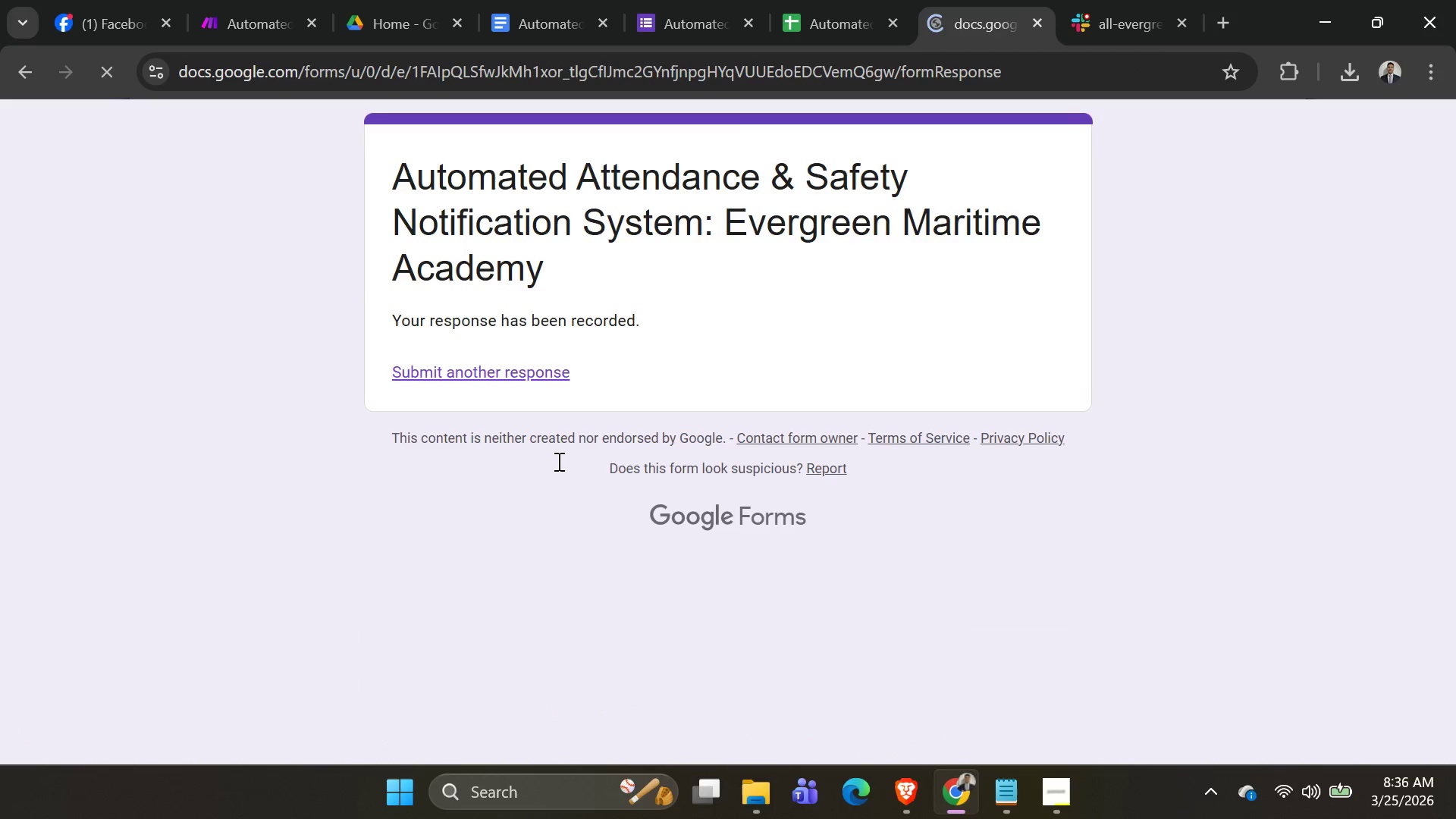 
scroll: coordinate [558, 491], scroll_direction: up, amount: 2.0
 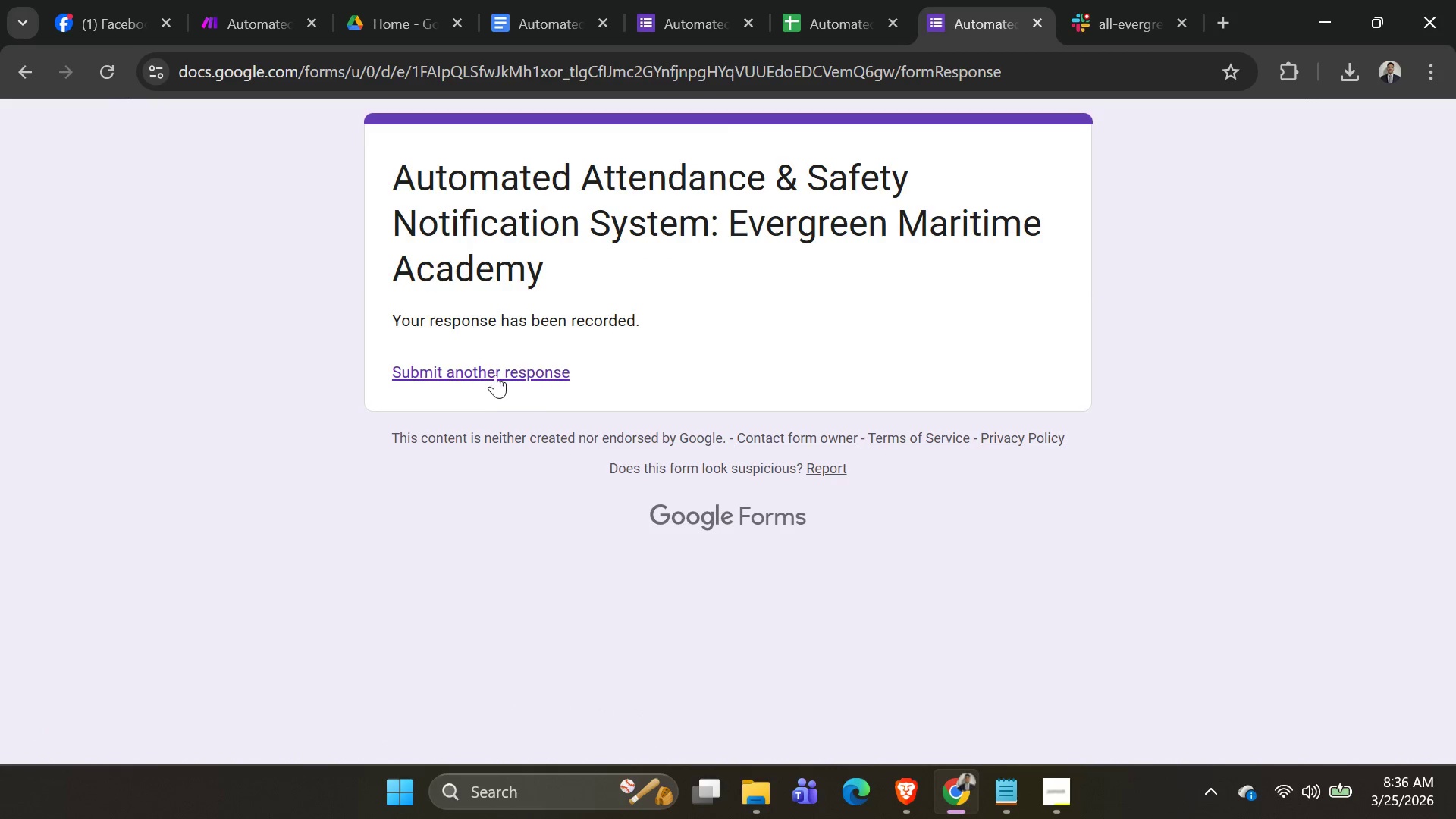 
left_click([494, 372])
 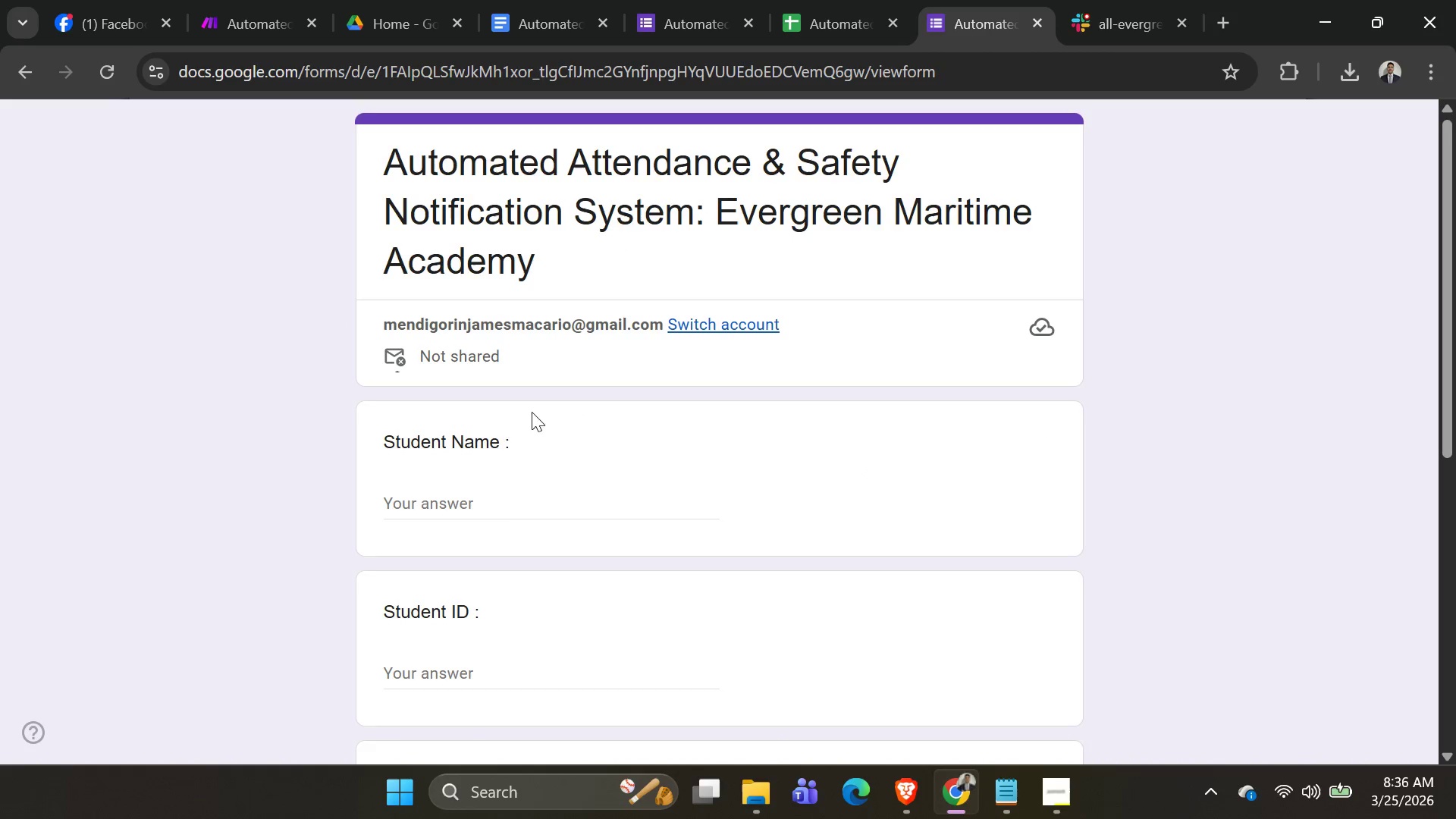 
left_click([497, 504])
 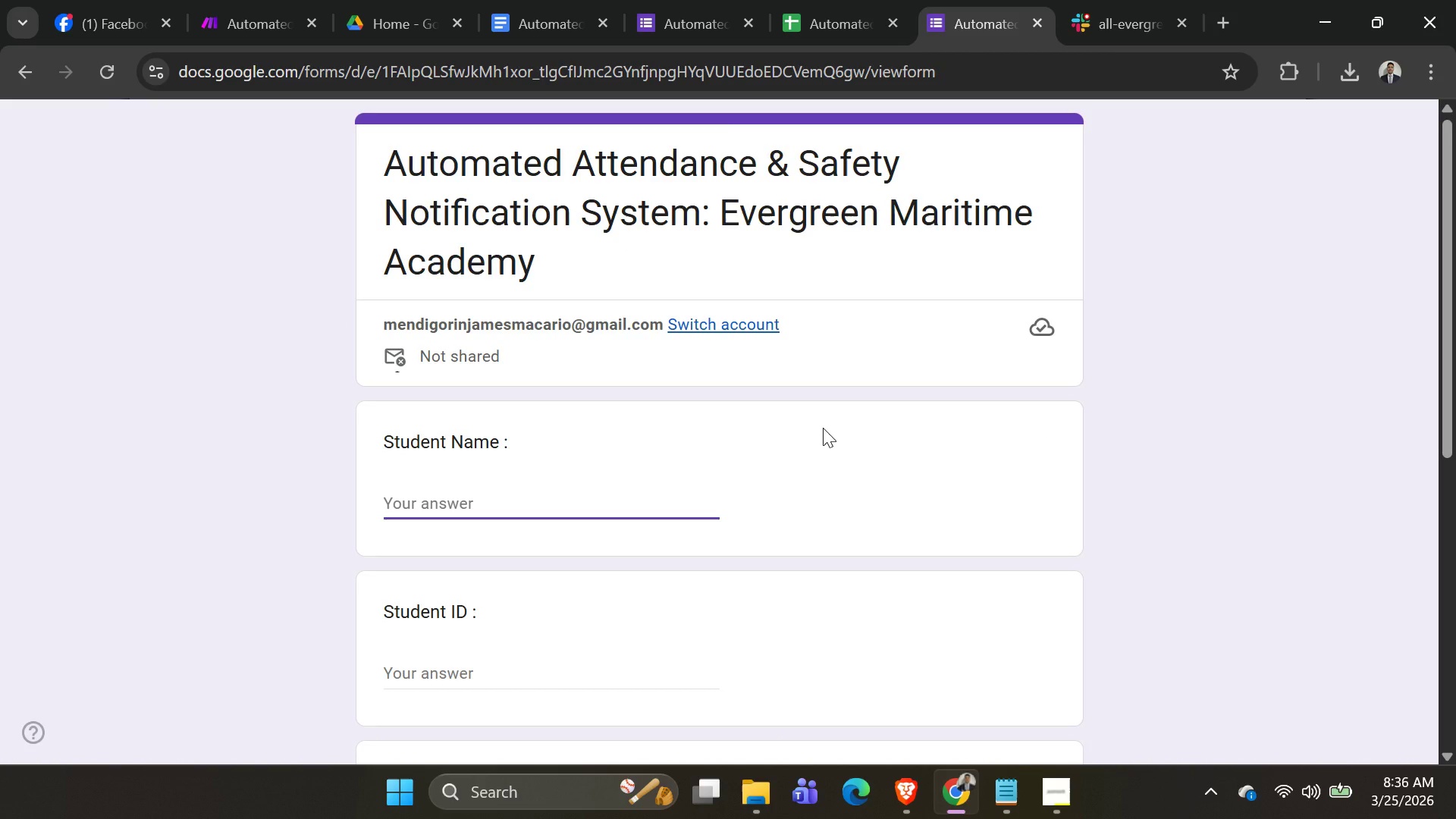 
type(James Mac)
 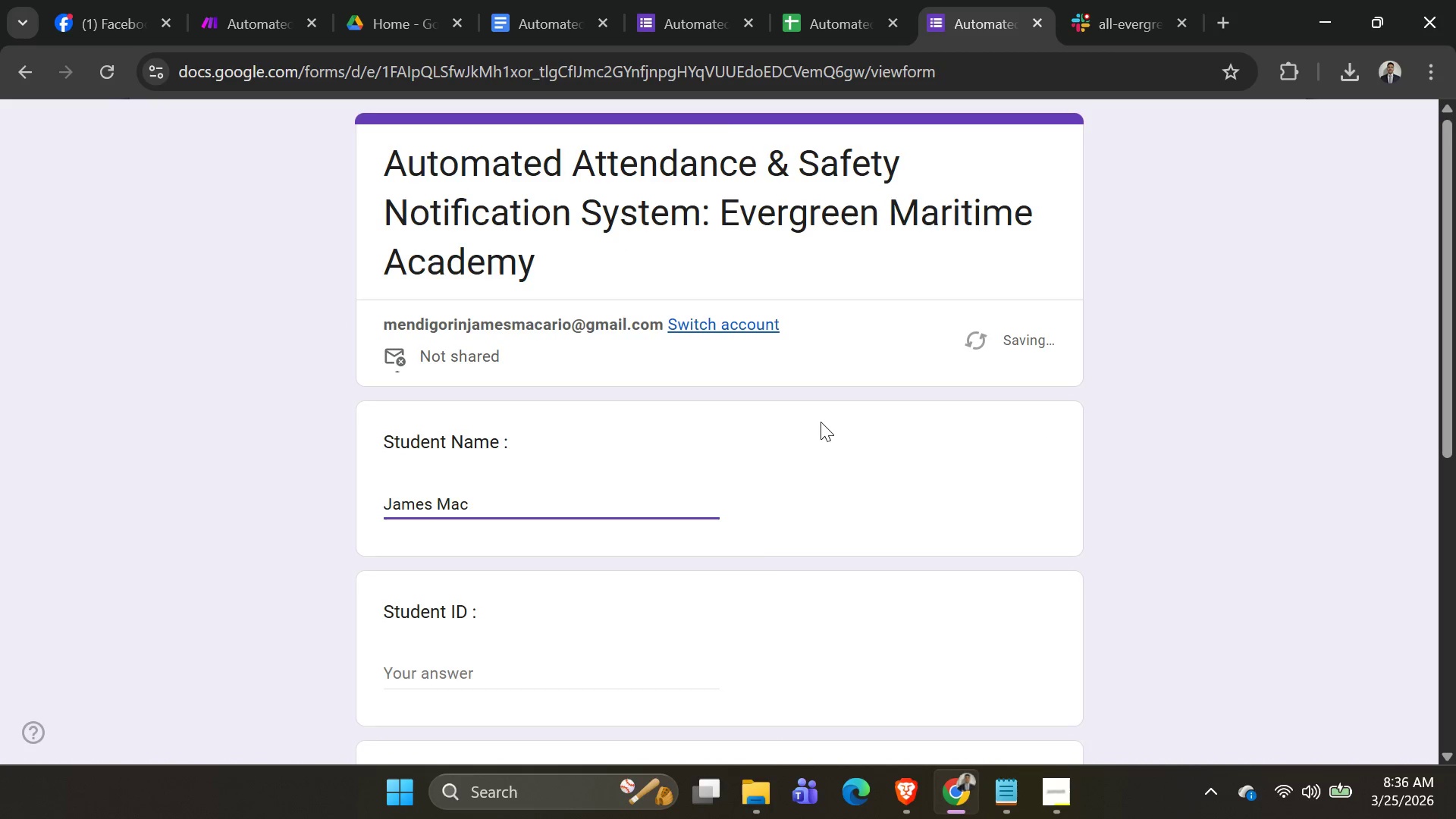 
scroll: coordinate [764, 567], scroll_direction: down, amount: 1.0
 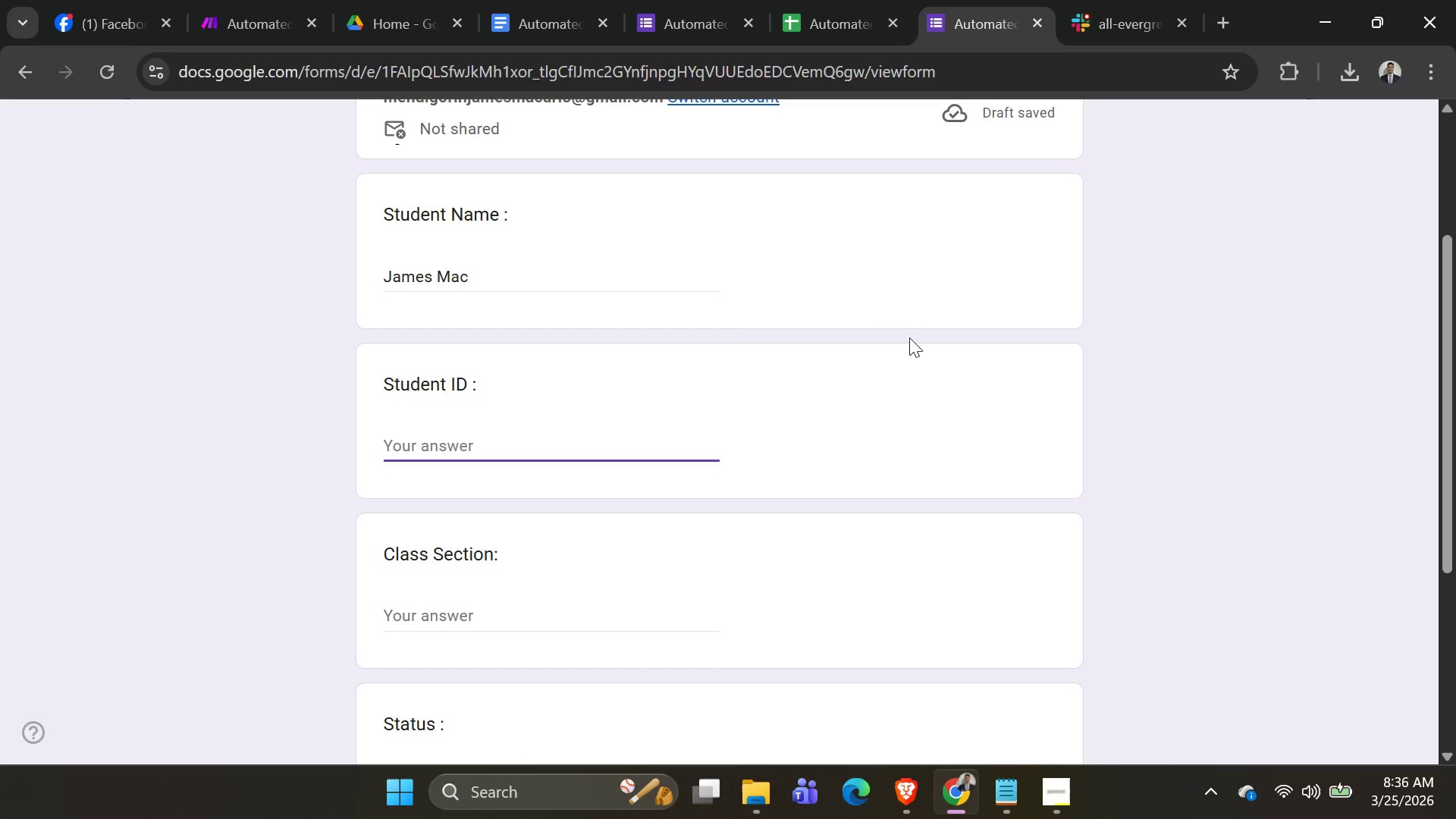 
left_click([541, 271])
 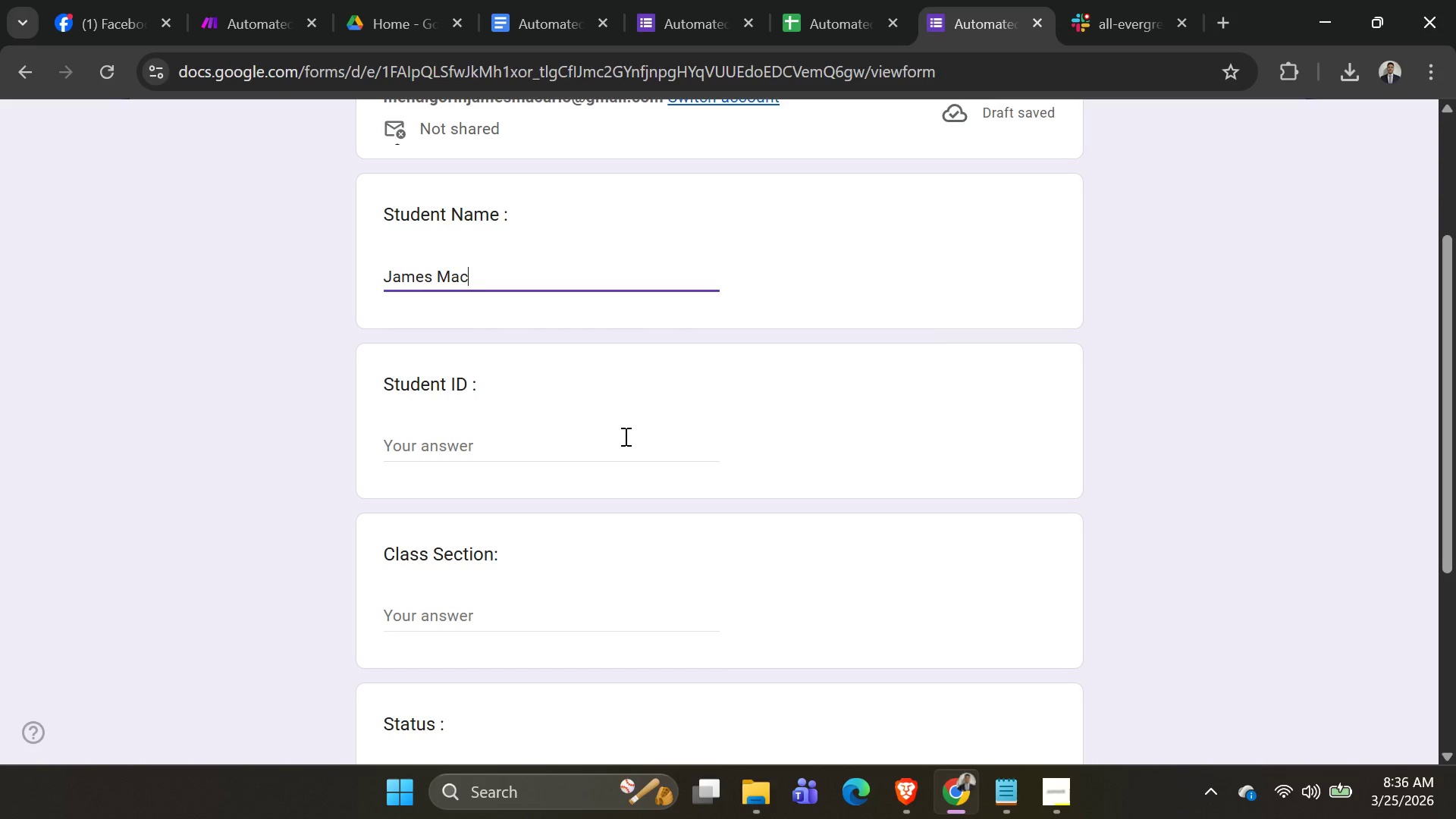 
left_click_drag(start_coordinate=[518, 264], to_coordinate=[390, 274])
 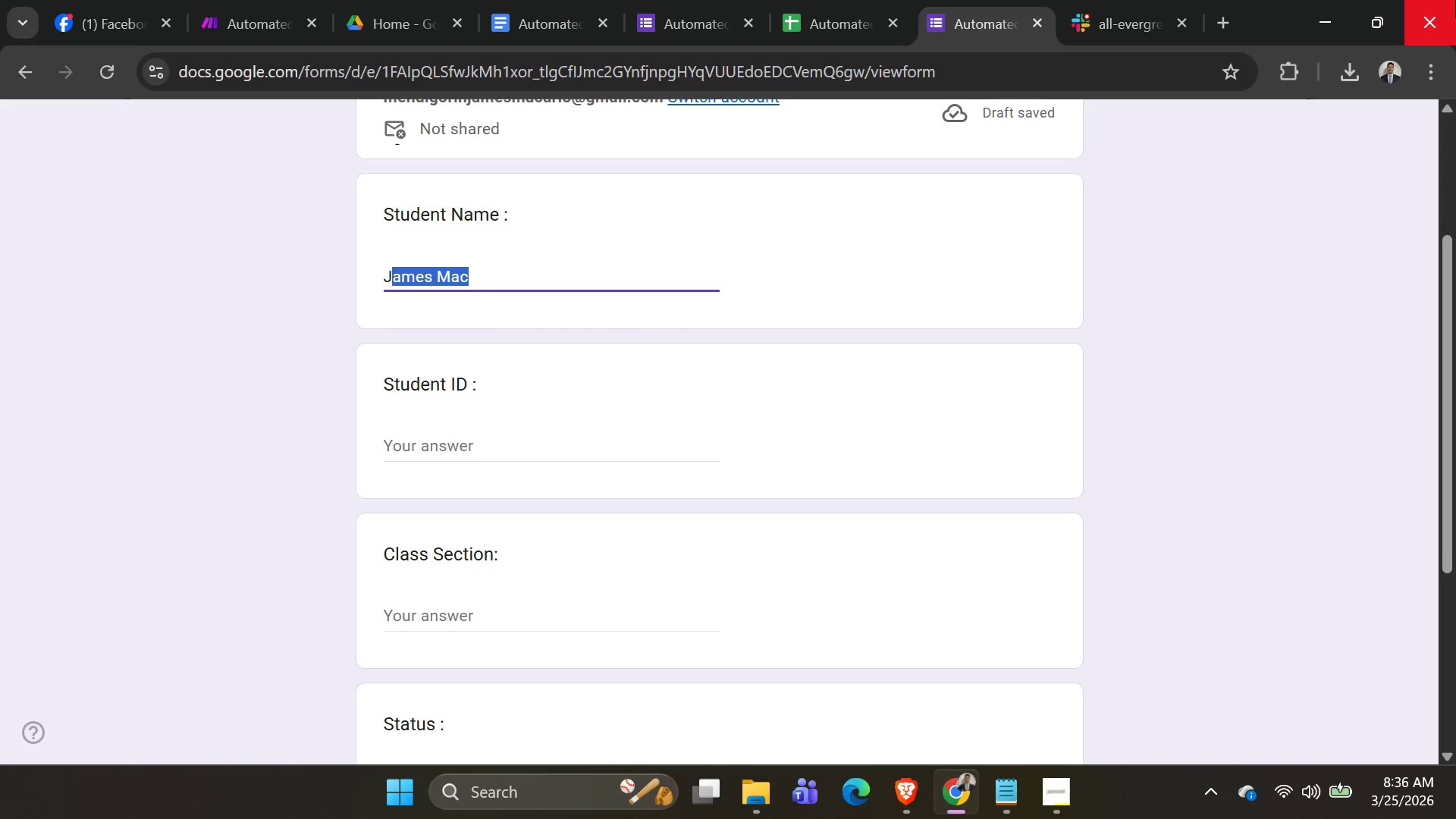 
key(Backspace)
key(Backspace)
key(Backspace)
type(Google 3)
 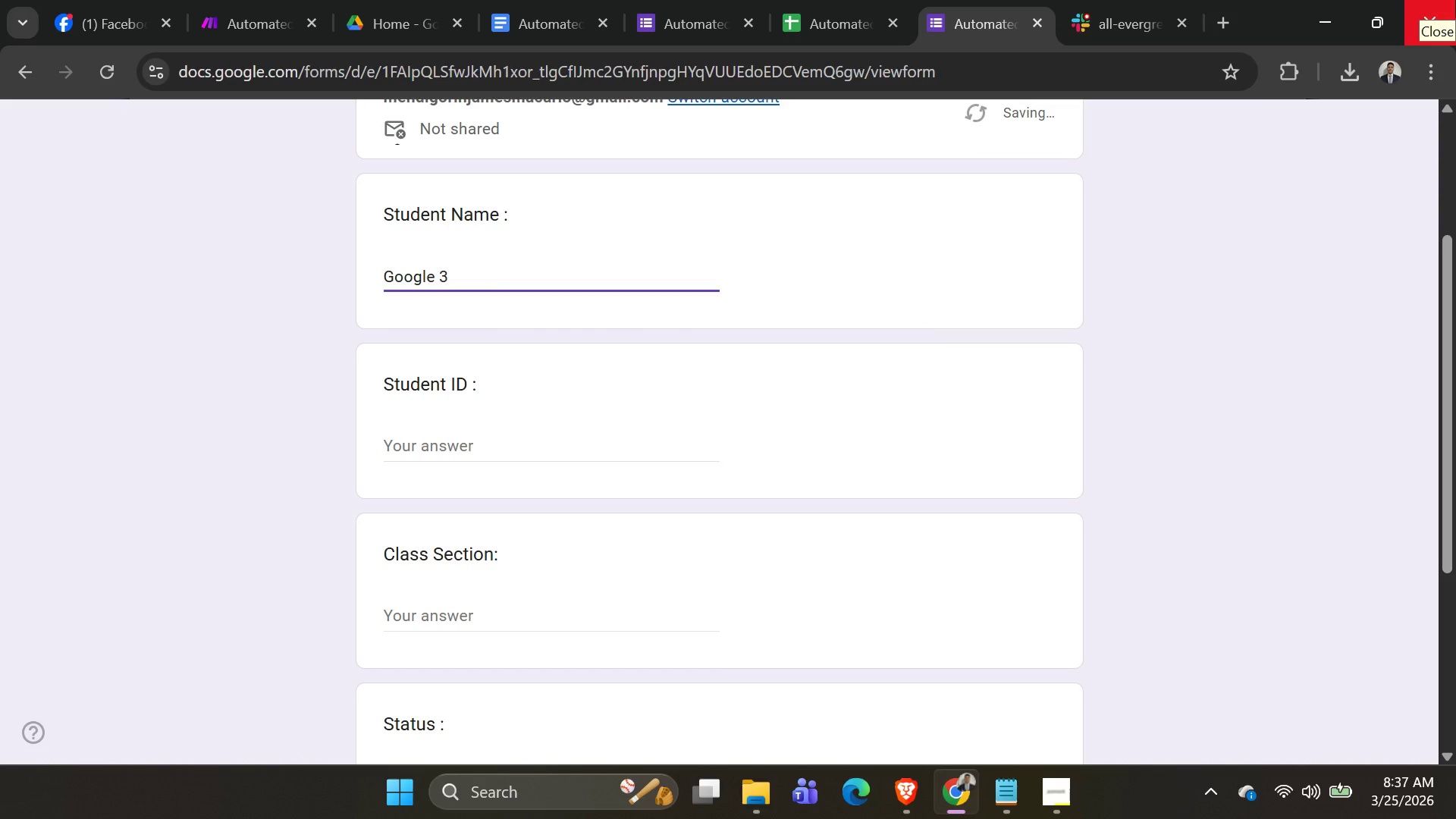 
left_click([463, 451])
 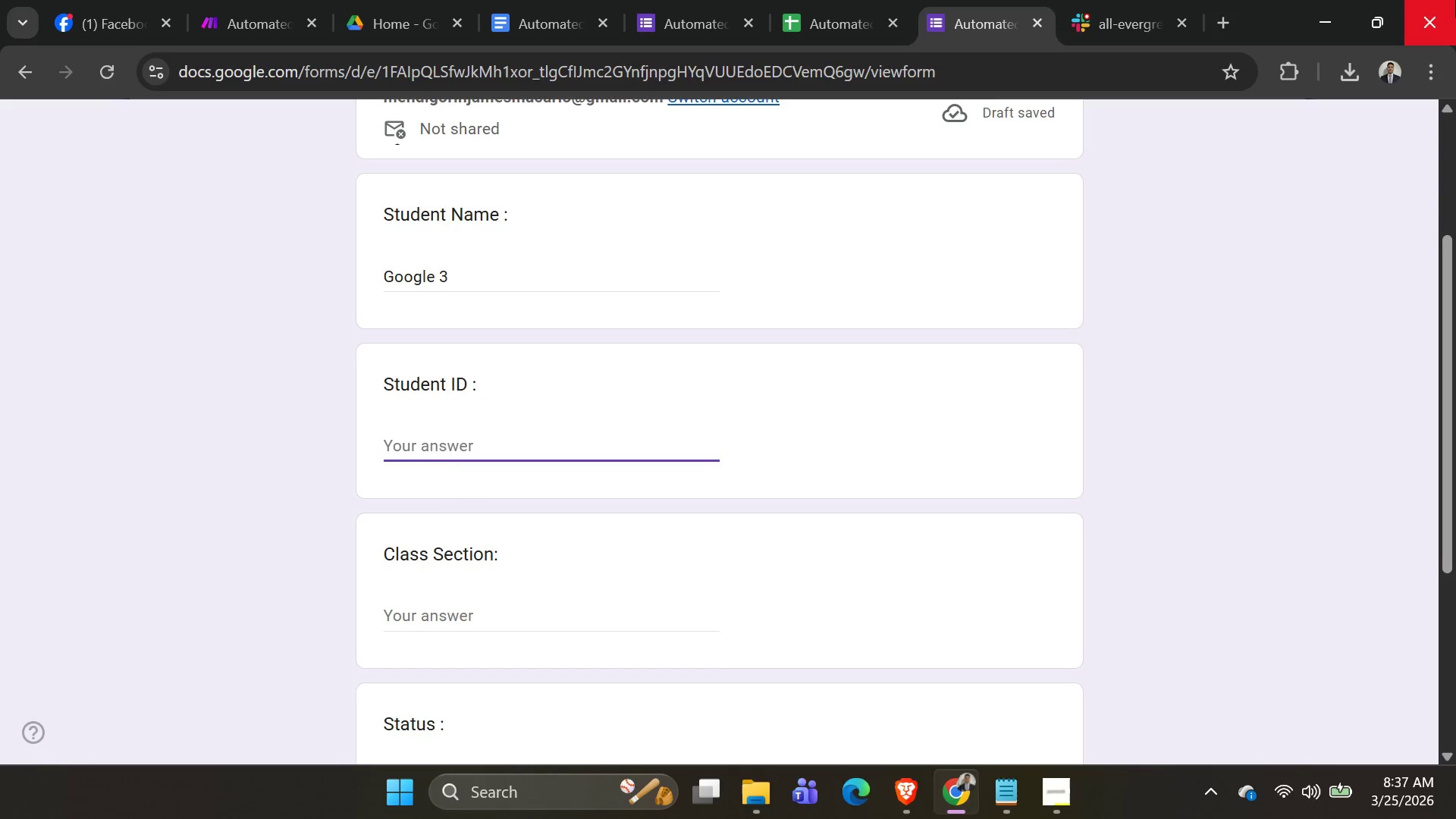 
type(100056)
 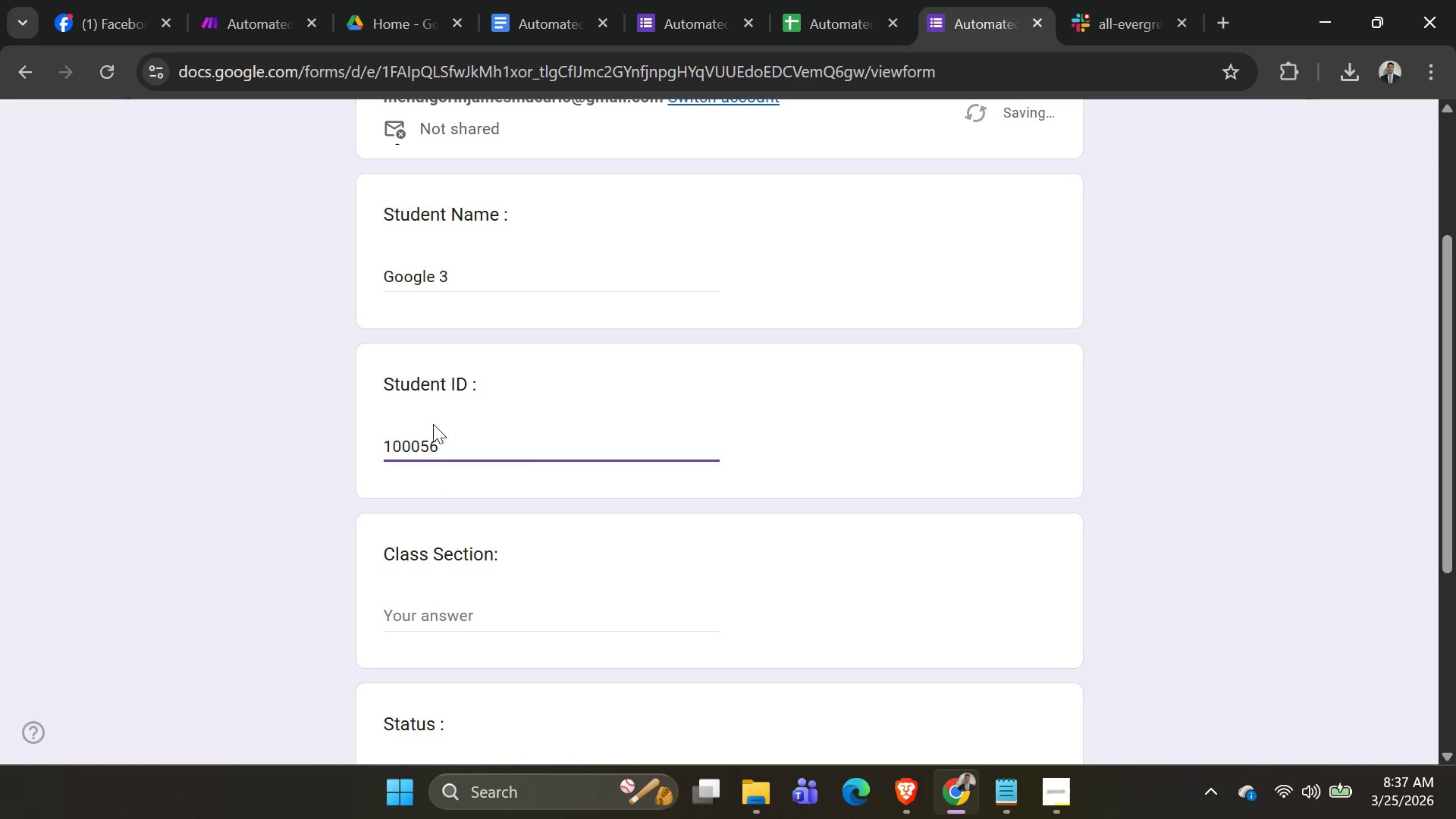 
left_click([418, 453])
 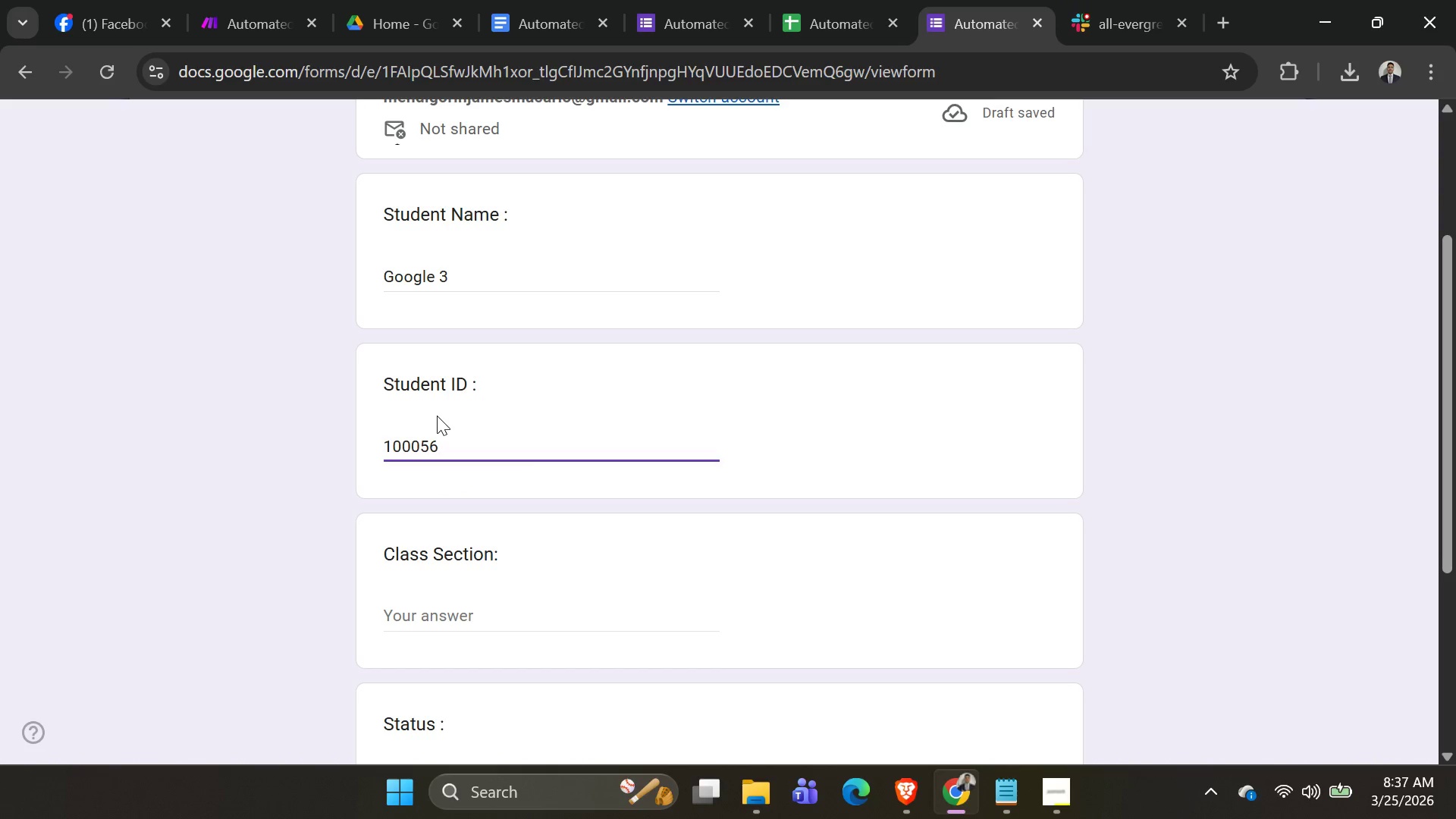 
key(Backspace)
 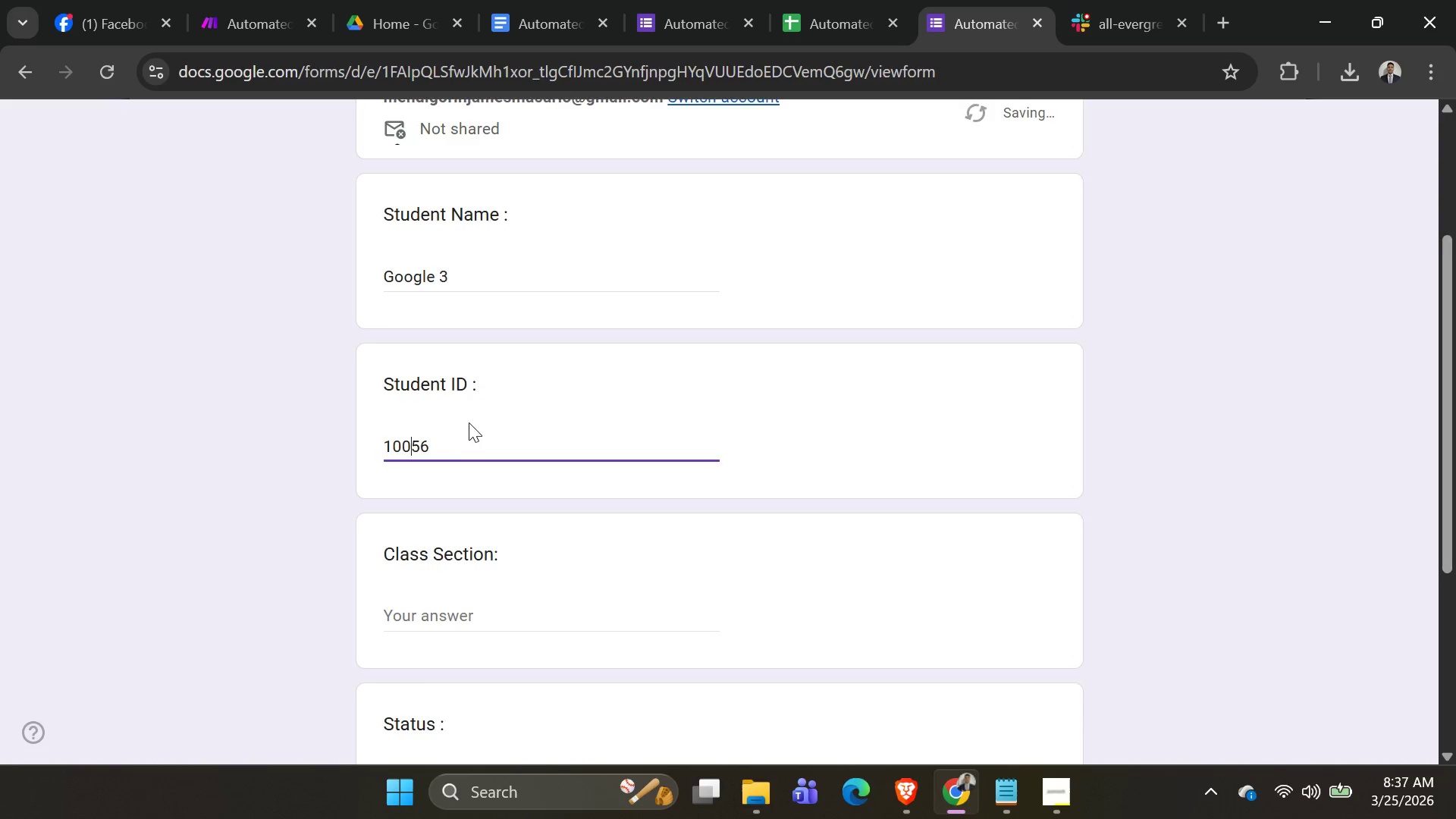 
scroll: coordinate [478, 406], scroll_direction: down, amount: 2.0
 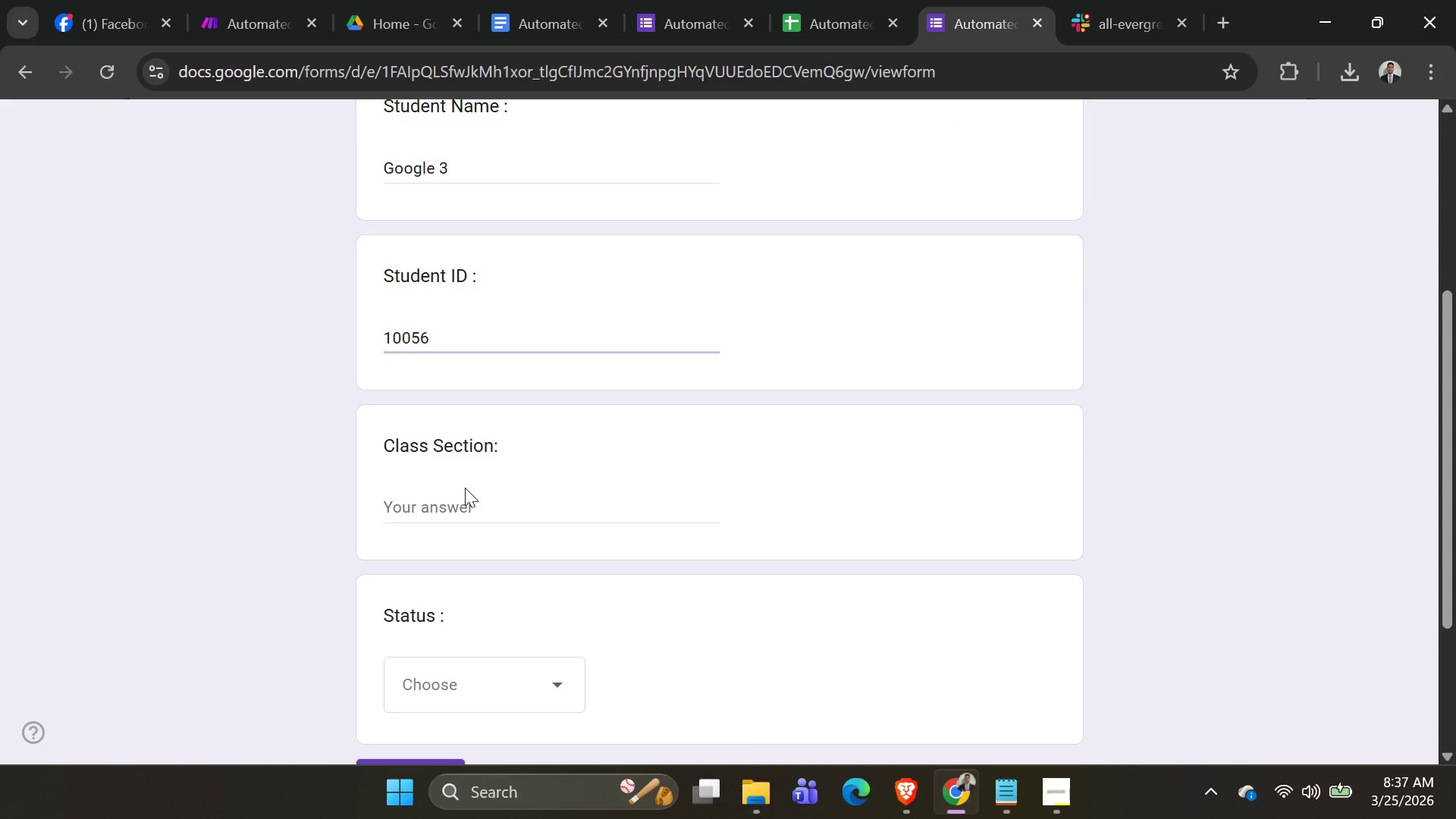 
double_click([470, 509])
 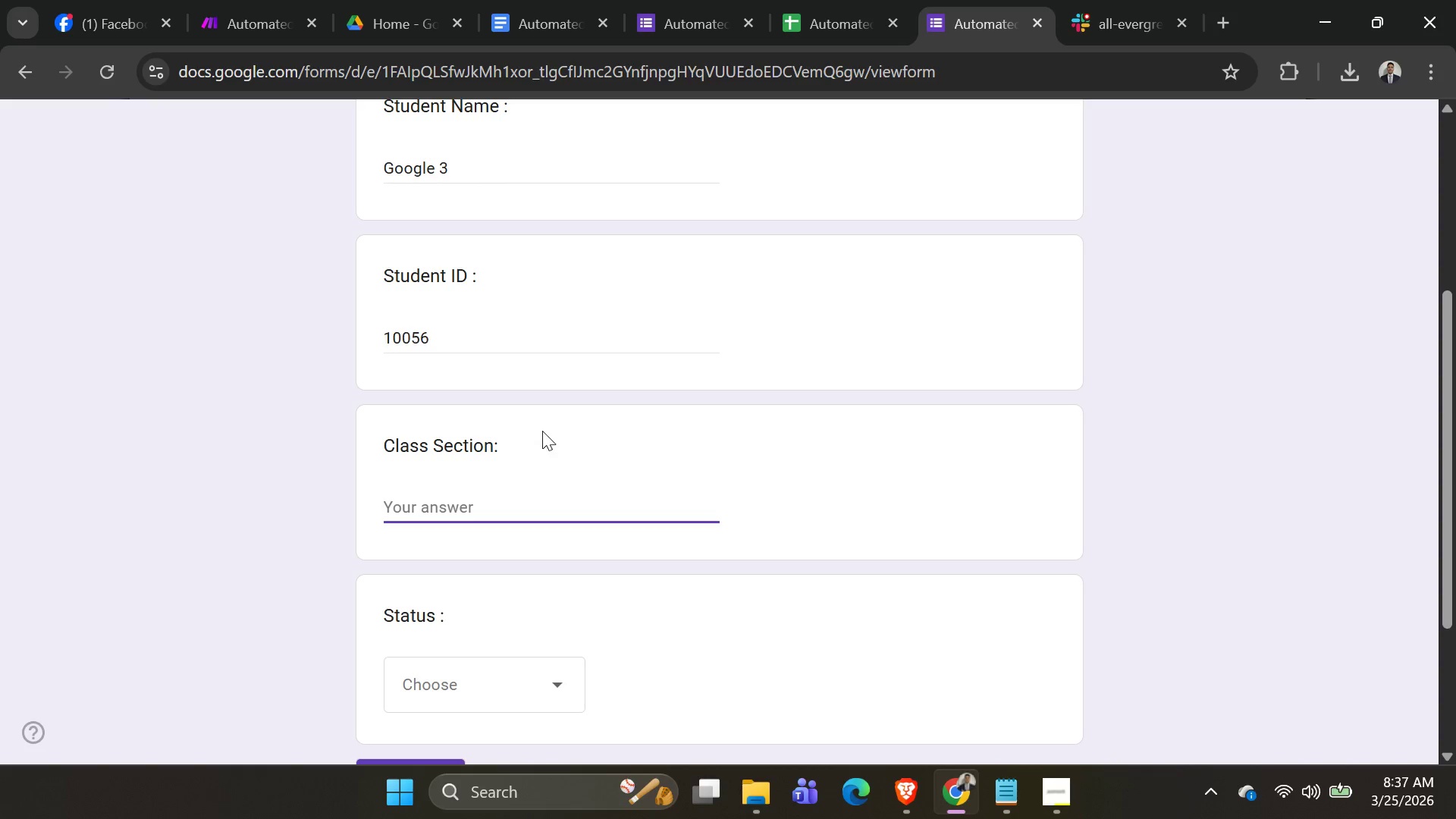 
scroll: coordinate [547, 431], scroll_direction: none, amount: 0.0
 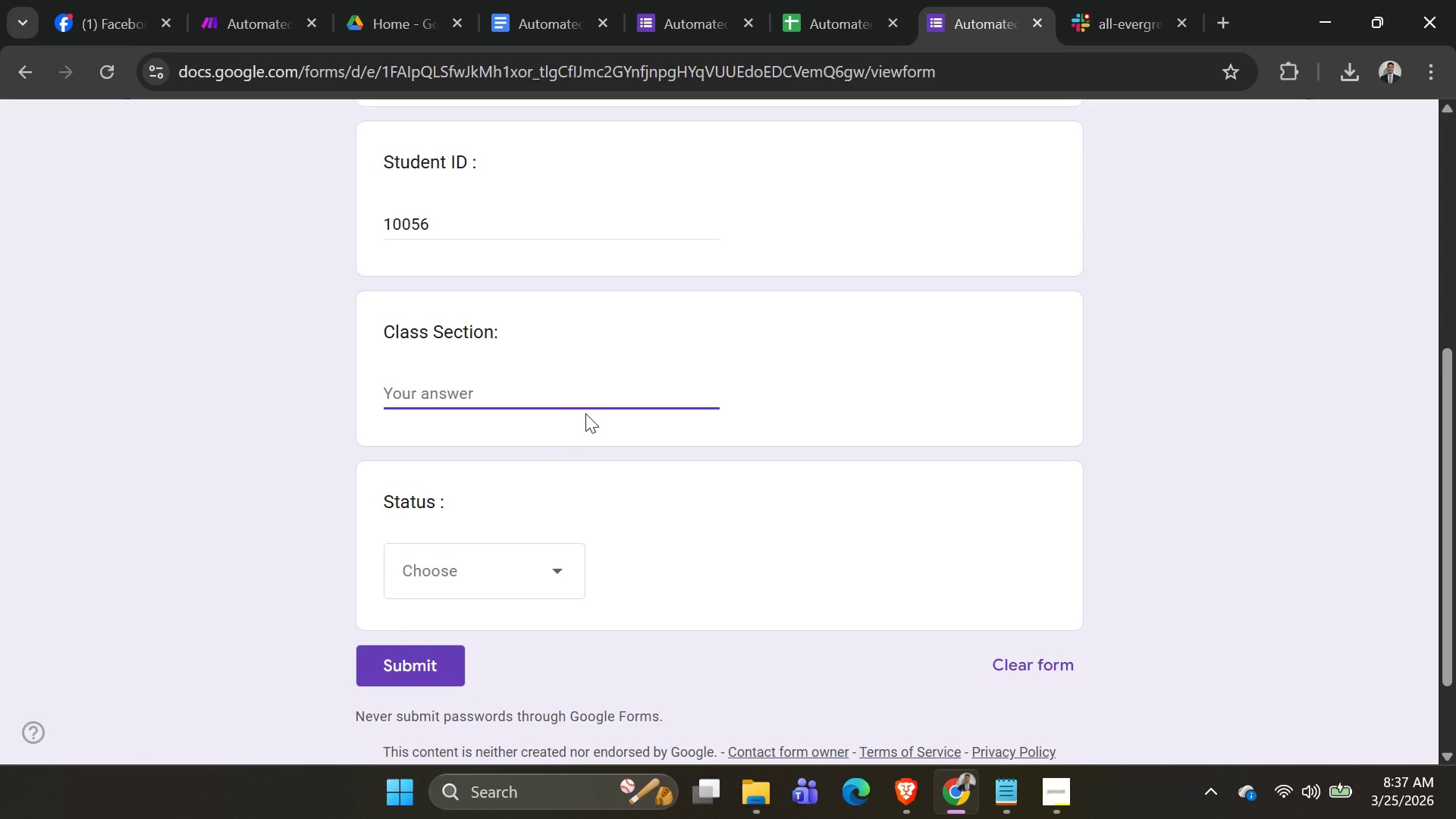 
key(2)
 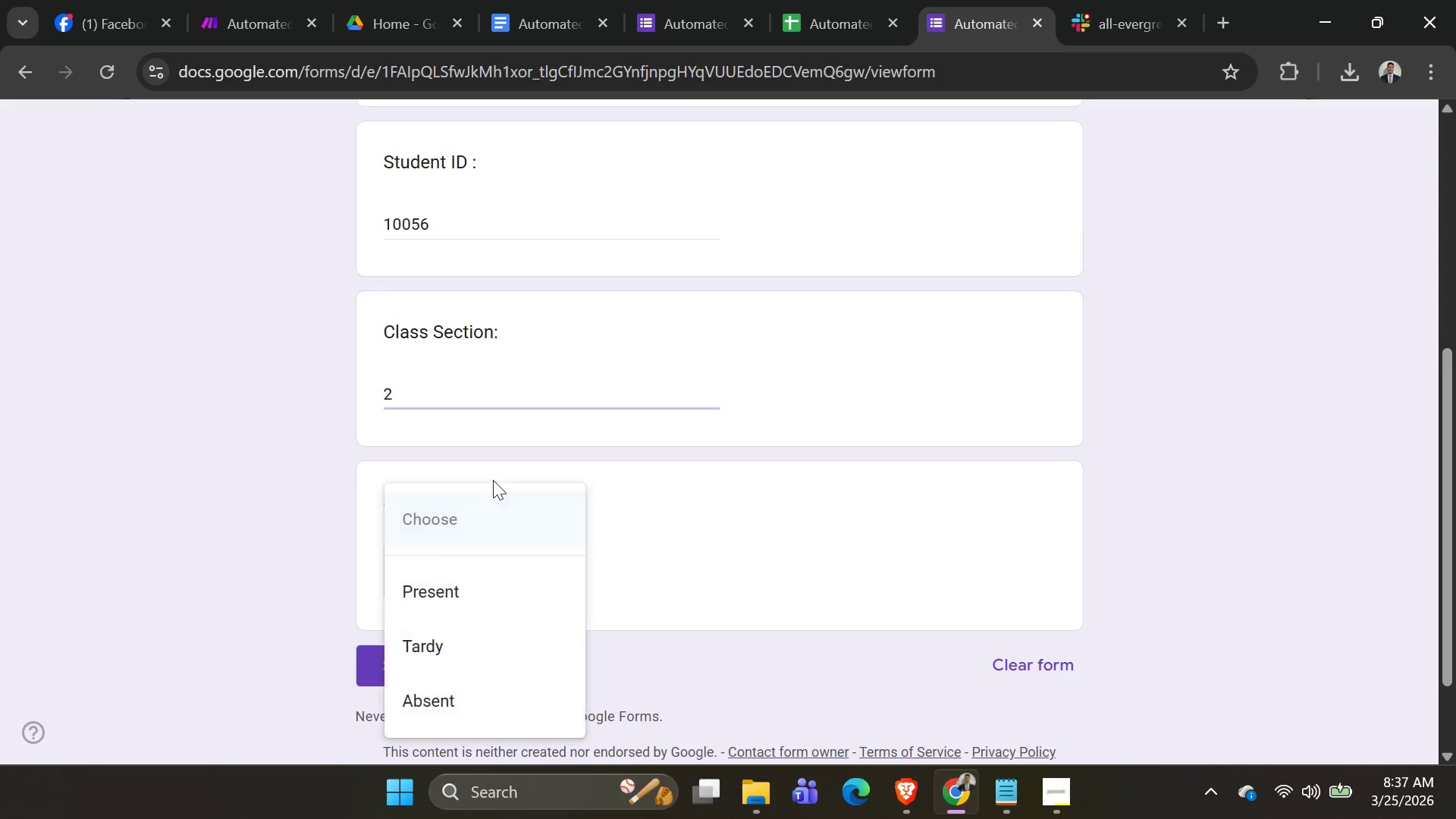 
scroll: coordinate [551, 400], scroll_direction: down, amount: 1.0
 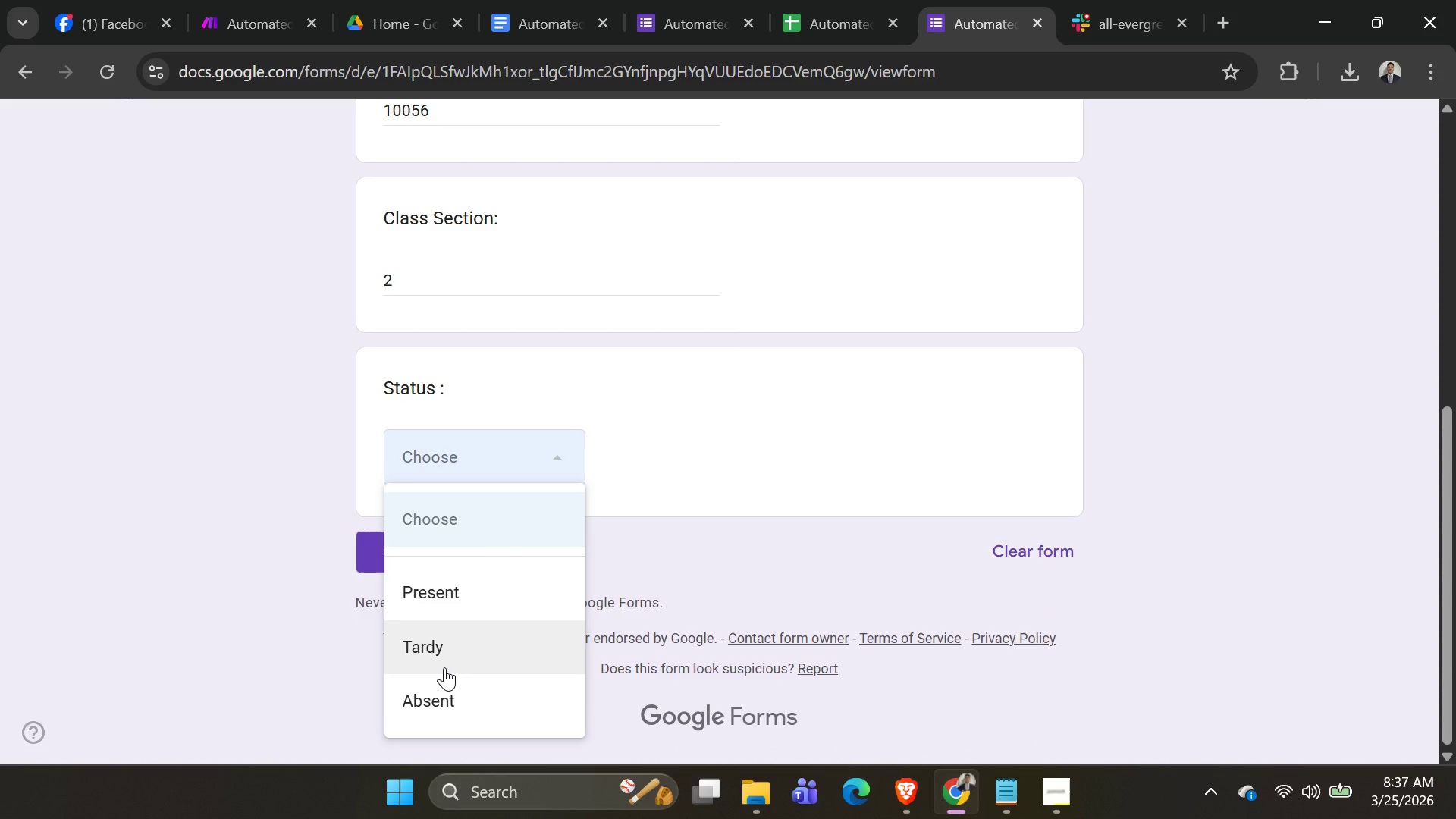 
left_click([445, 702])
 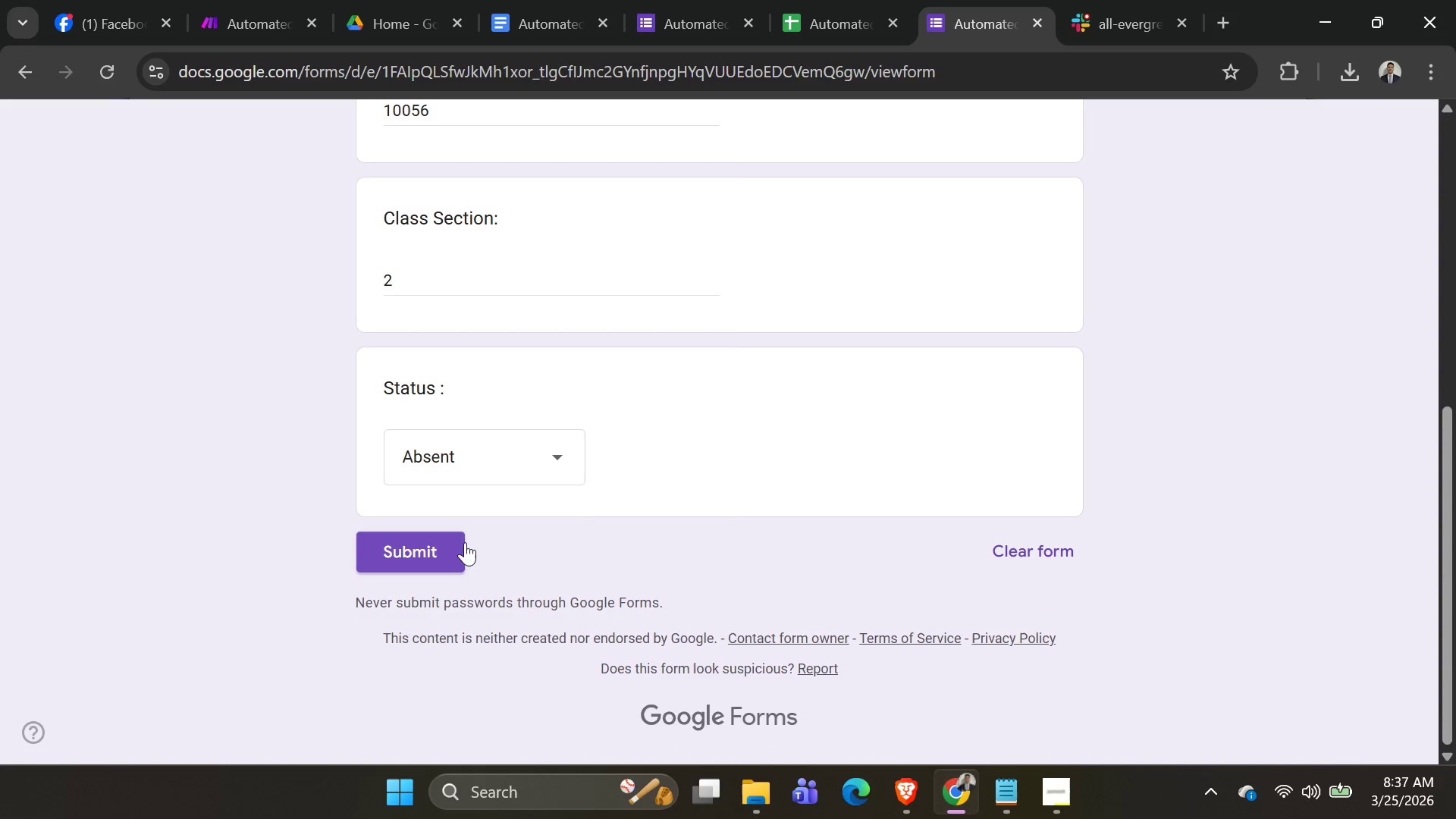 
left_click([441, 543])
 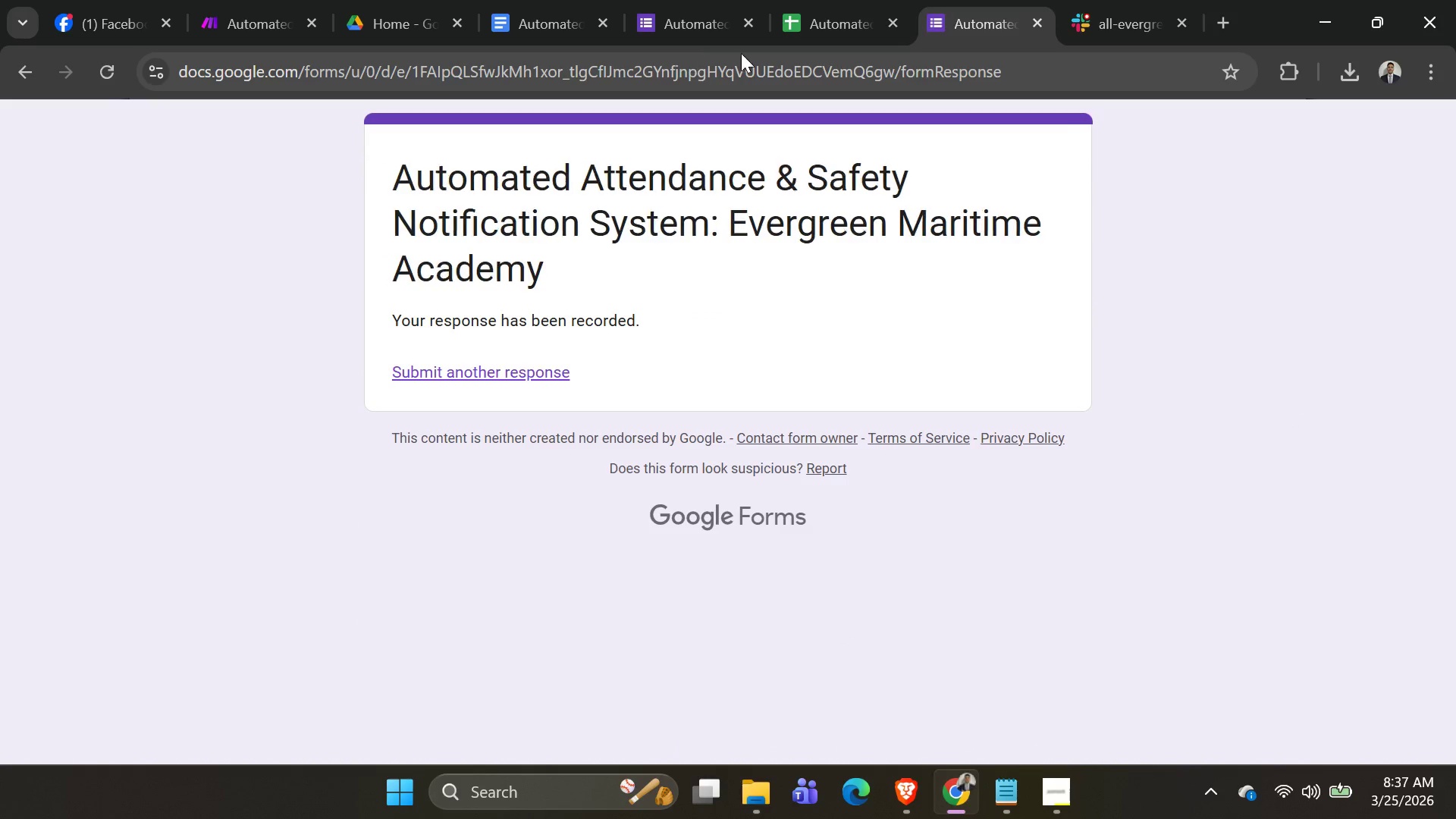 
left_click([802, 21])
 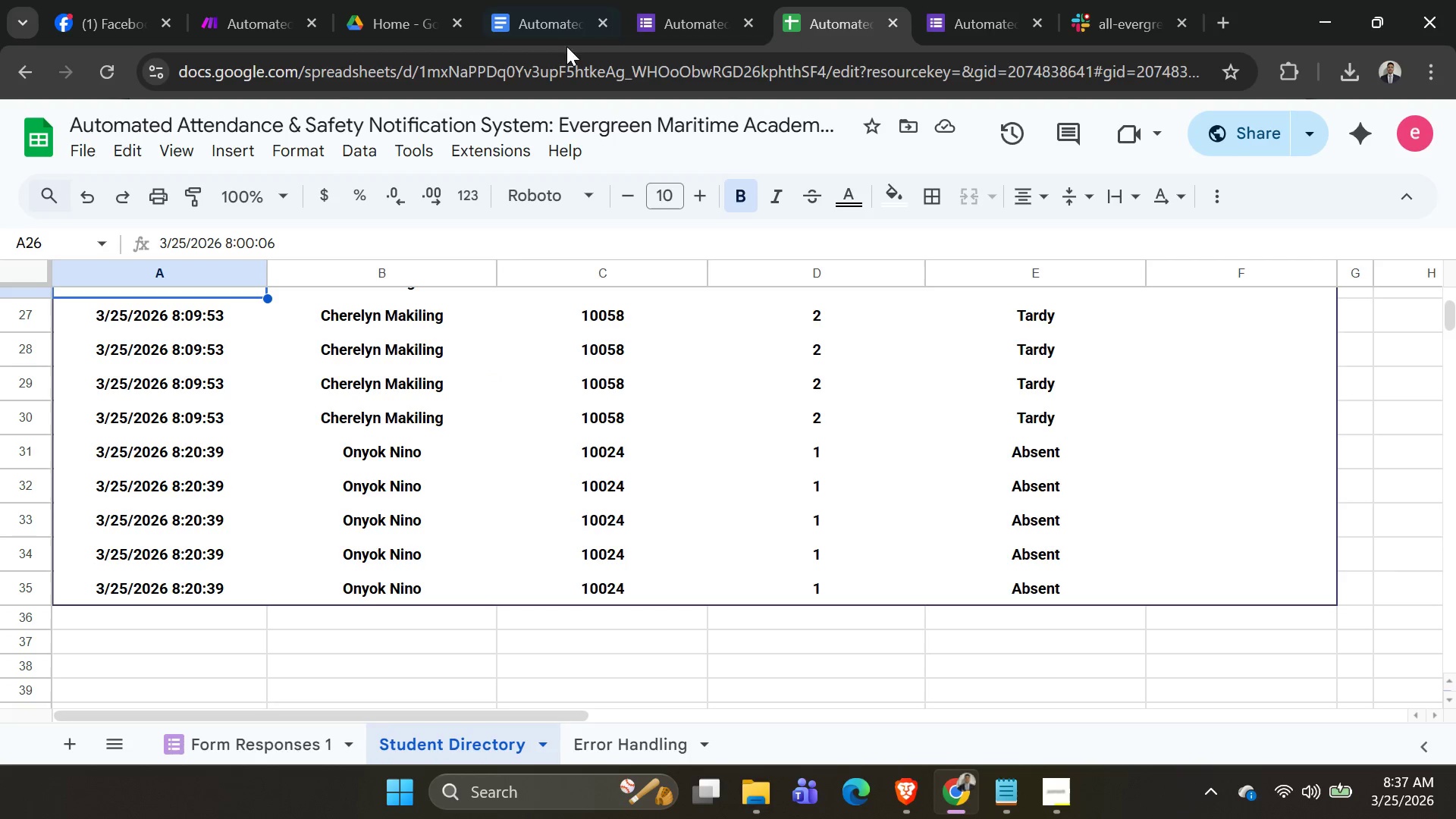 
left_click([541, 8])
 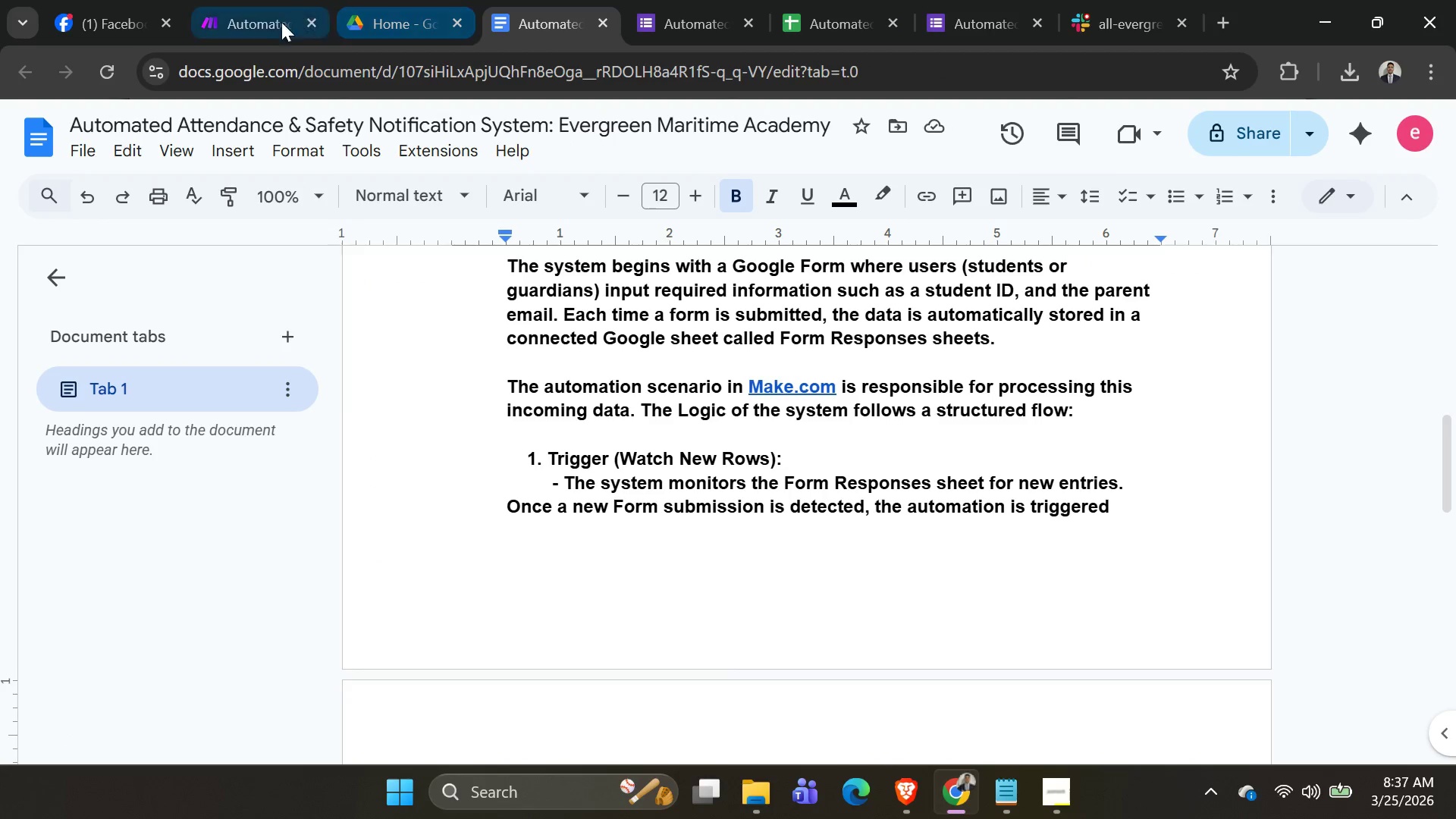 
left_click([246, 19])
 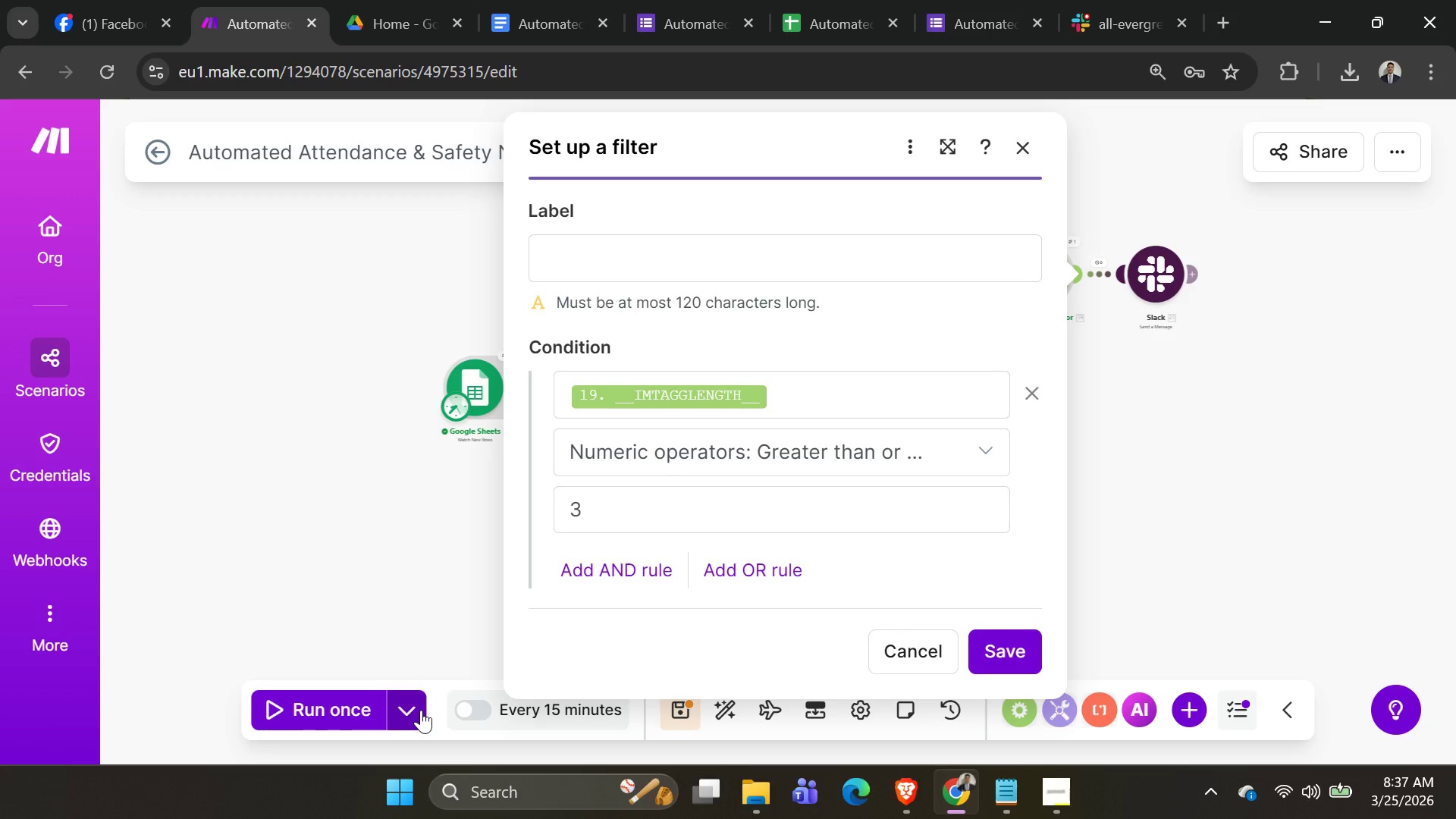 
left_click([421, 710])
 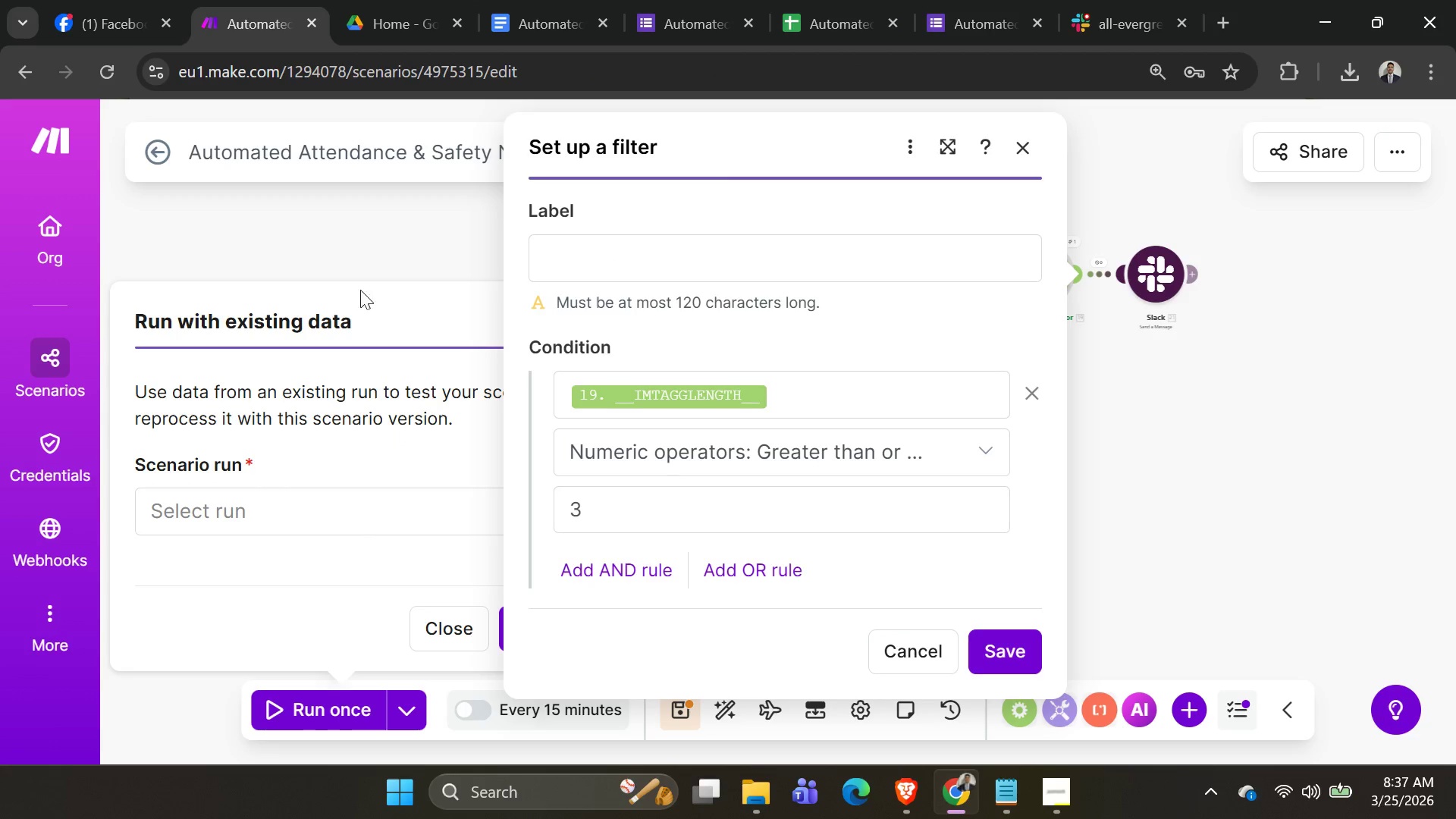 
left_click([356, 232])
 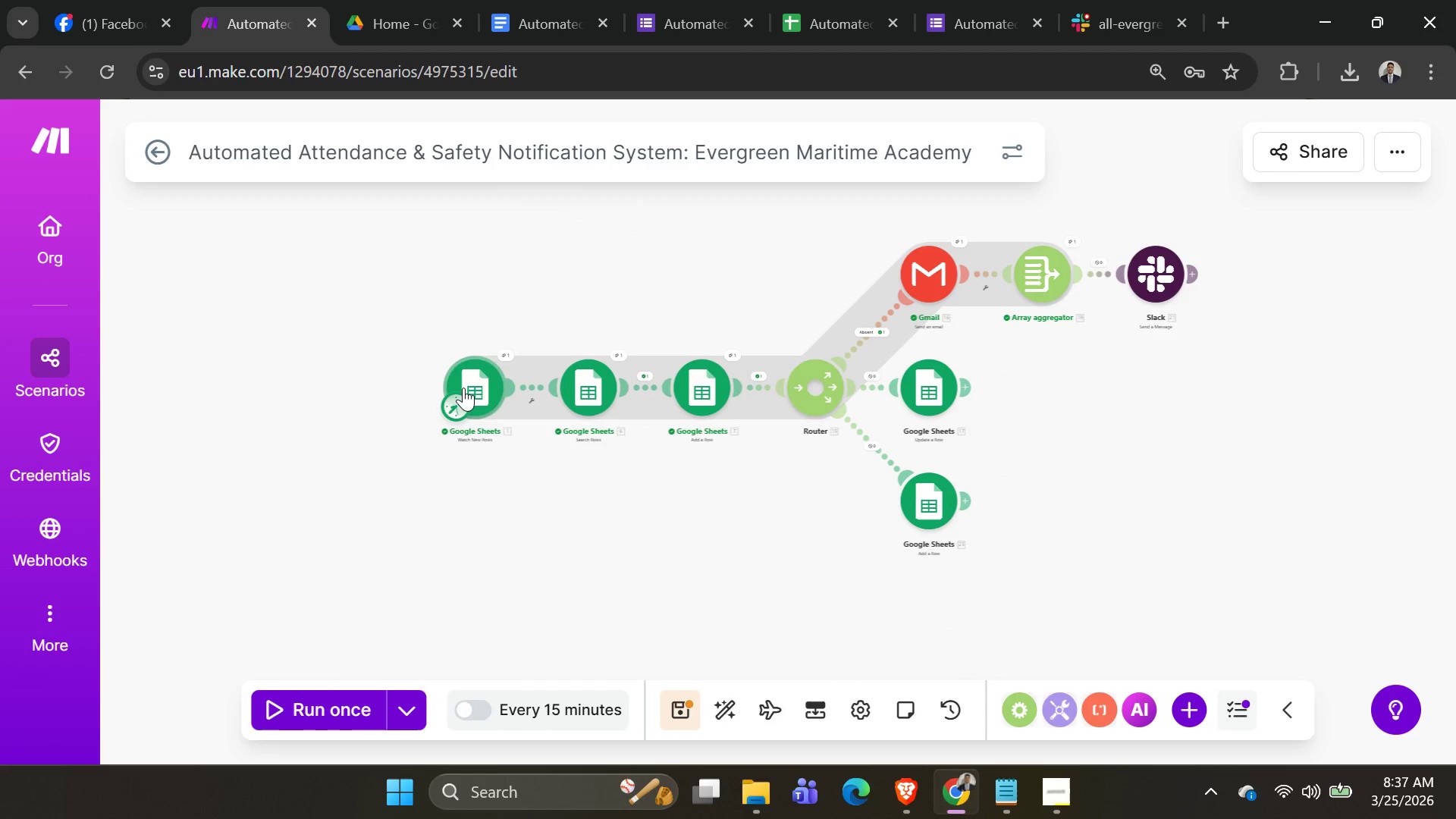 
left_click([465, 387])
 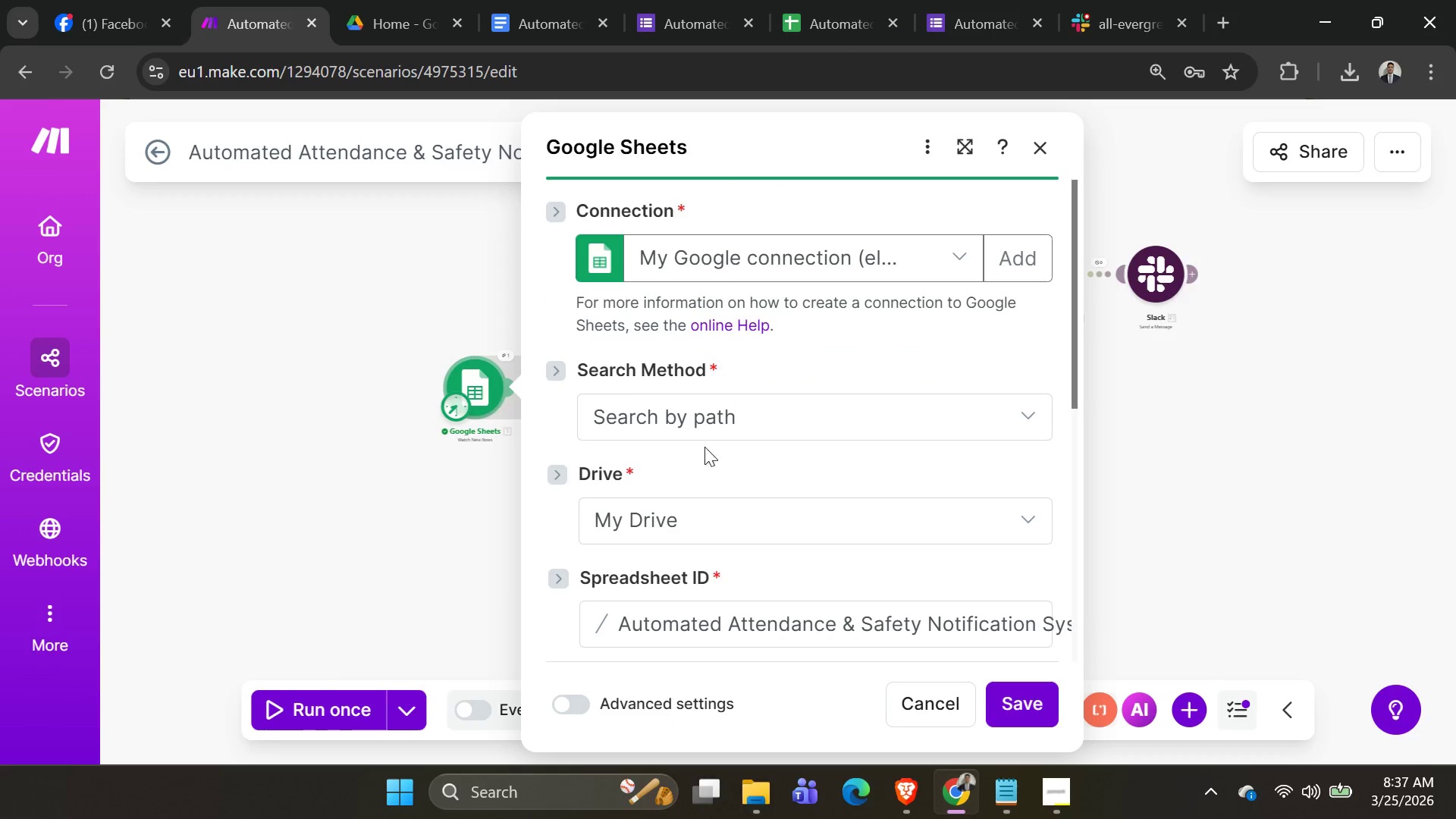 
left_click([695, 533])
 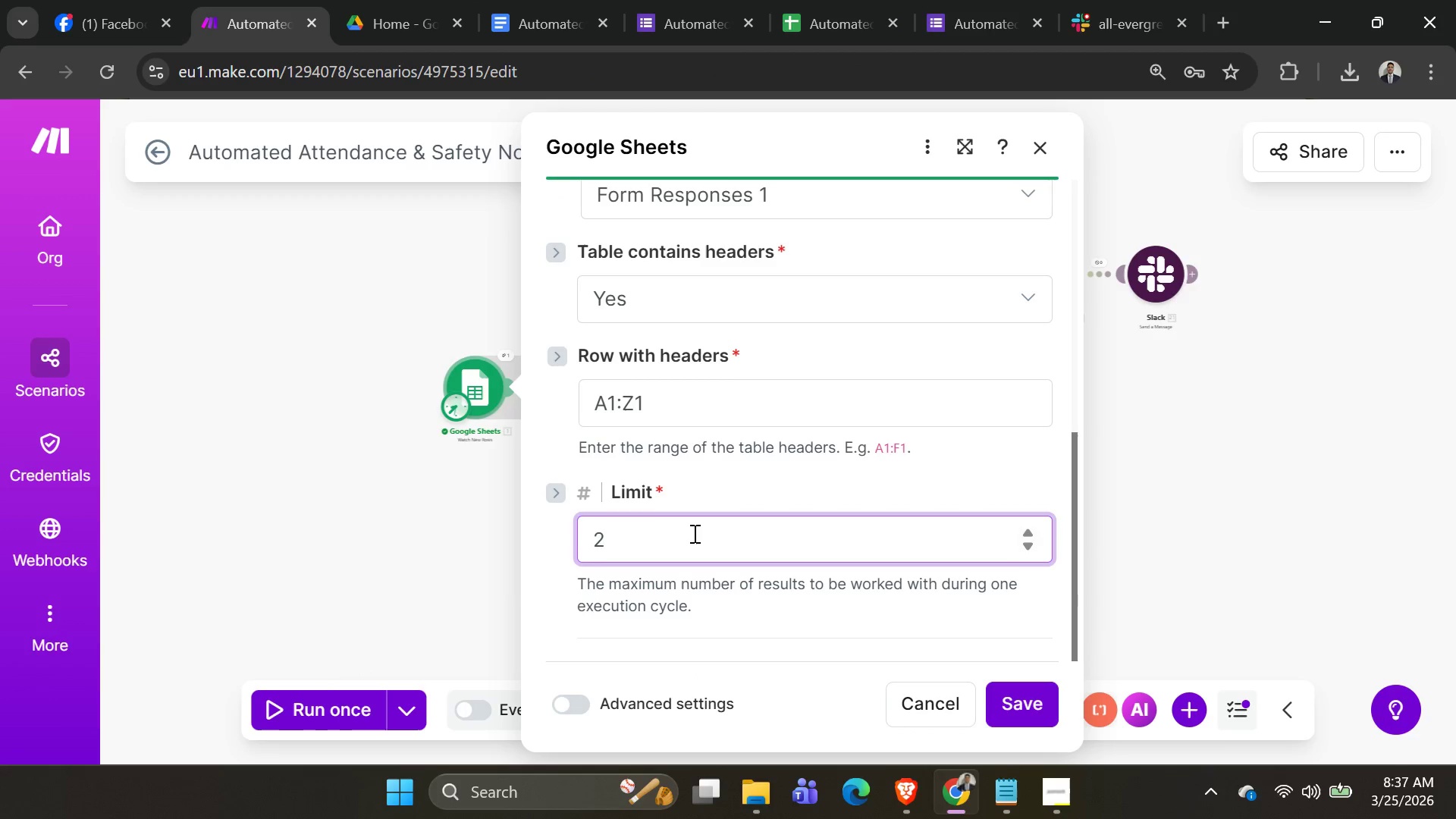 
scroll: coordinate [763, 569], scroll_direction: down, amount: 7.0
 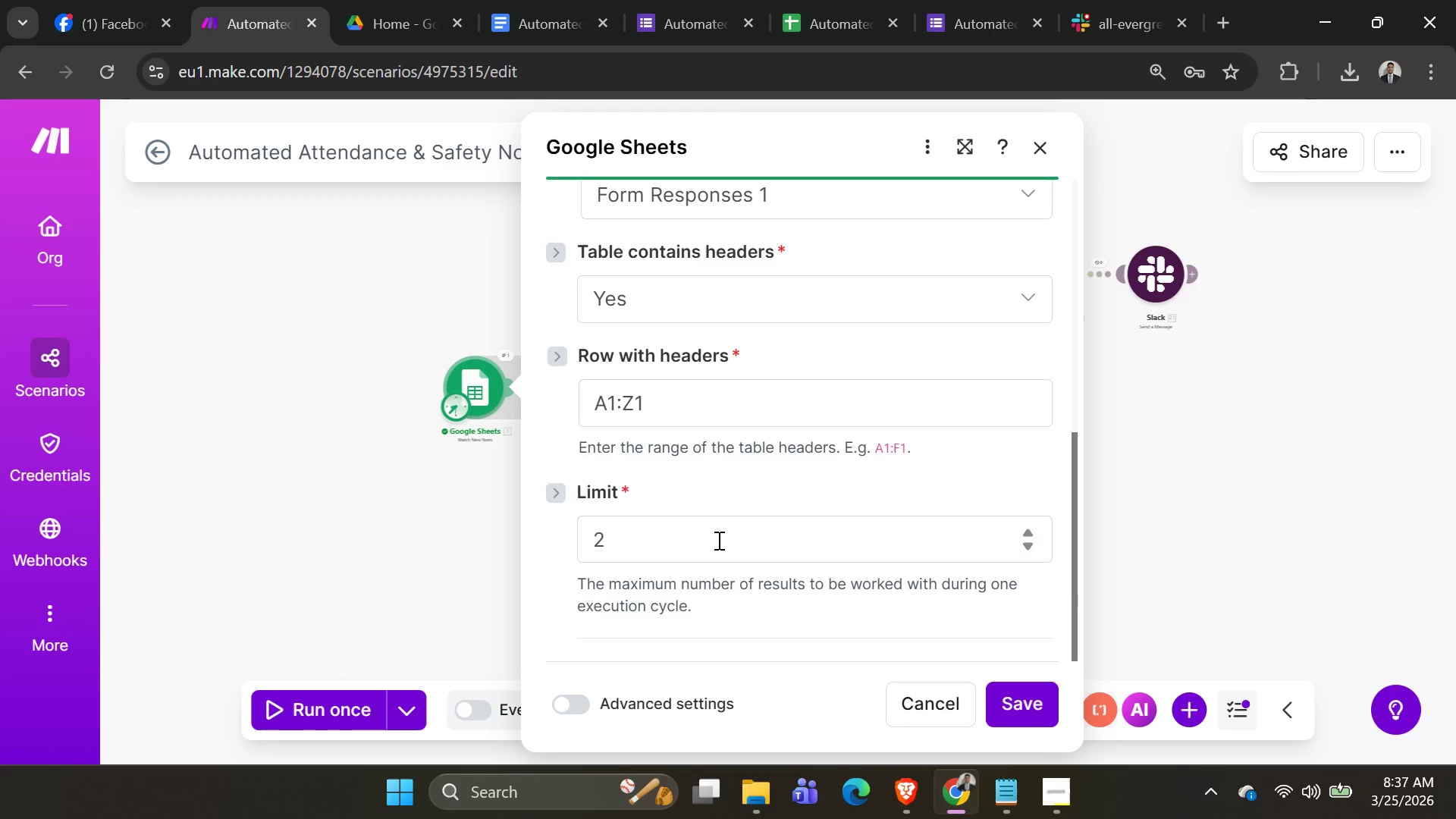 
key(Backspace)
 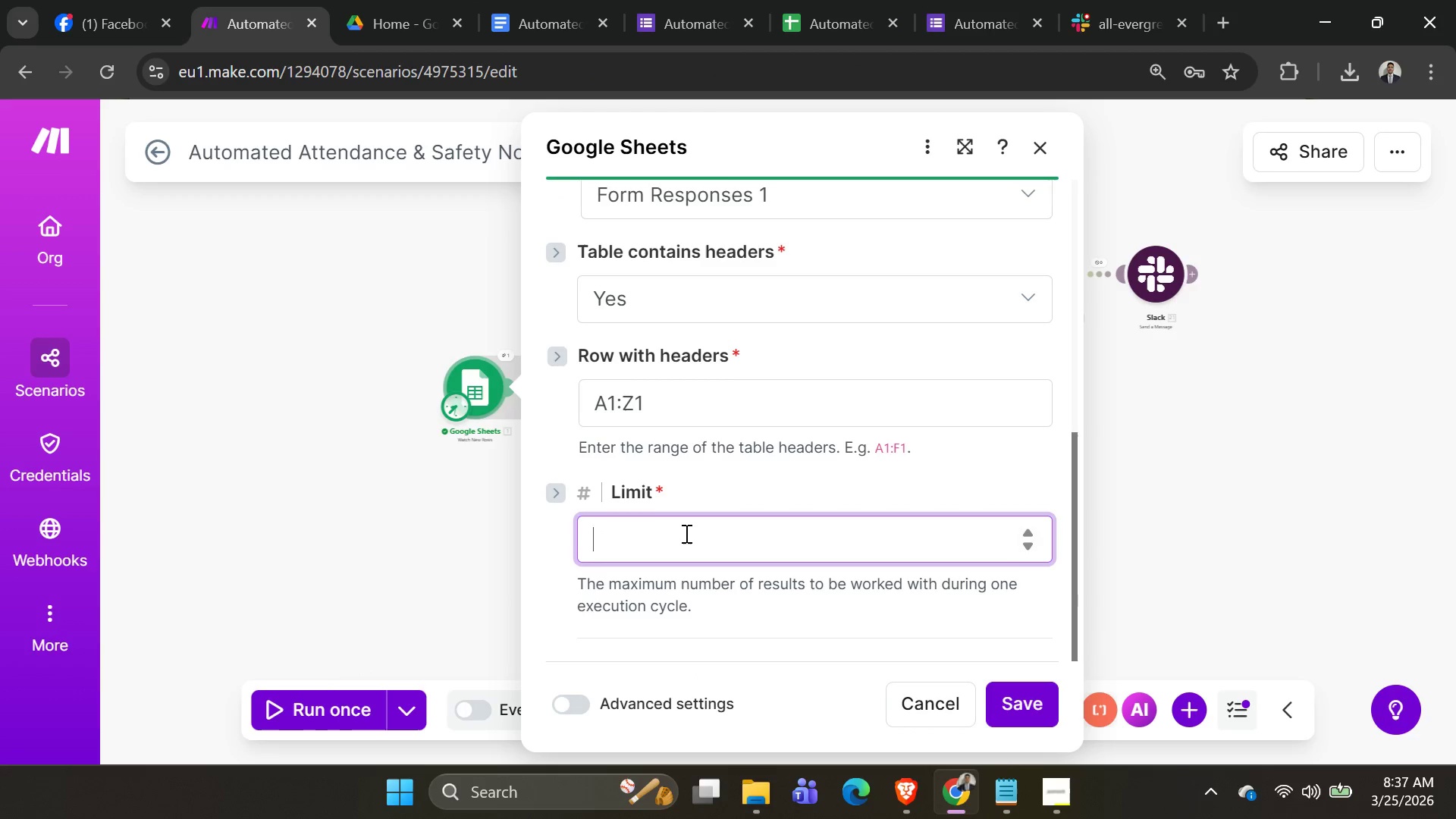 
key(3)
 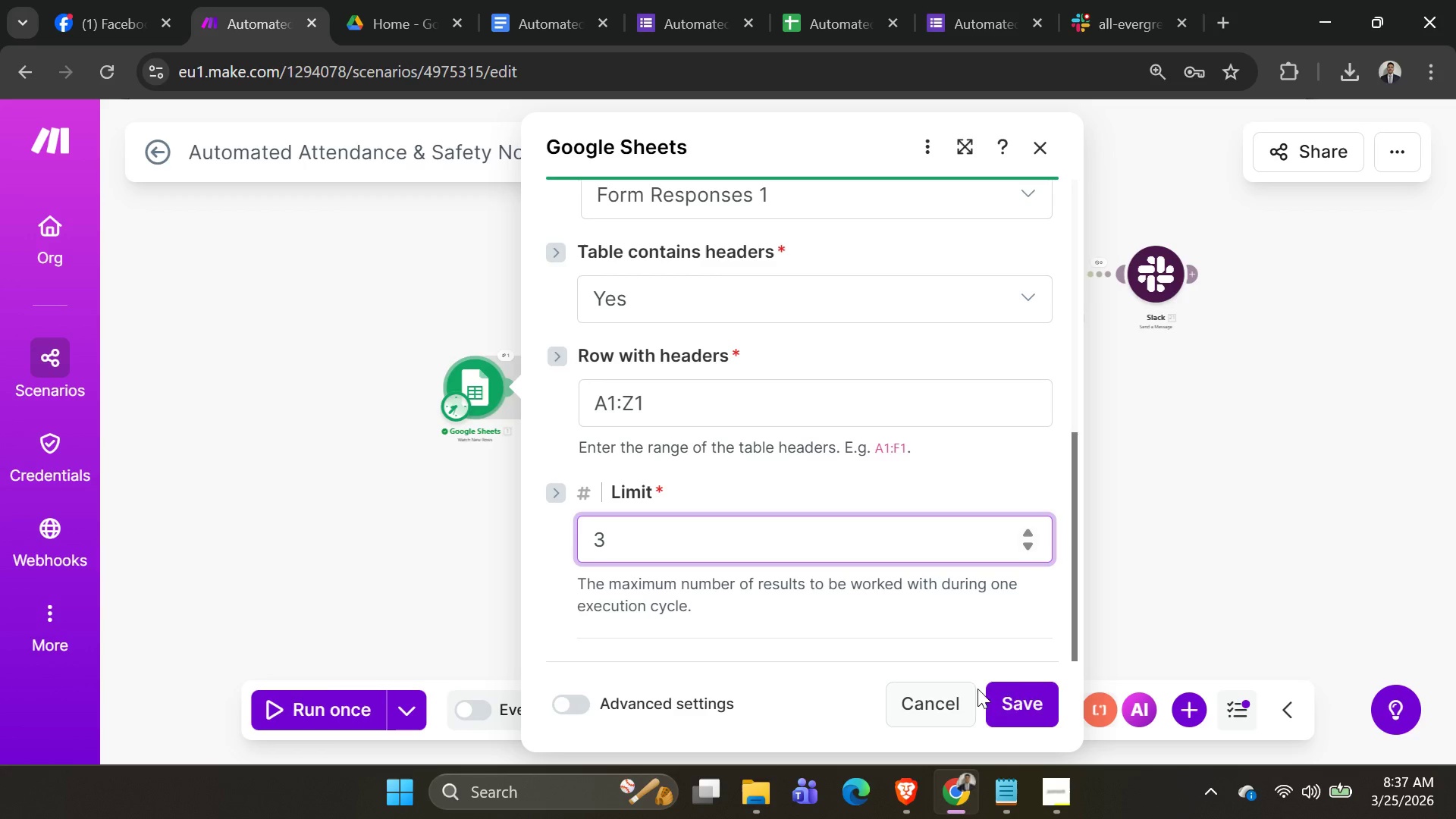 
left_click([1021, 693])
 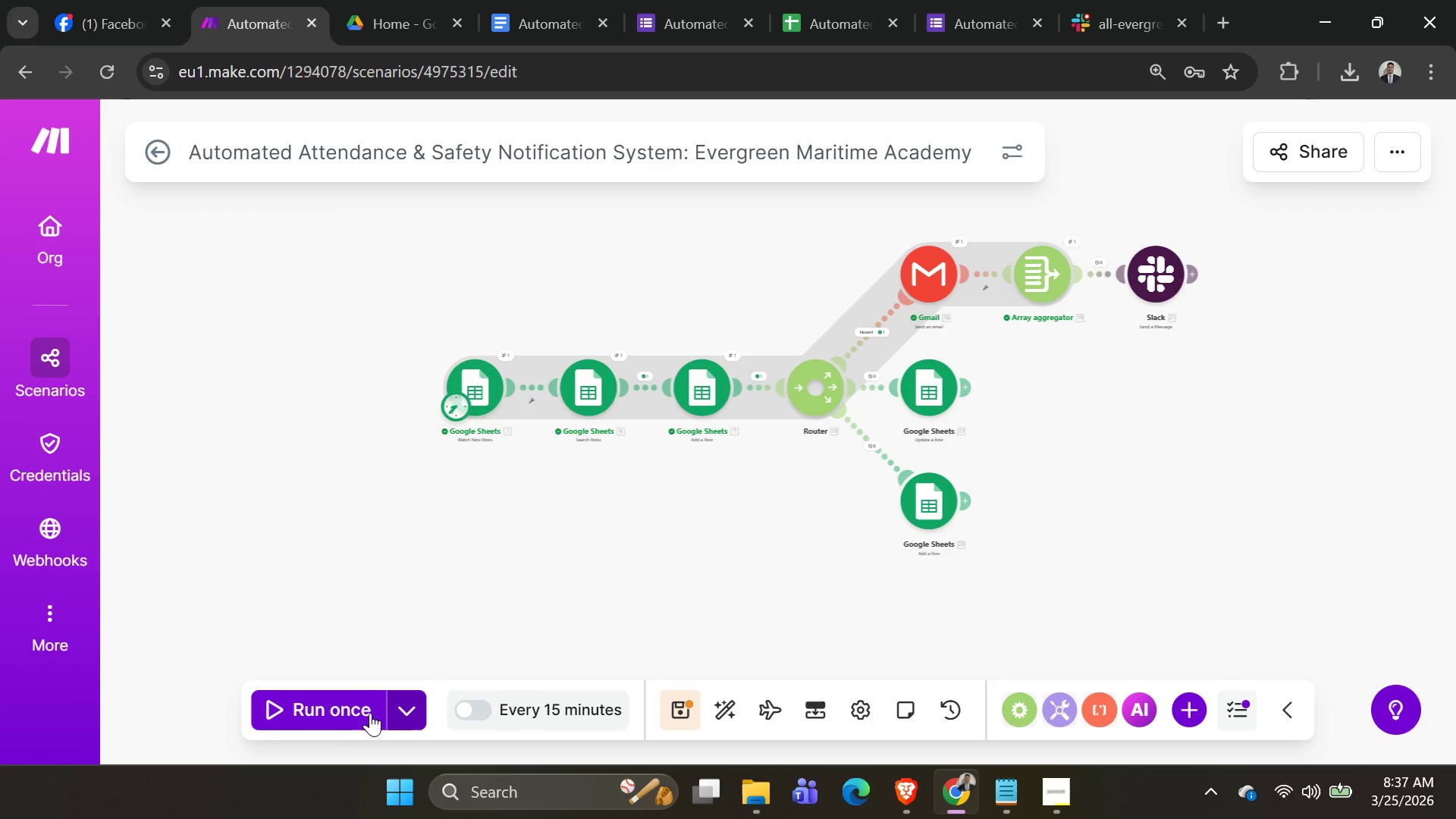 
left_click([341, 717])
 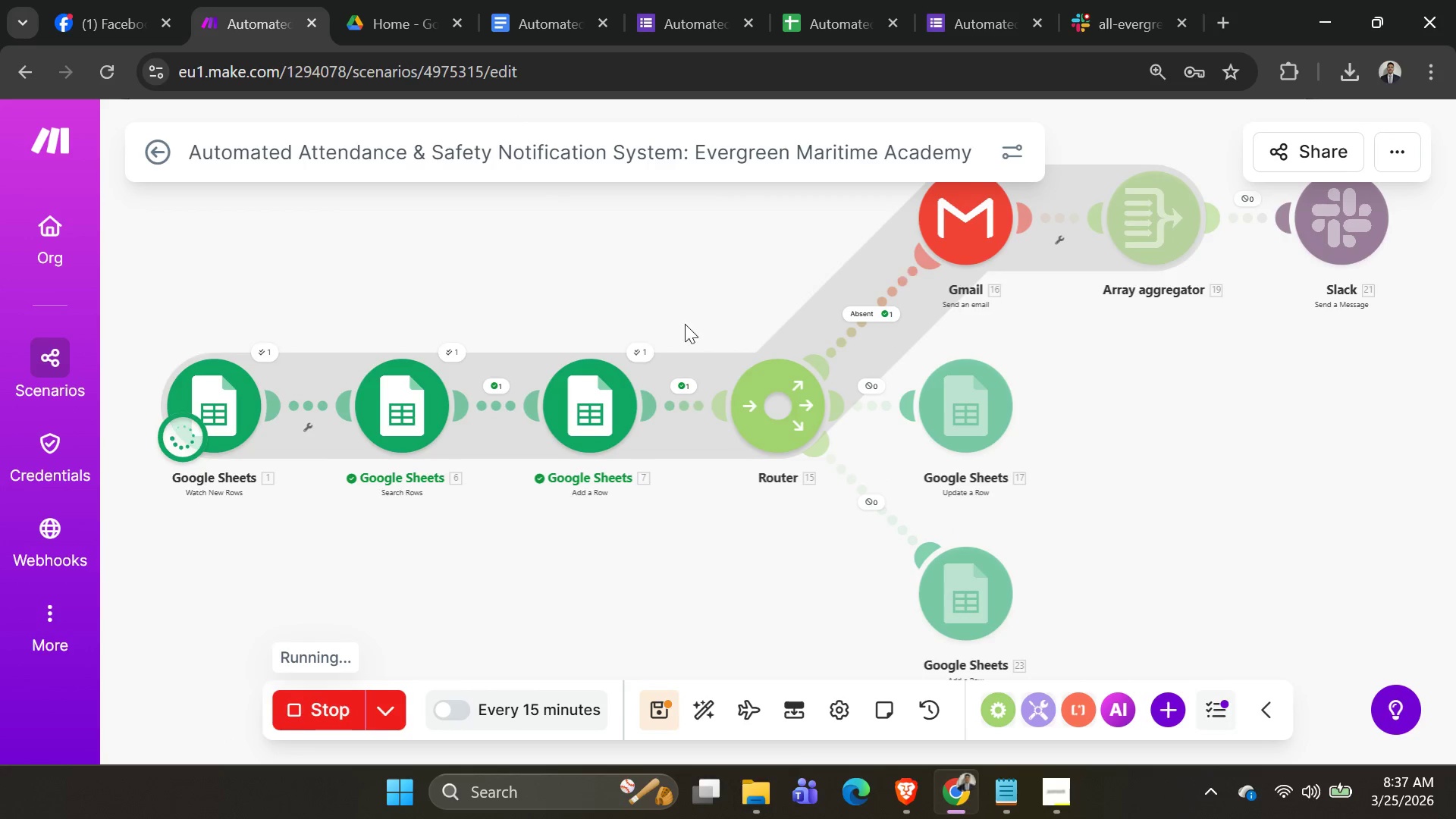 
scroll: coordinate [692, 372], scroll_direction: down, amount: 3.0
 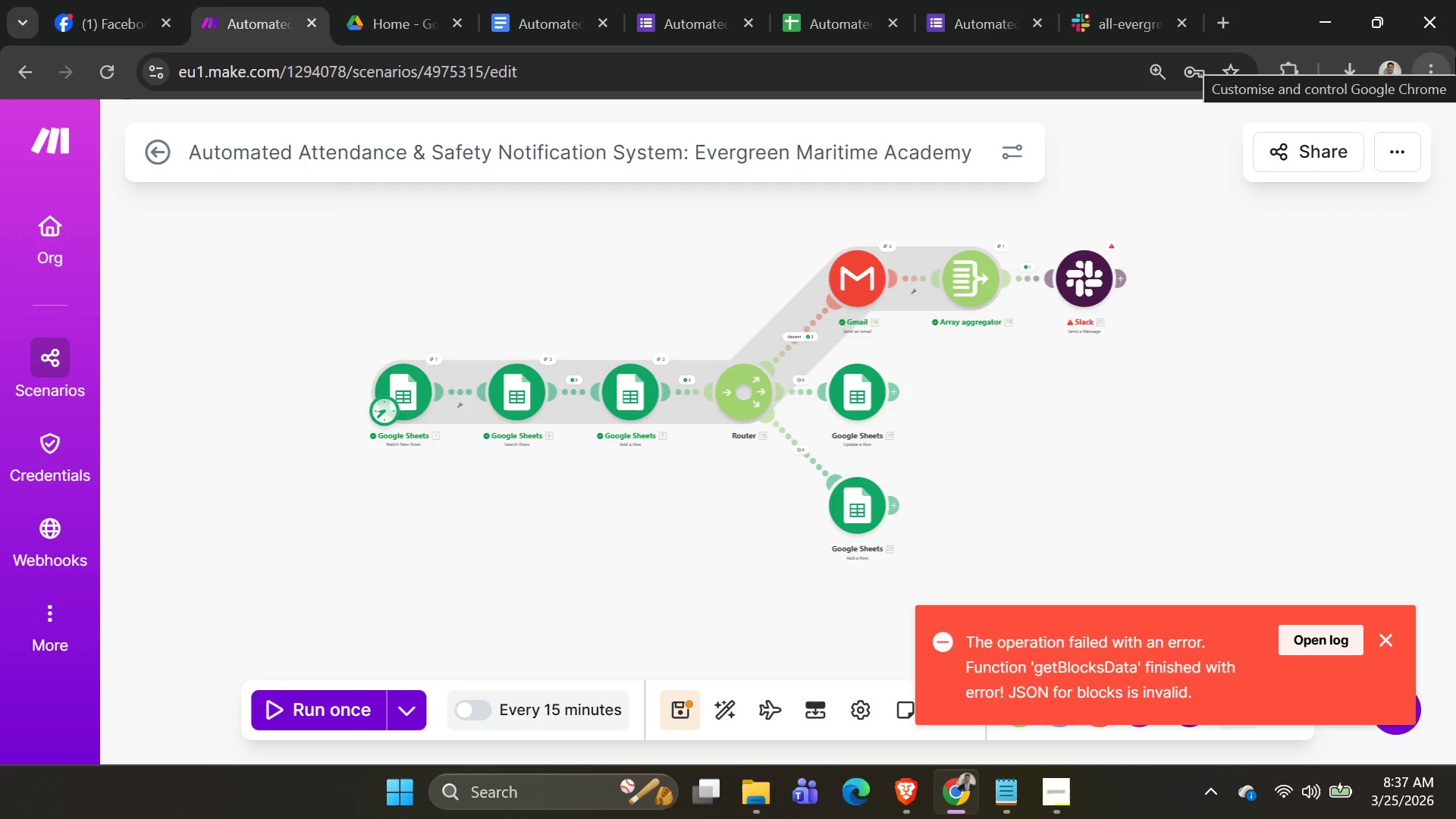 
wait(6.77)
 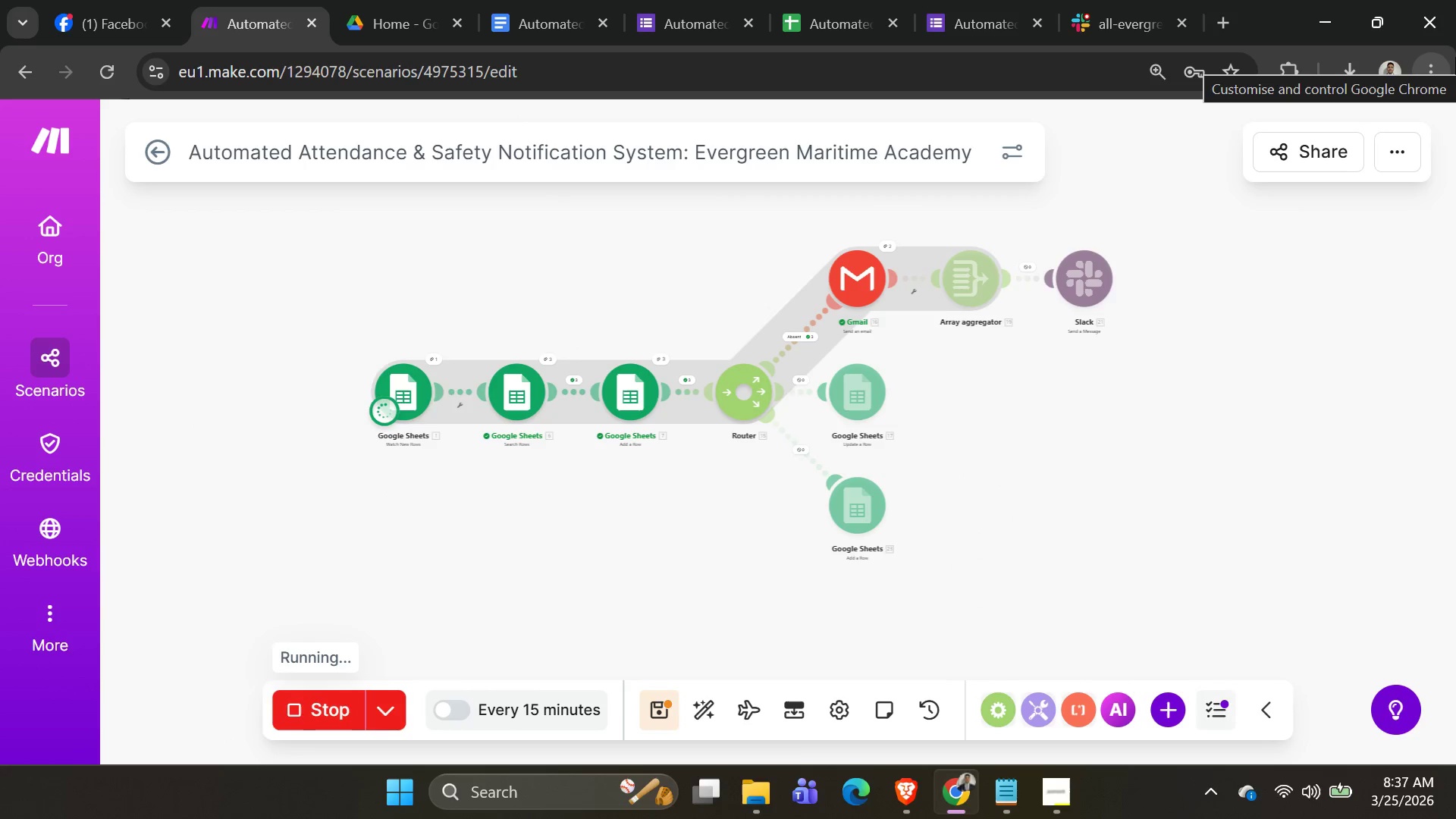 
left_click([1094, 274])
 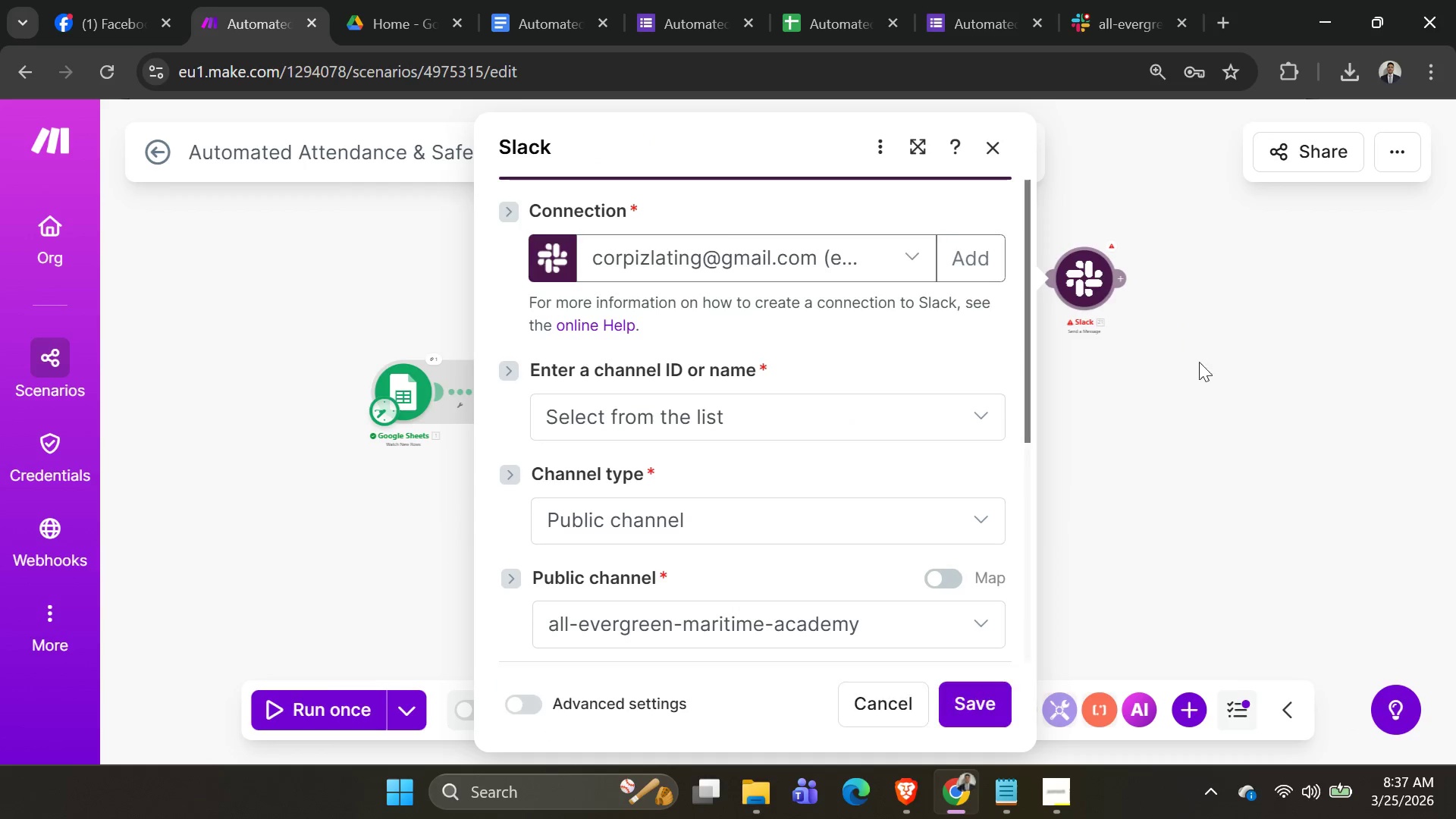 
scroll: coordinate [874, 454], scroll_direction: down, amount: 10.0
 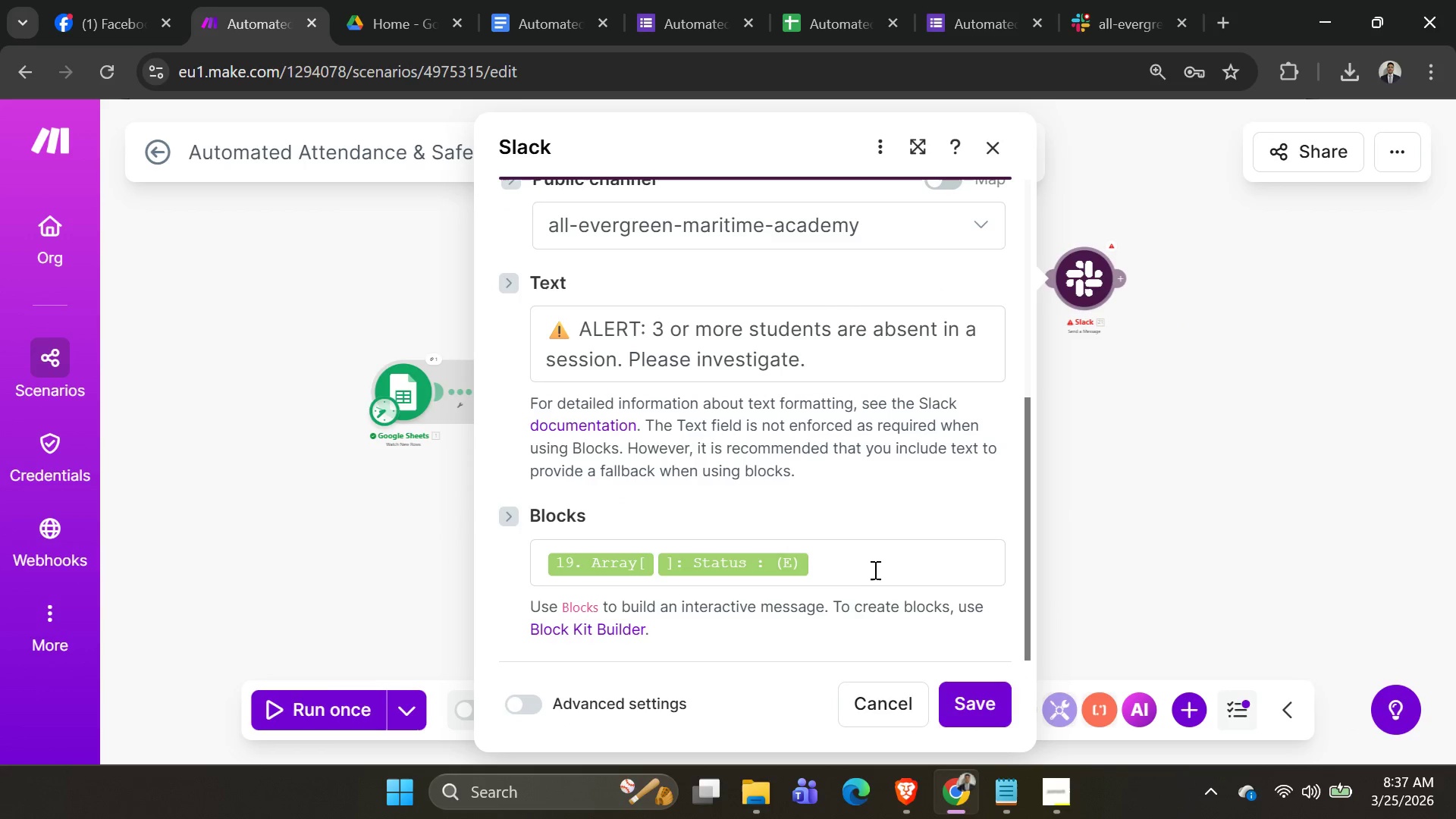 
left_click([872, 564])
 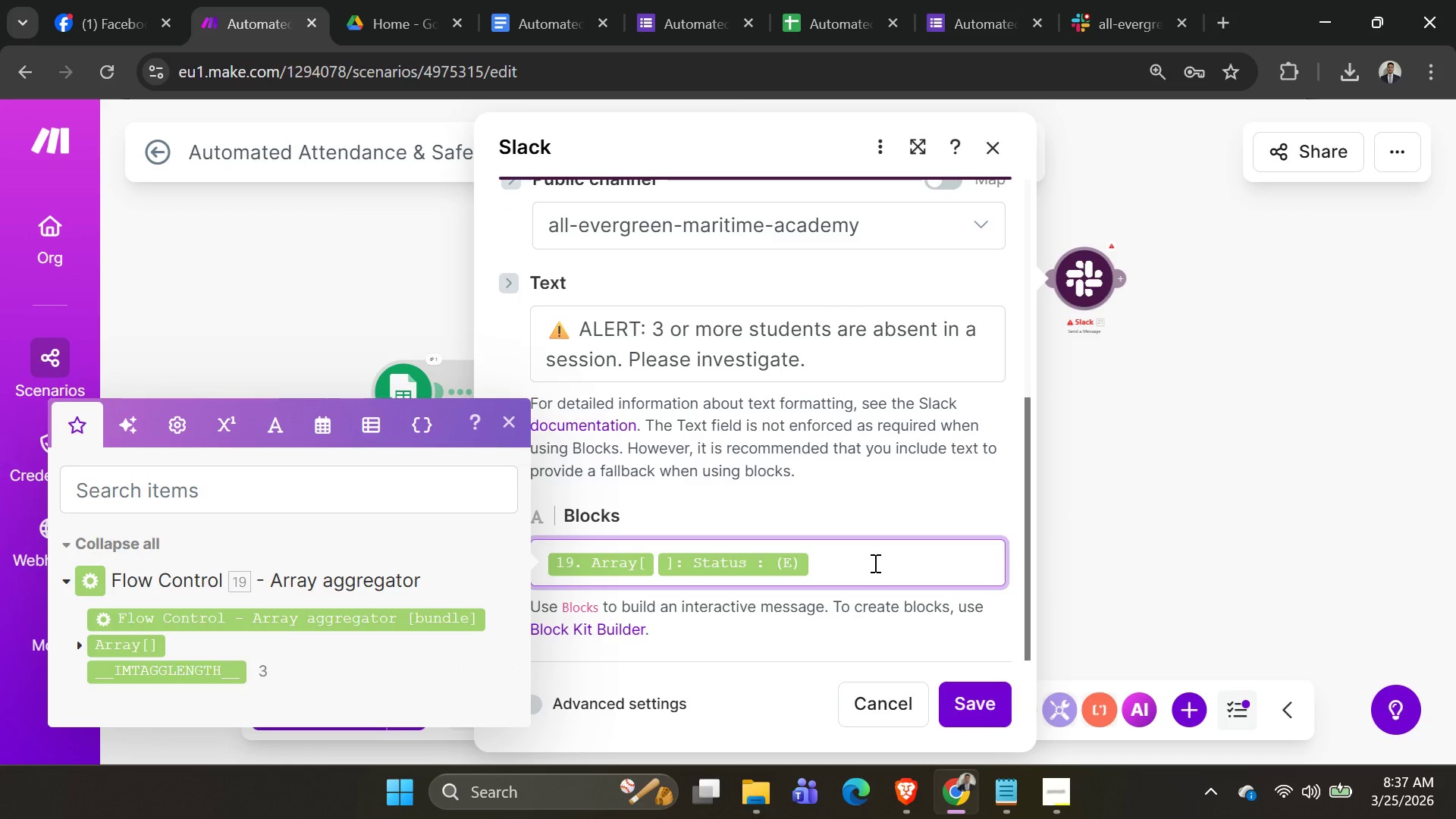 
key(Backspace)
 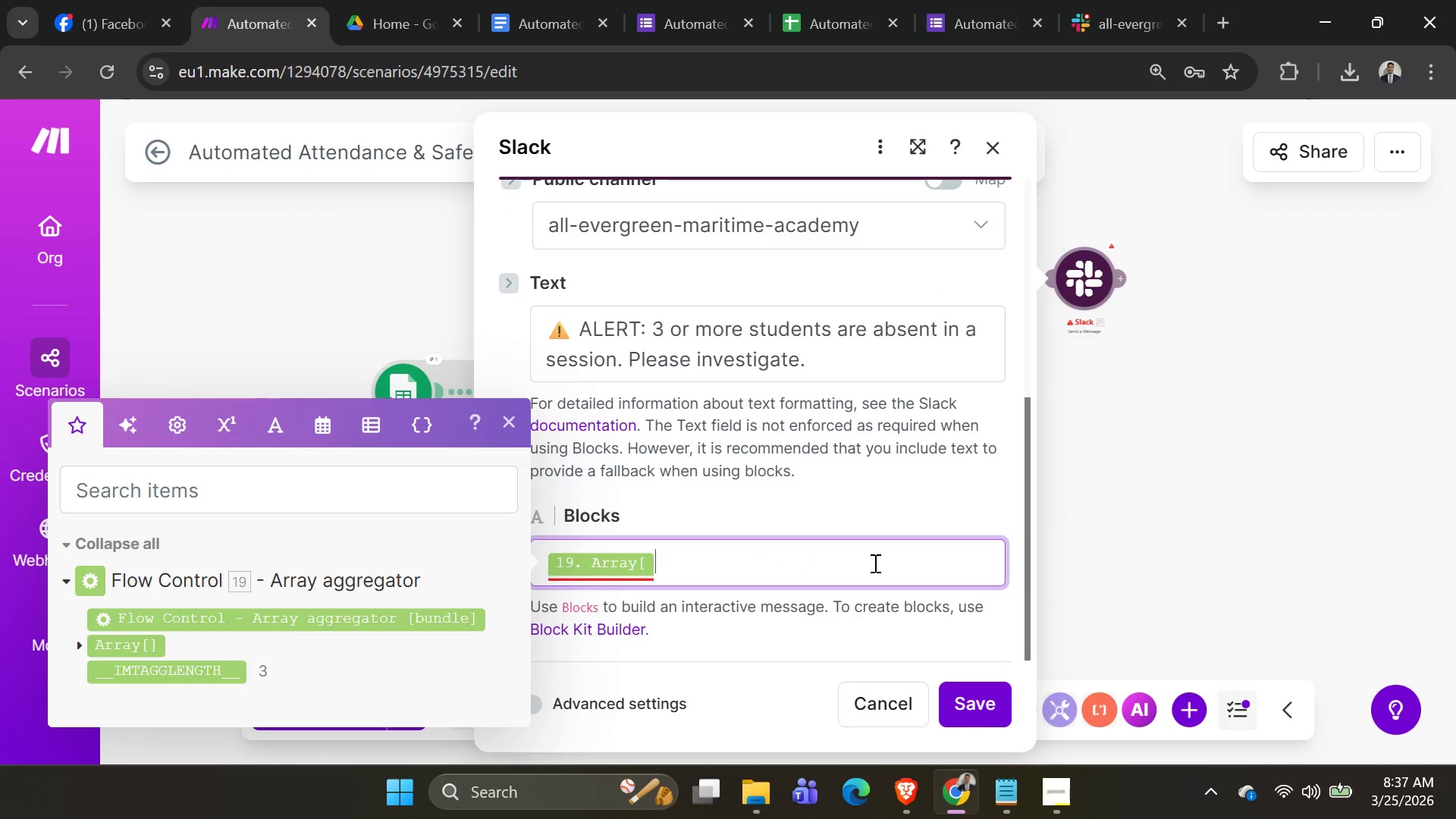 
key(Backspace)
 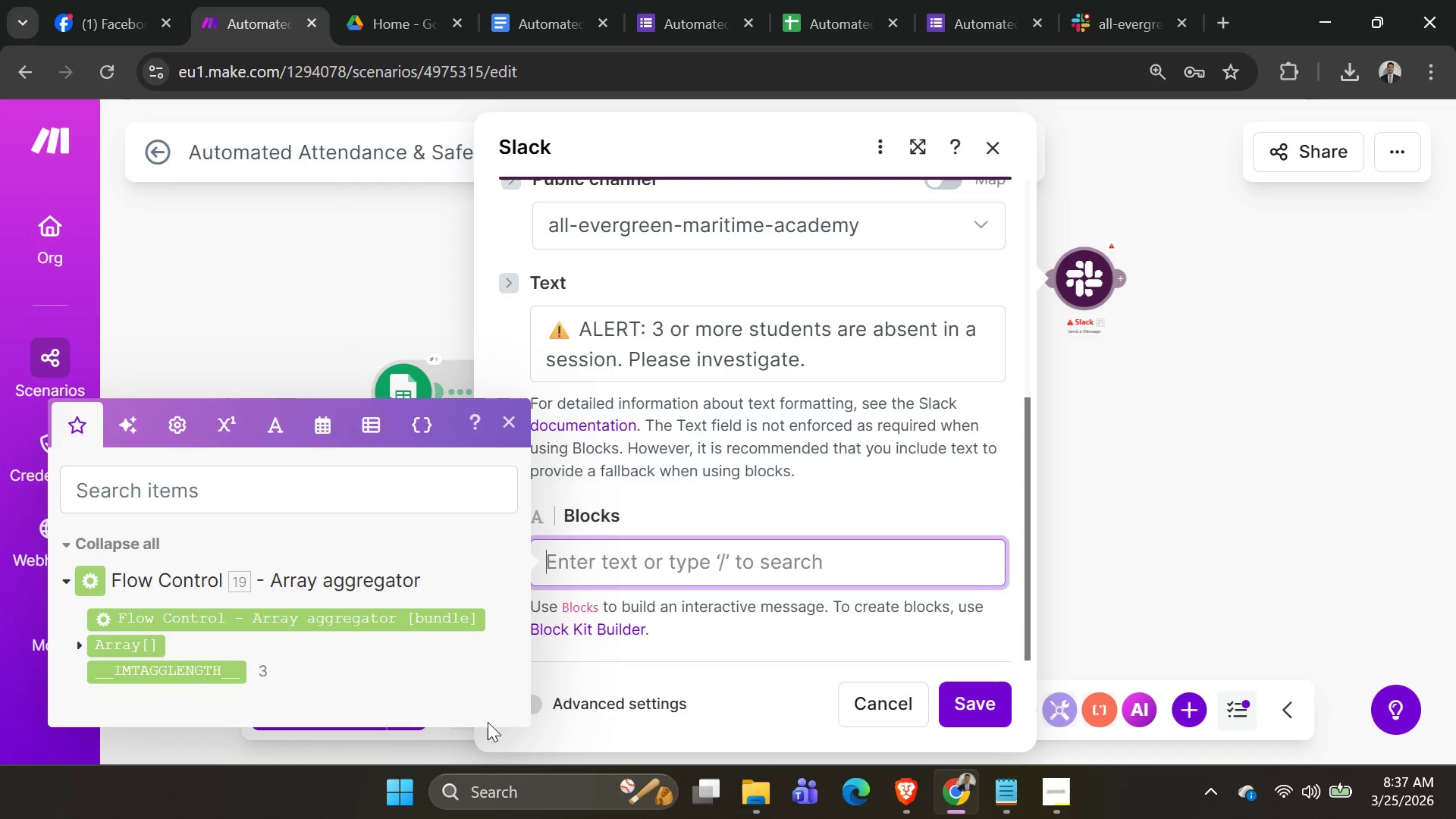 
left_click([209, 679])
 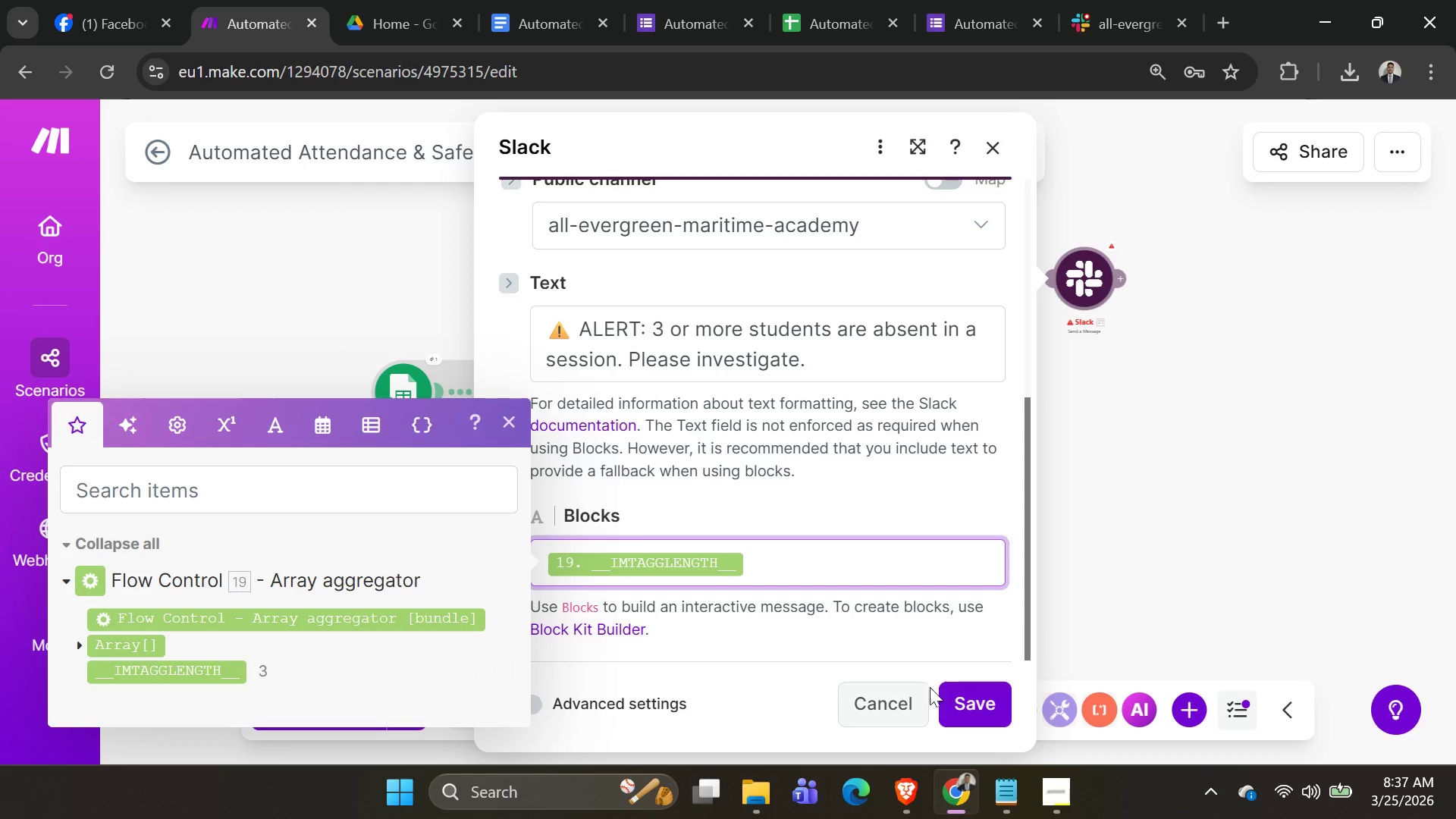 
left_click([963, 701])
 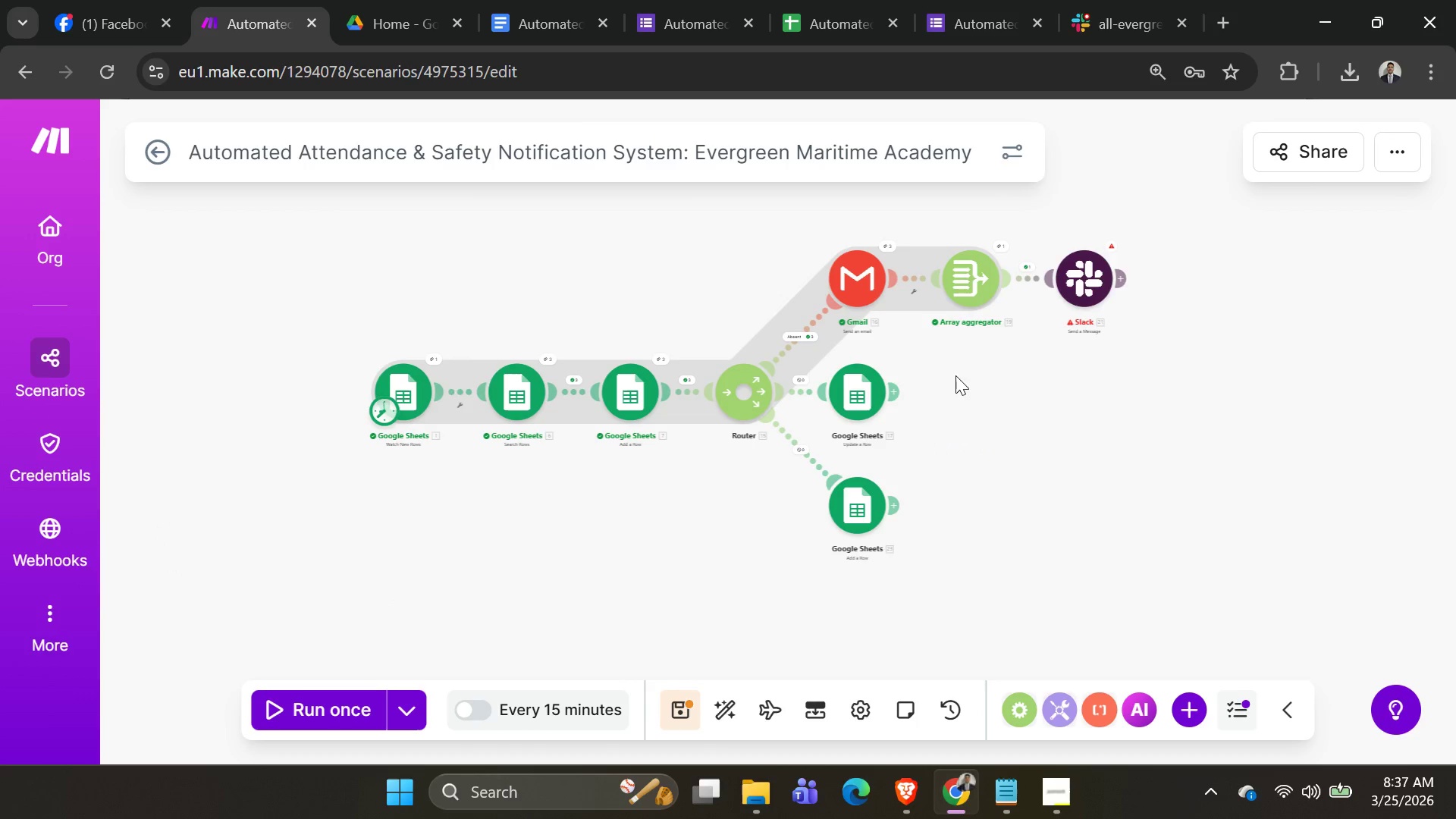 
left_click([1097, 275])
 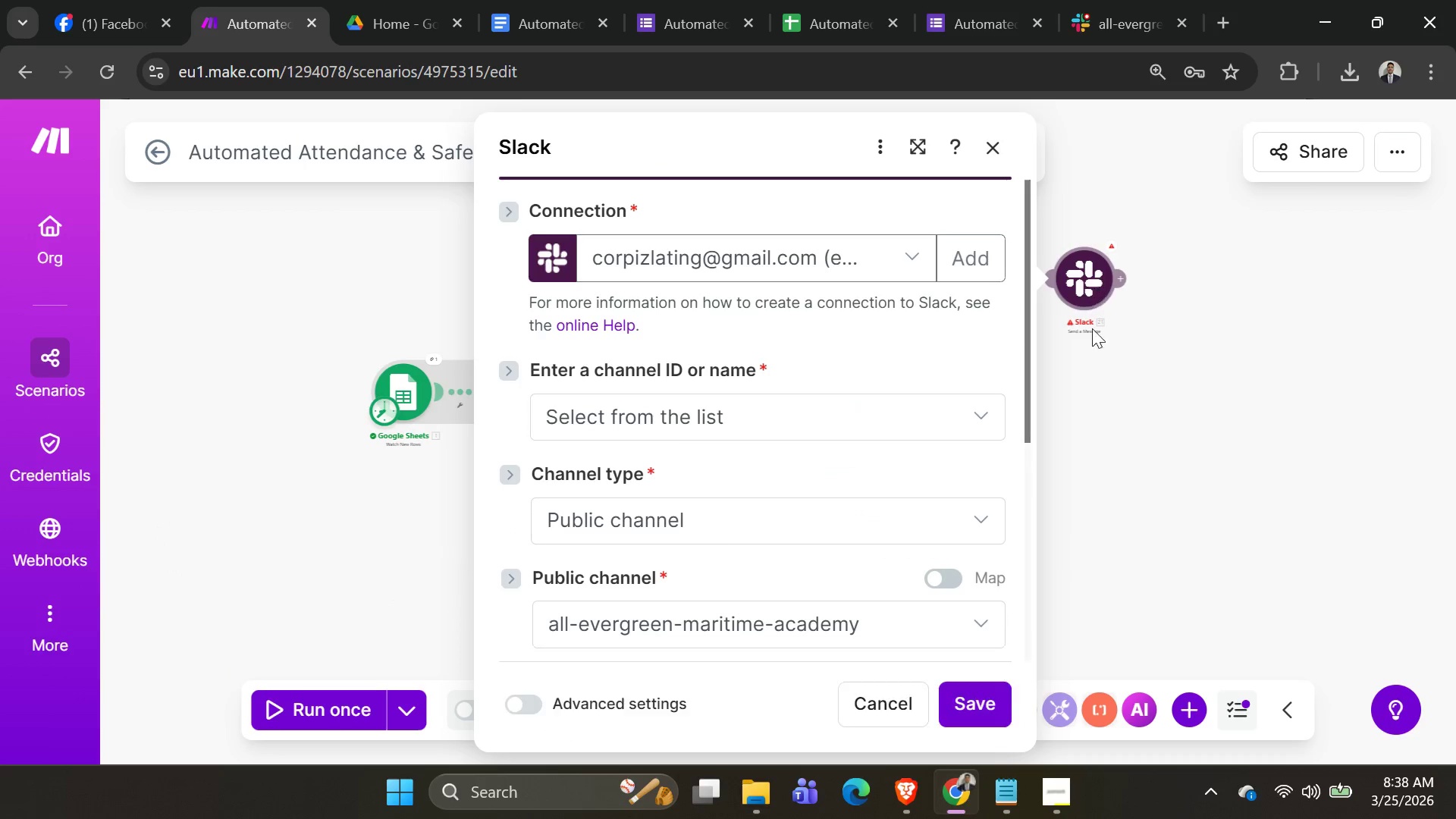 
scroll: coordinate [965, 429], scroll_direction: down, amount: 4.0
 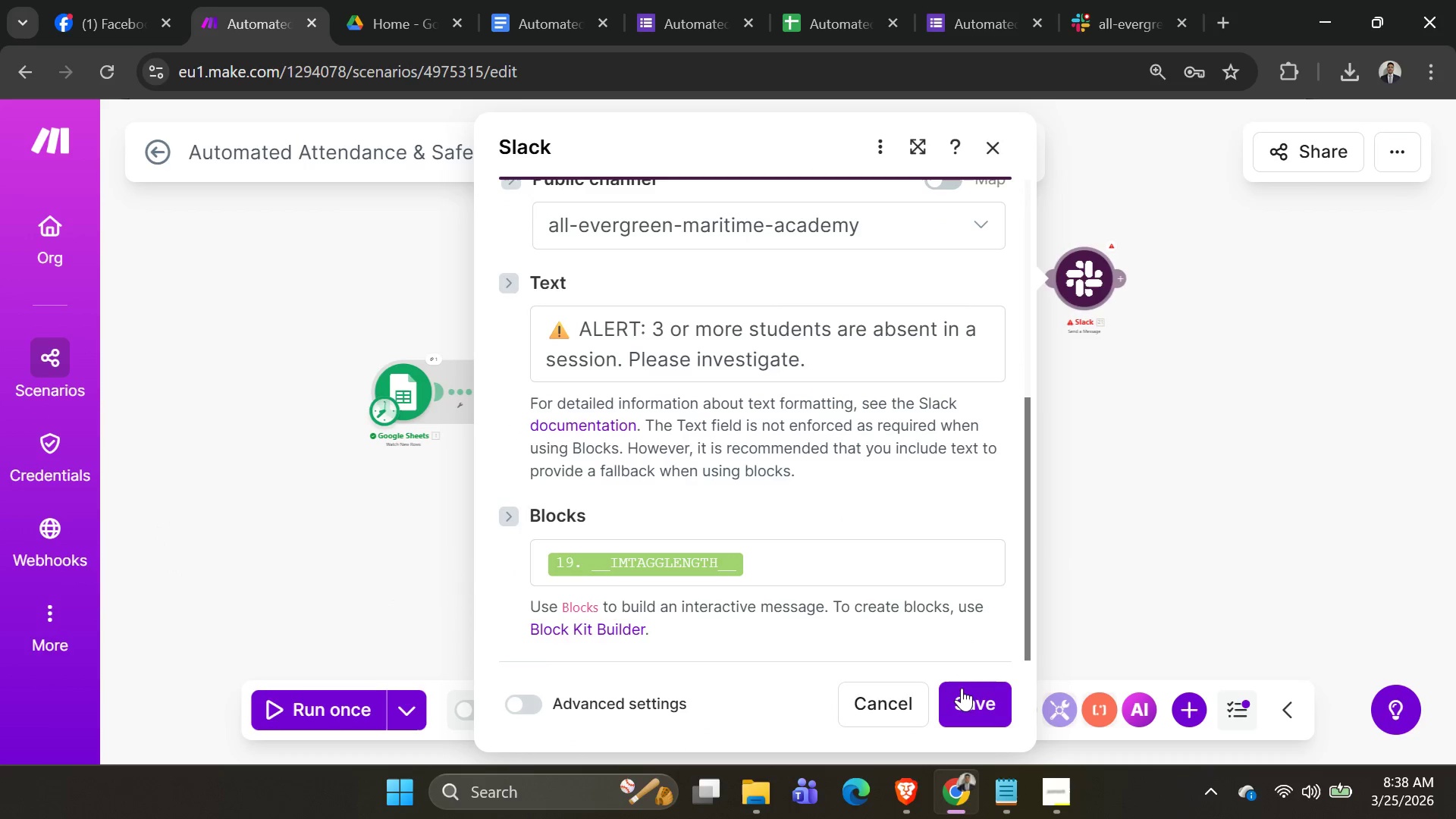 
left_click([965, 689])
 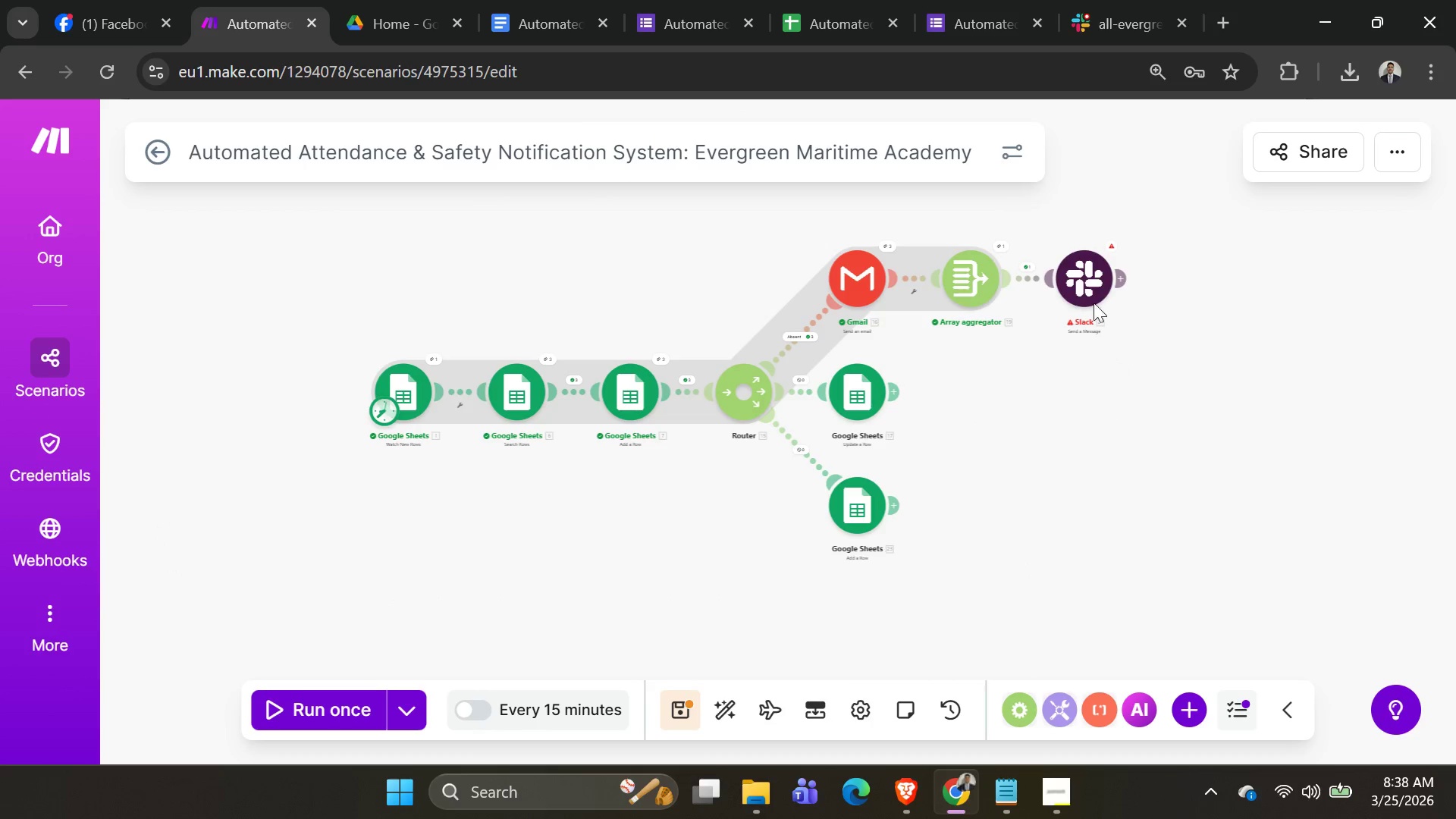 
left_click([1087, 280])
 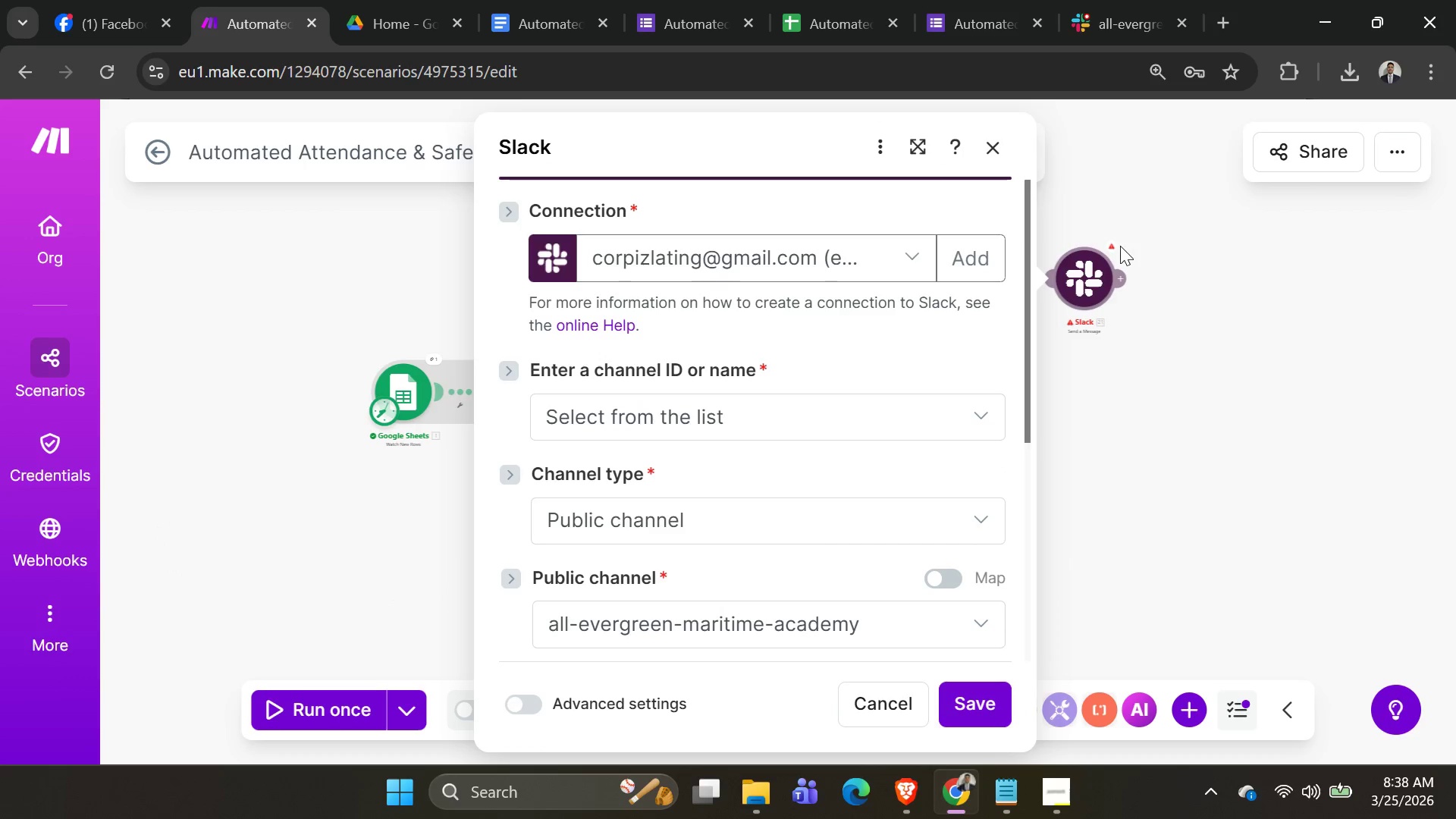 
left_click([1120, 246])
 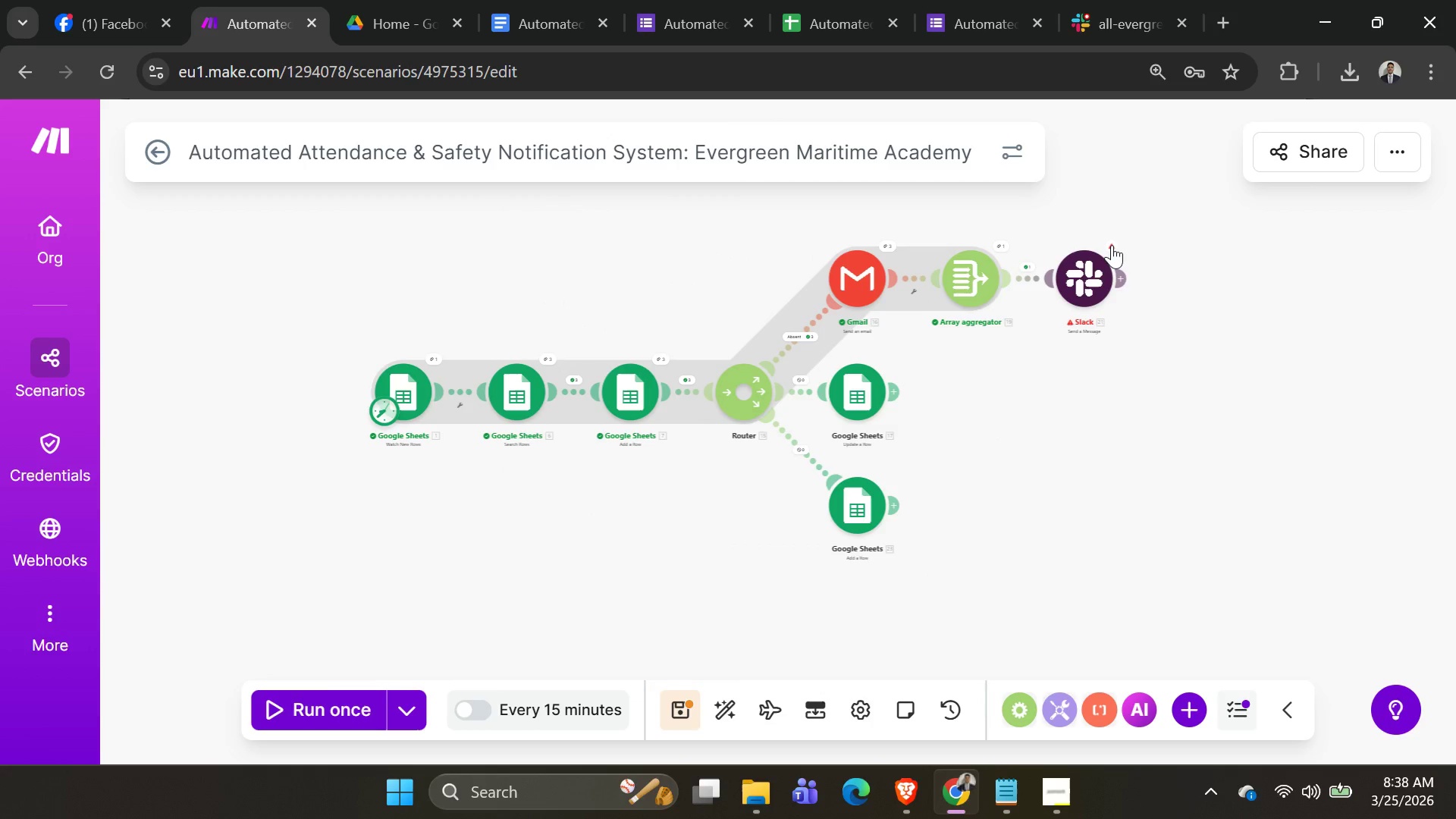 
left_click([1112, 245])
 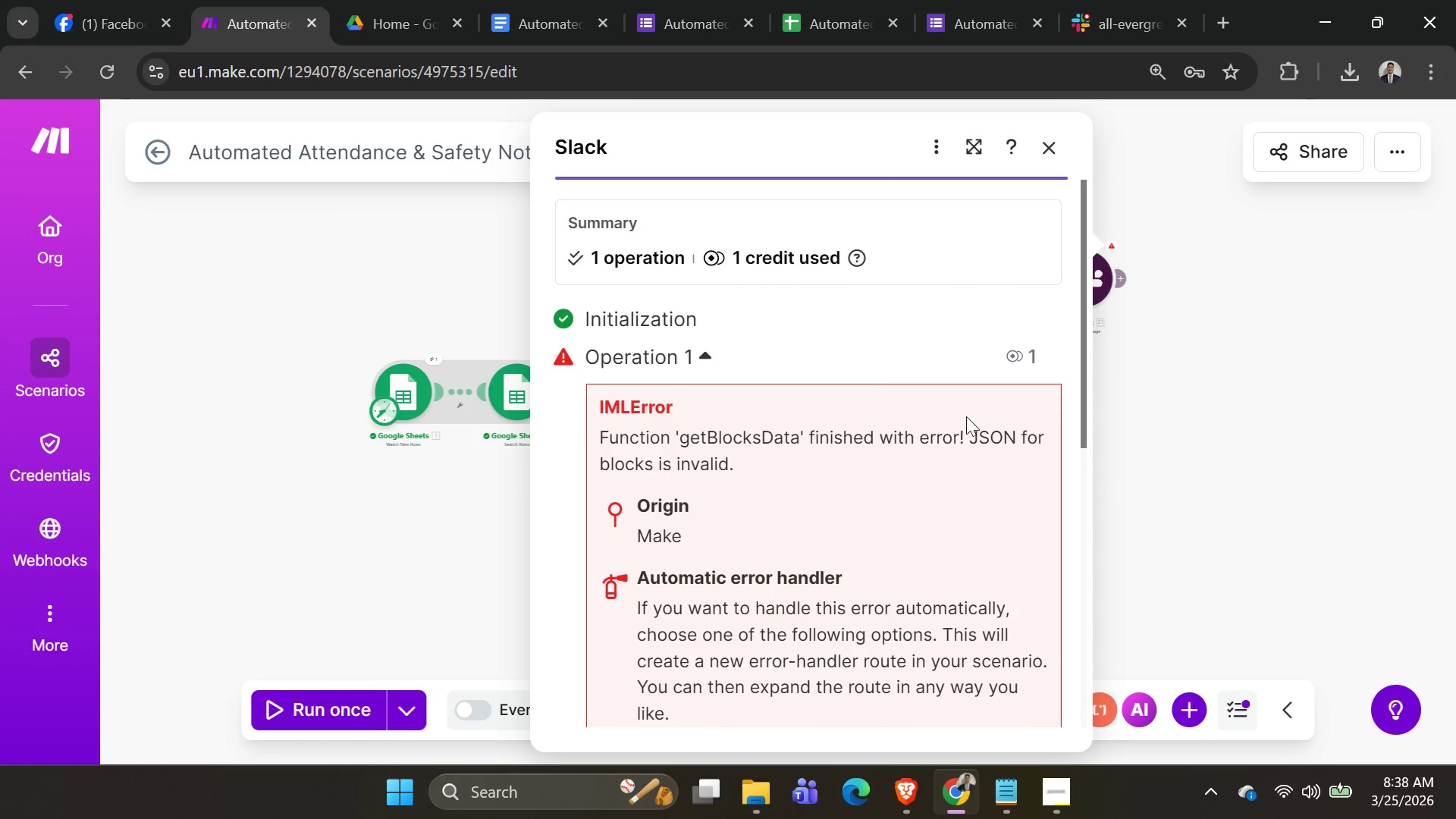 
scroll: coordinate [957, 428], scroll_direction: down, amount: 1.0
 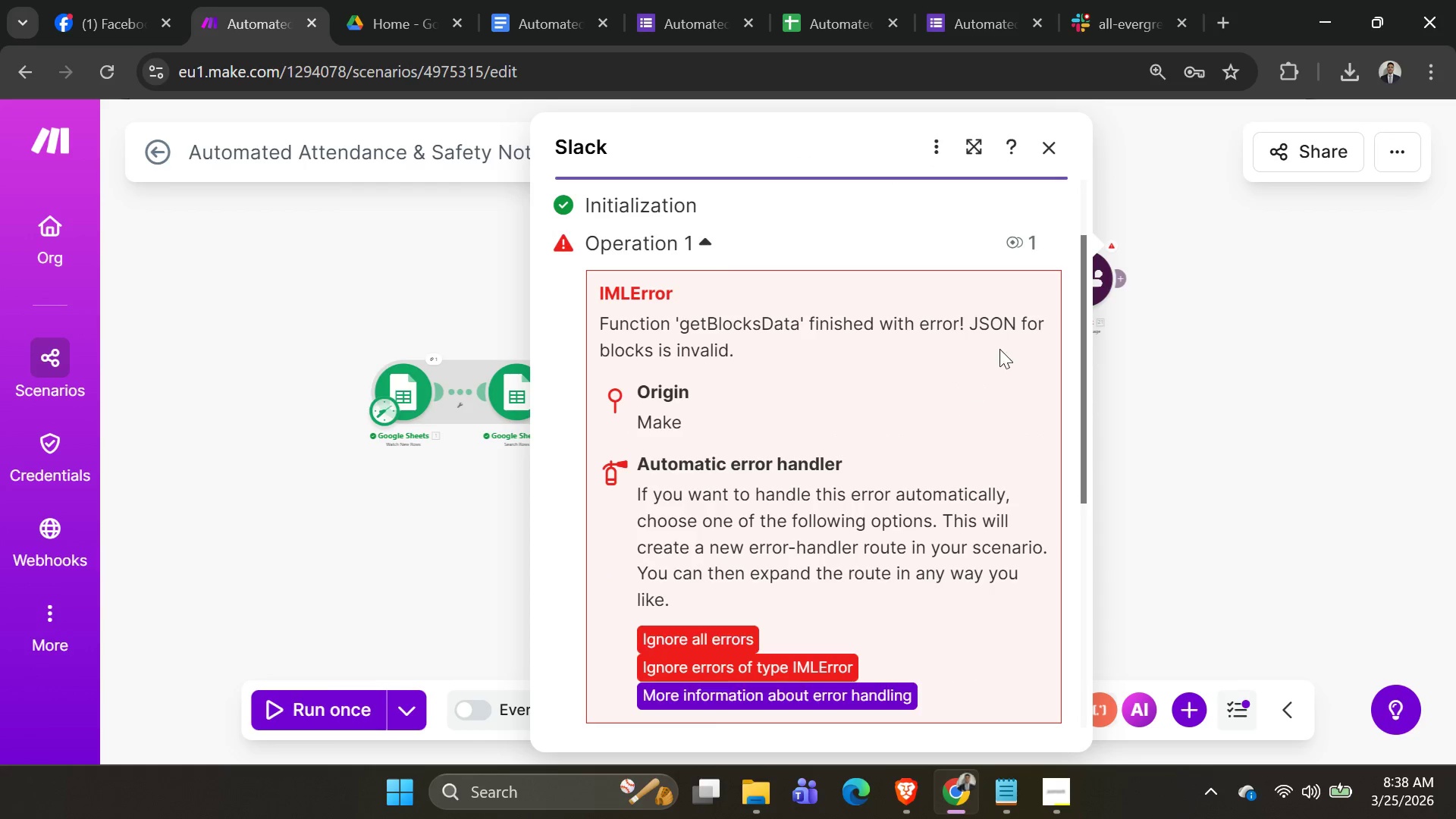 
left_click([1099, 284])
 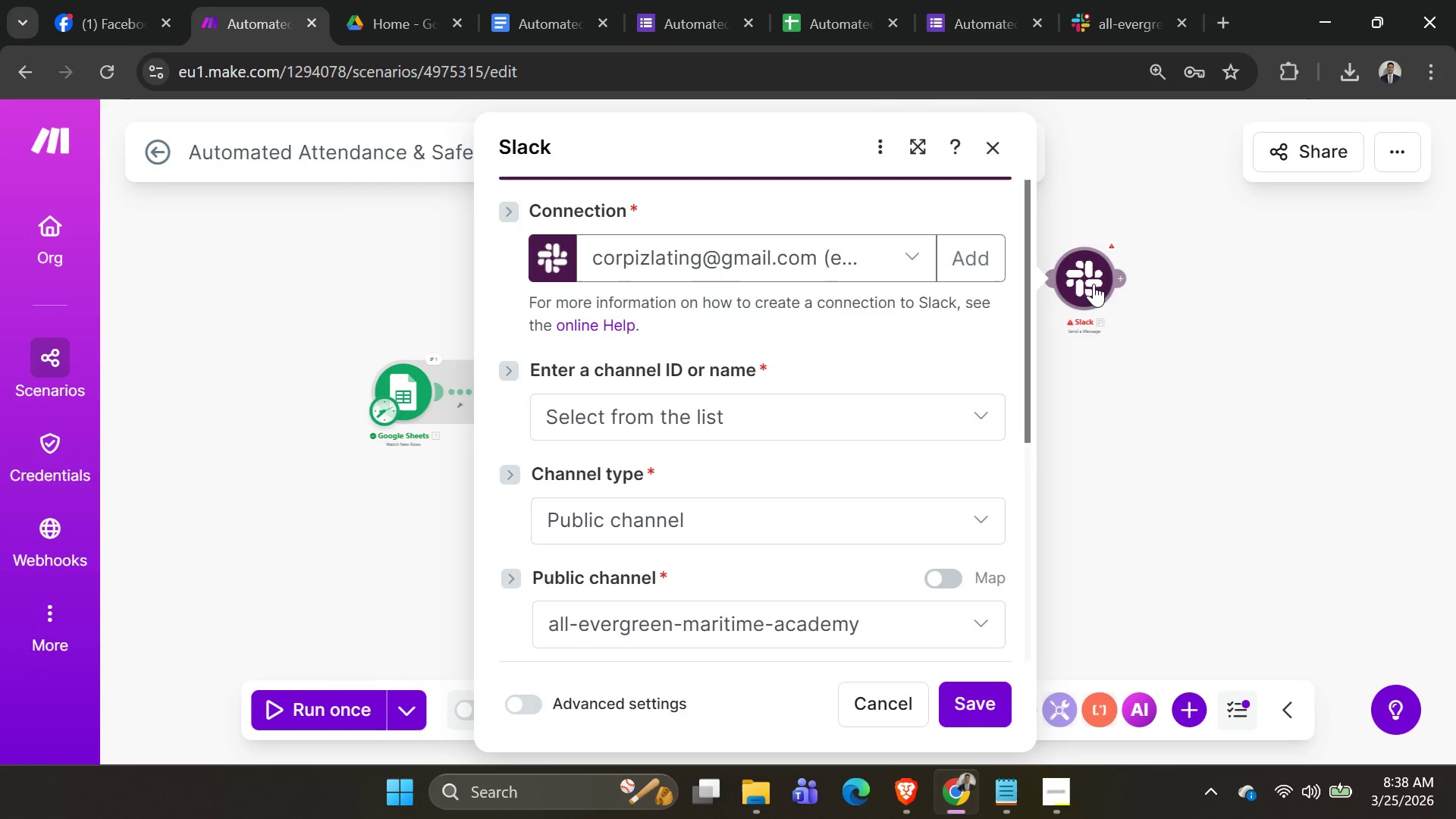 
scroll: coordinate [793, 477], scroll_direction: down, amount: 4.0
 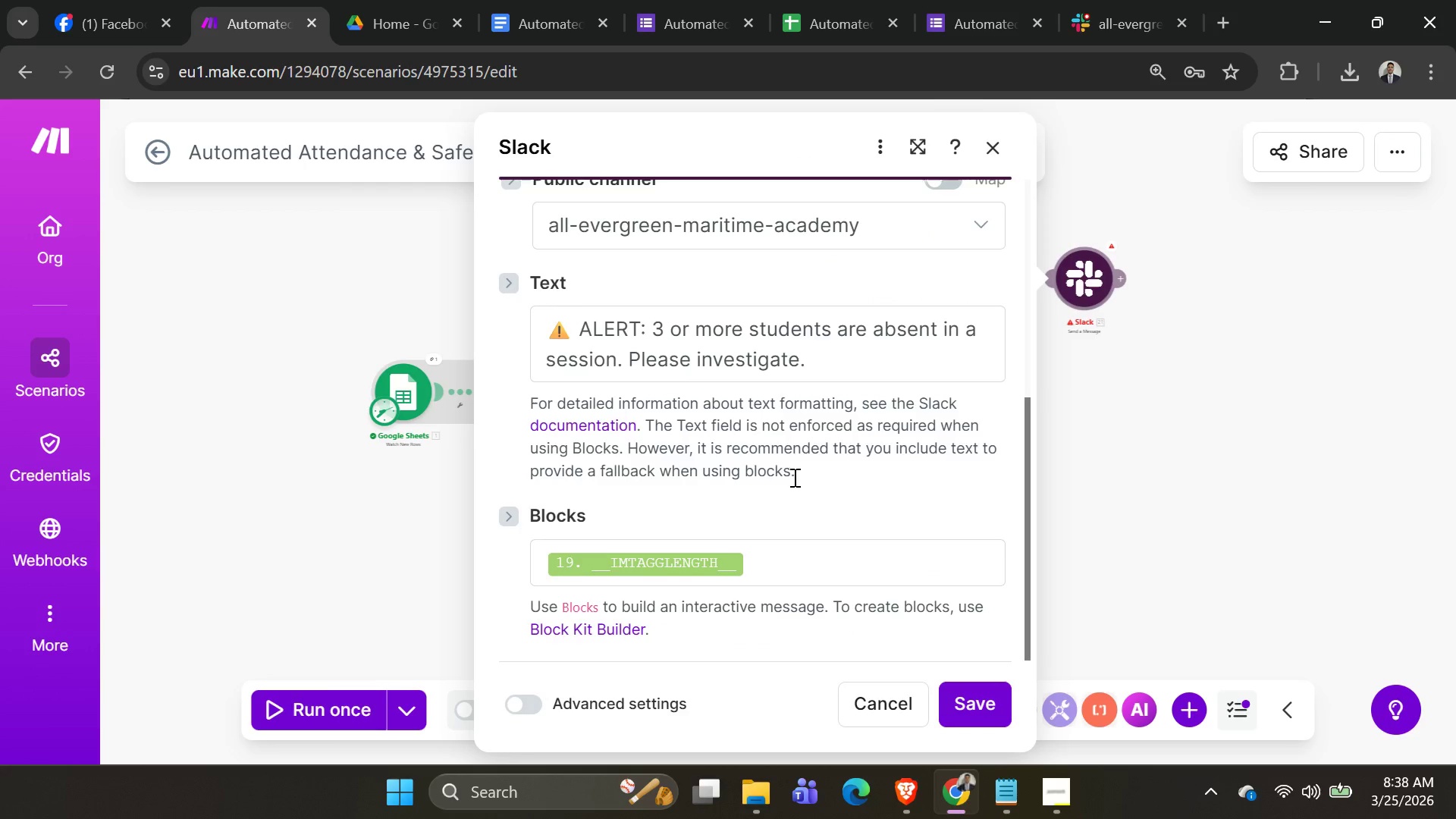 
scroll: coordinate [793, 477], scroll_direction: up, amount: 2.0
 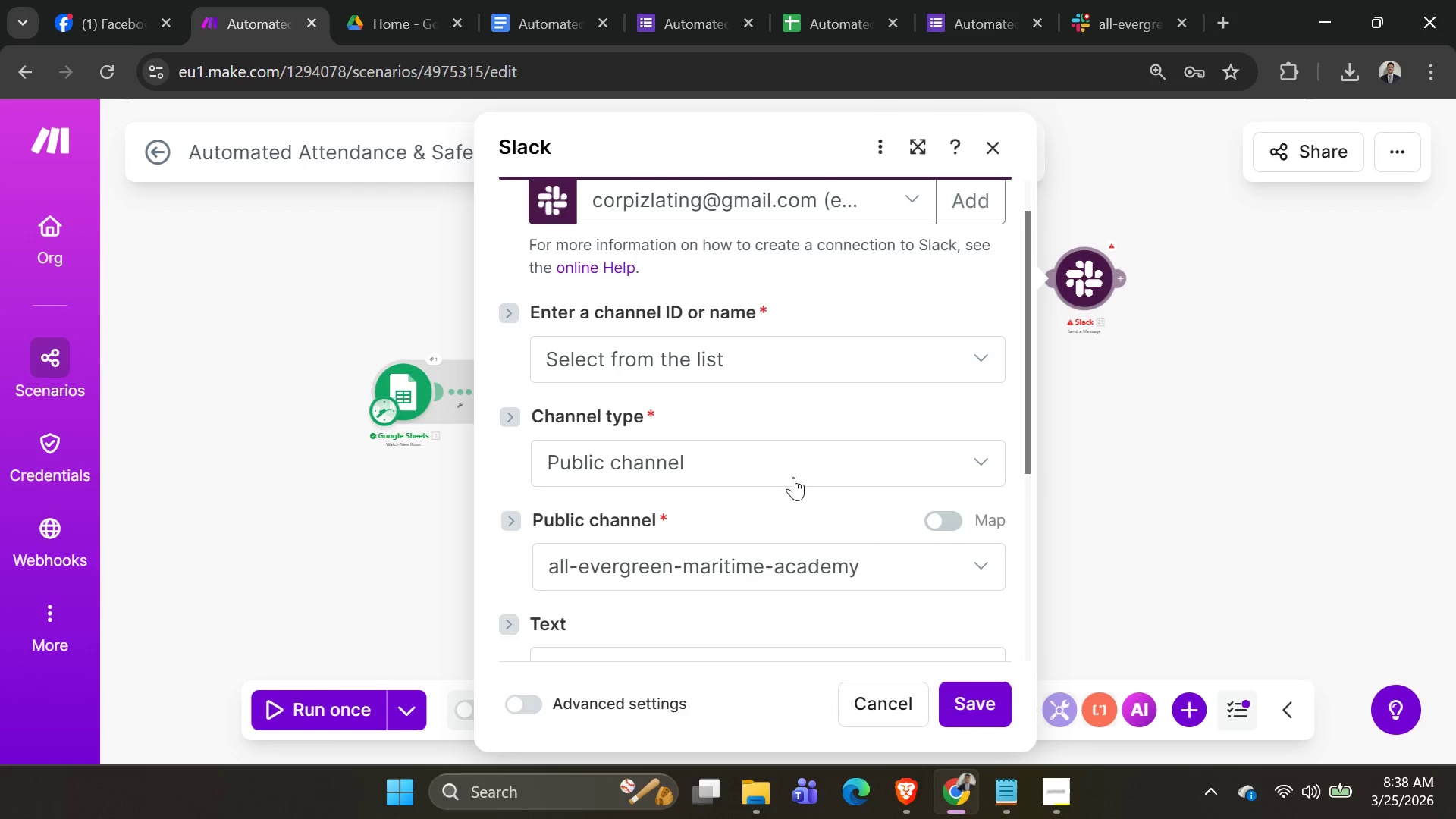 
scroll: coordinate [799, 478], scroll_direction: down, amount: 8.0
 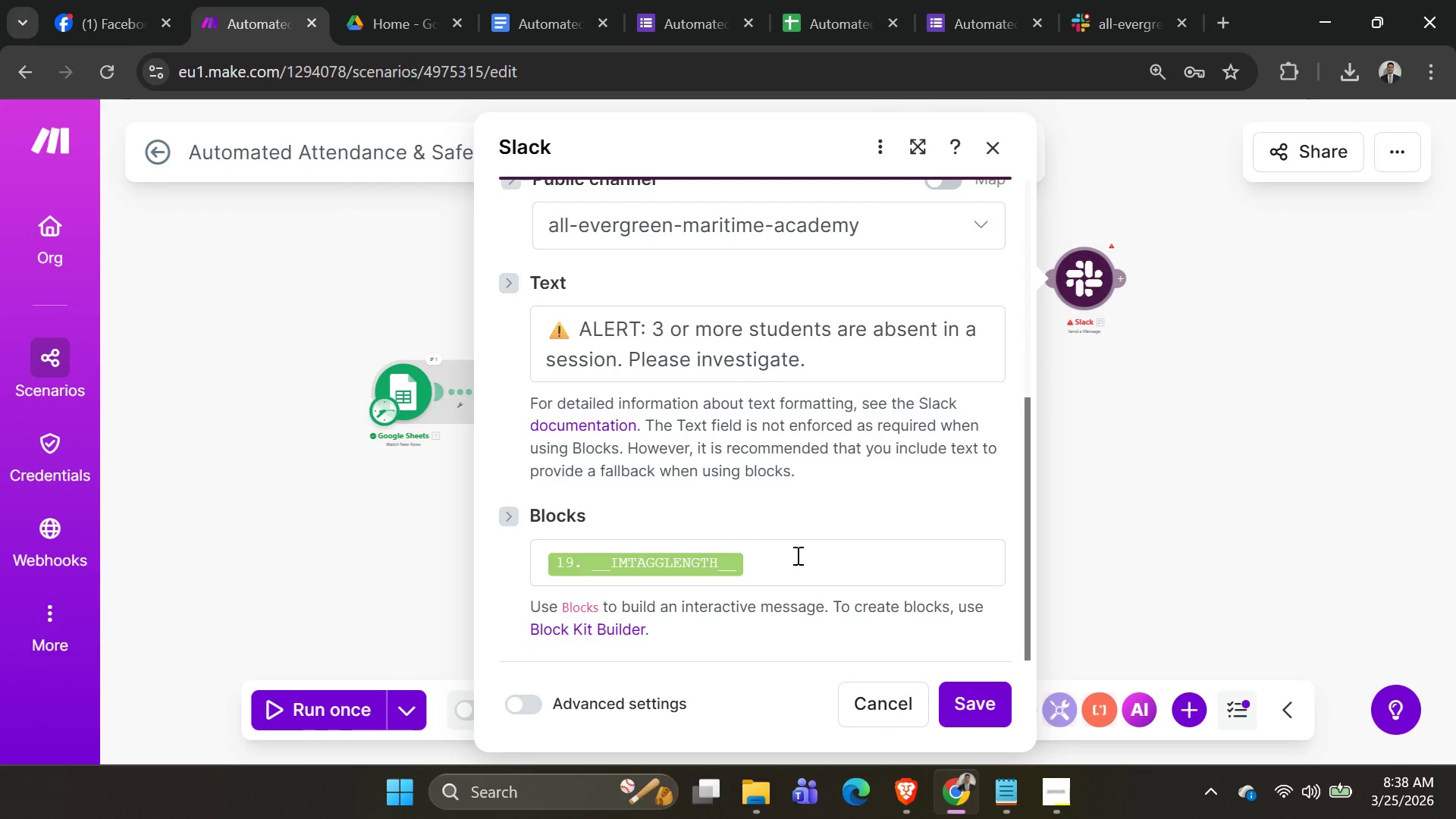 
left_click([798, 555])
 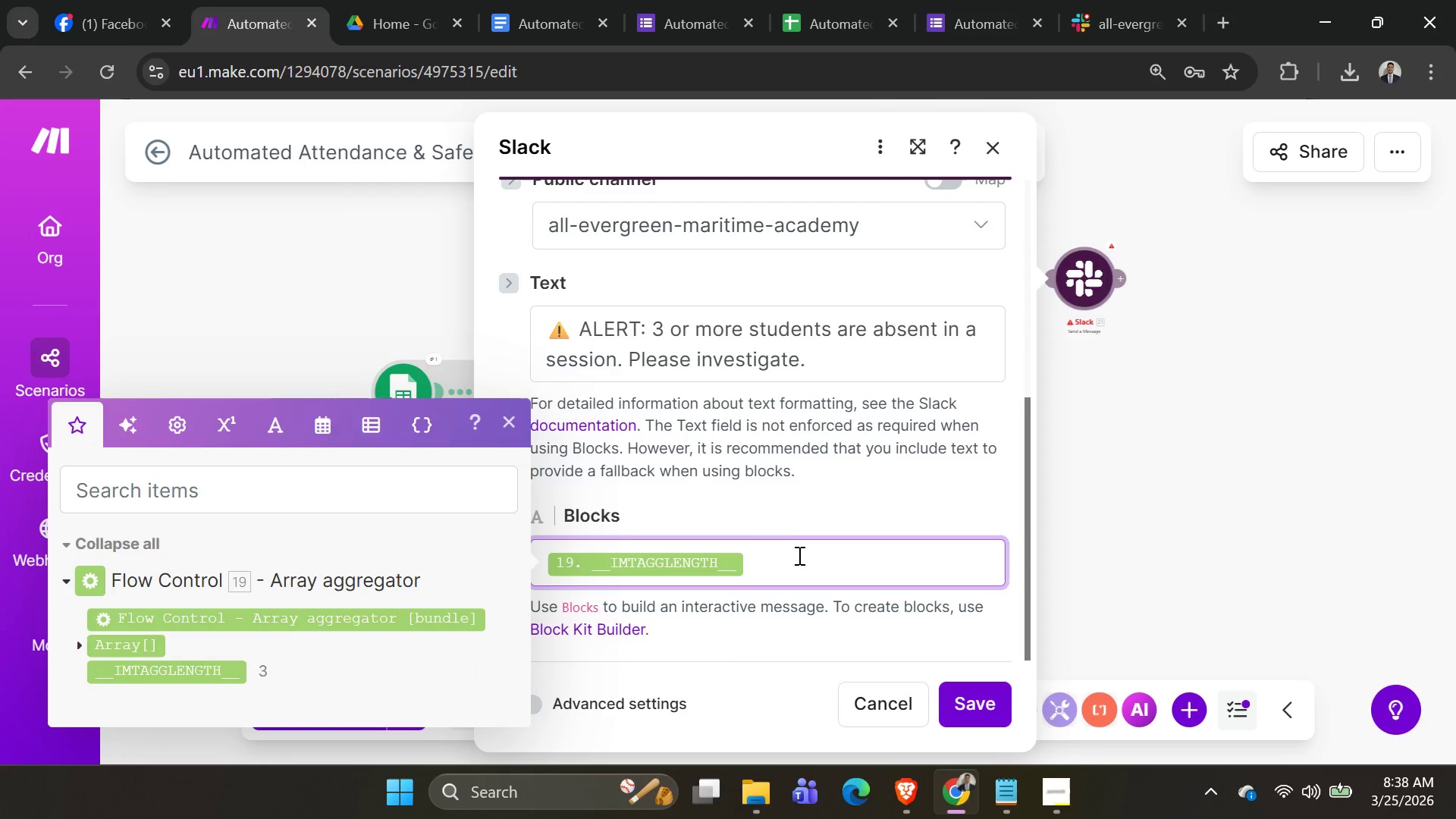 
key(Backspace)
 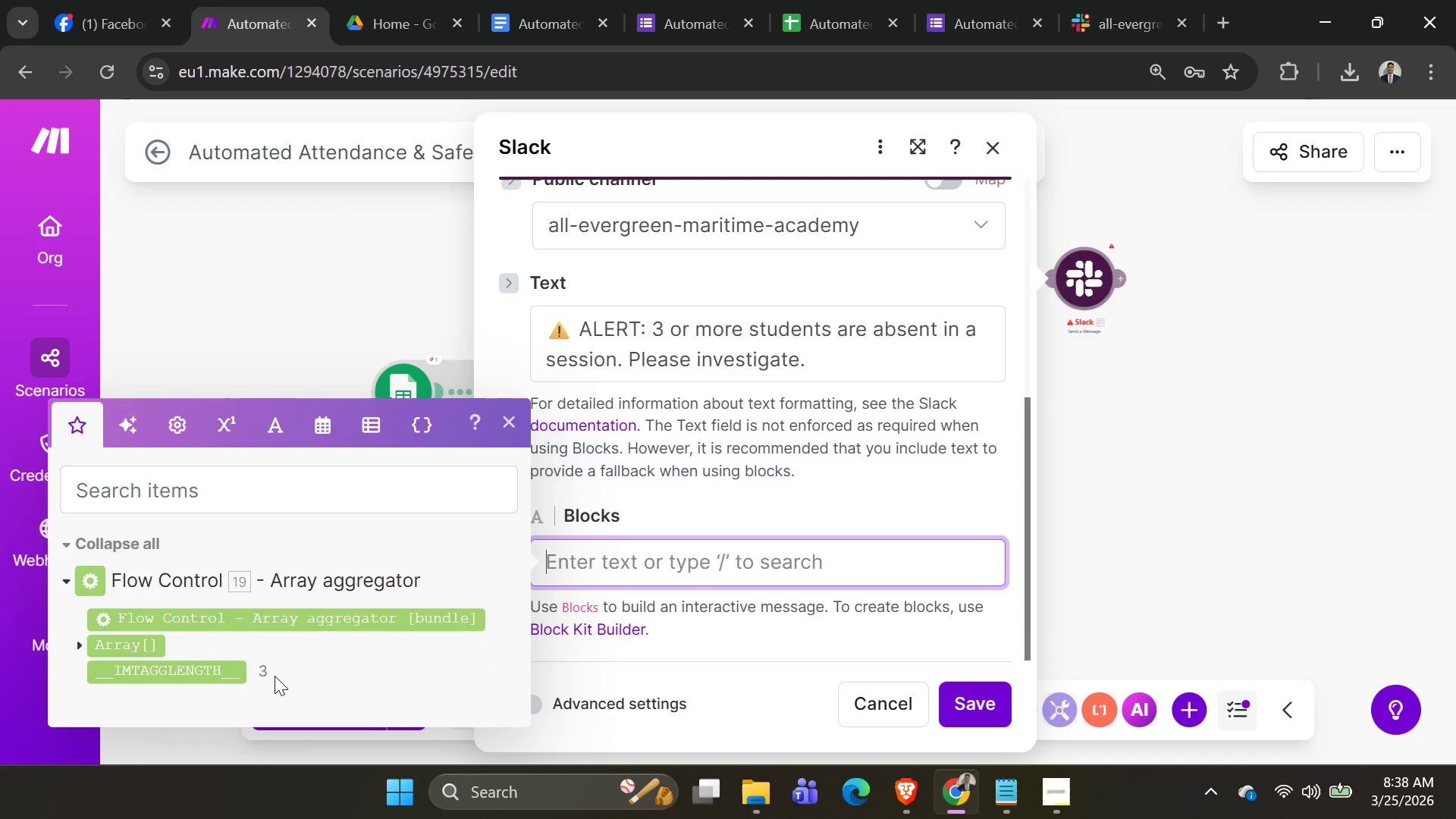 
left_click([209, 676])
 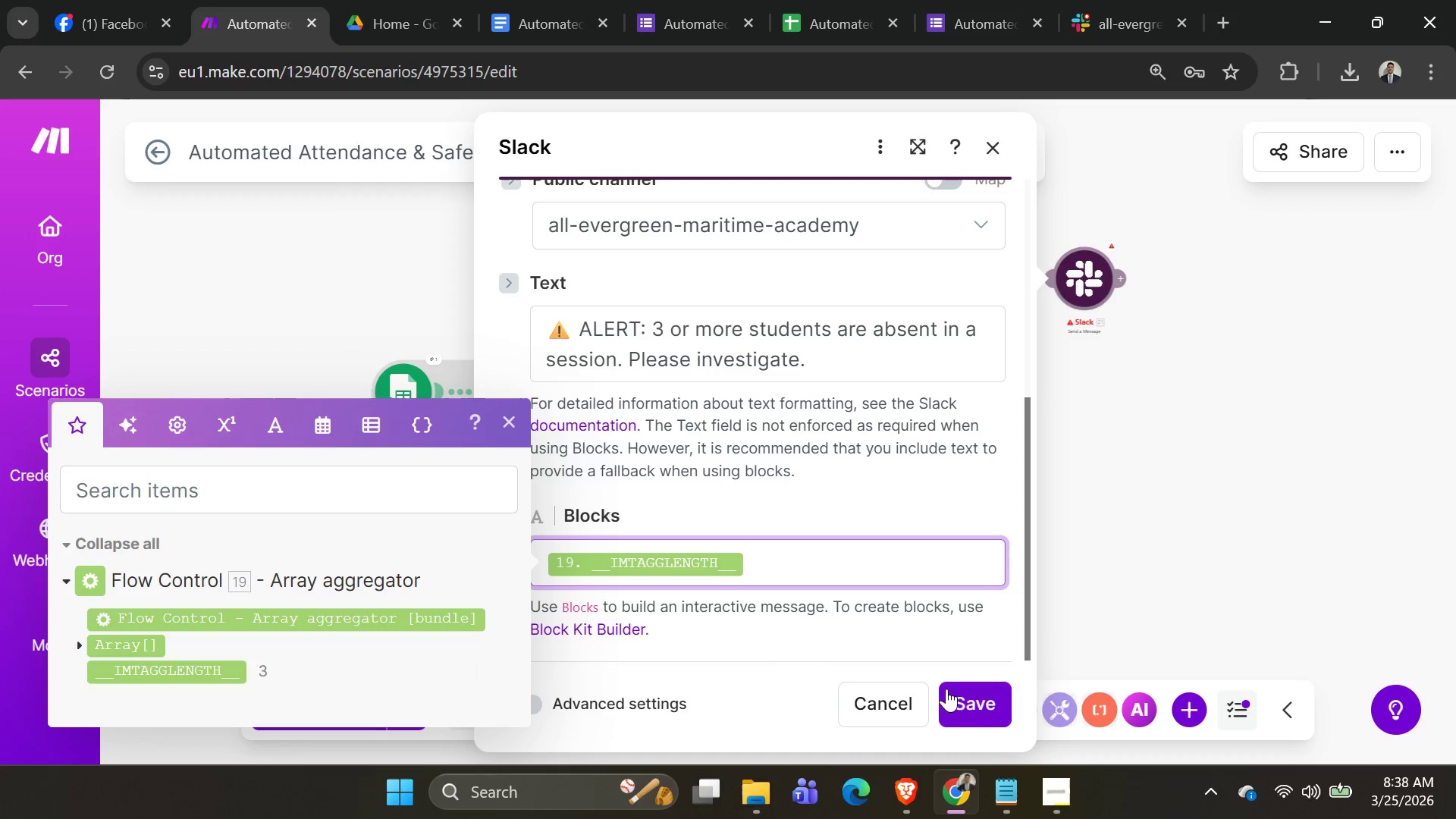 
left_click([961, 702])
 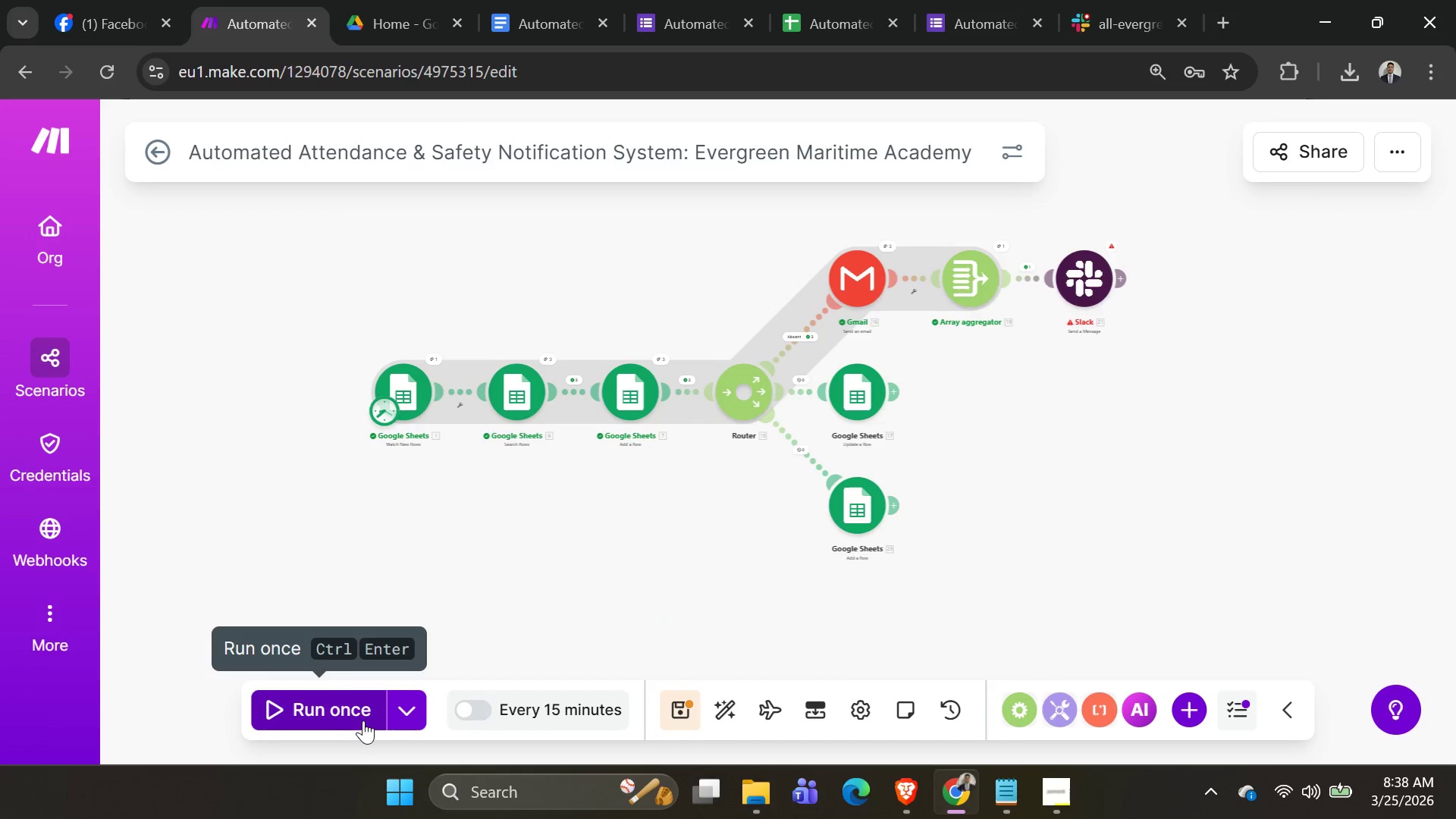 
left_click([337, 714])
 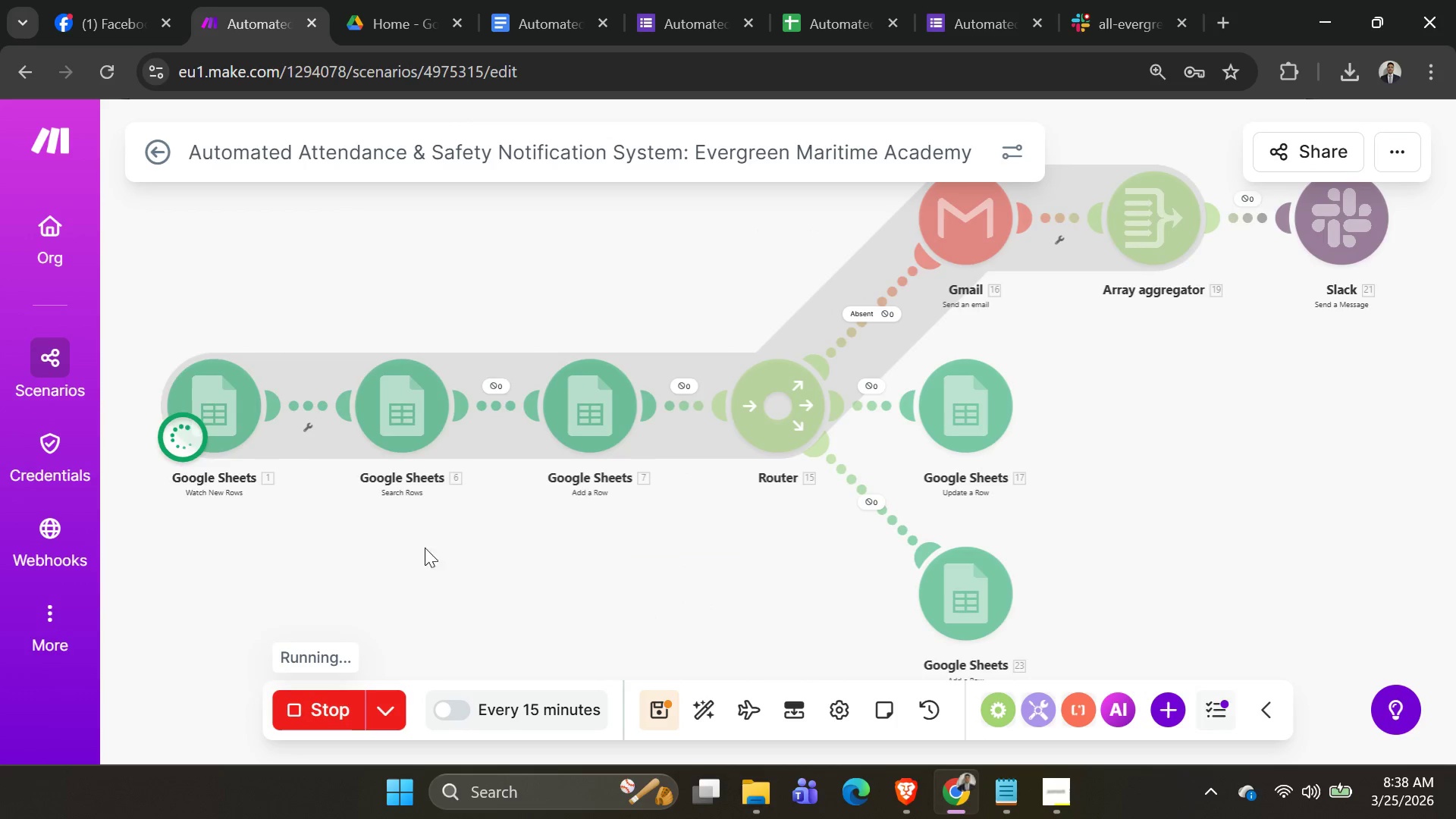 
scroll: coordinate [516, 535], scroll_direction: down, amount: 3.0
 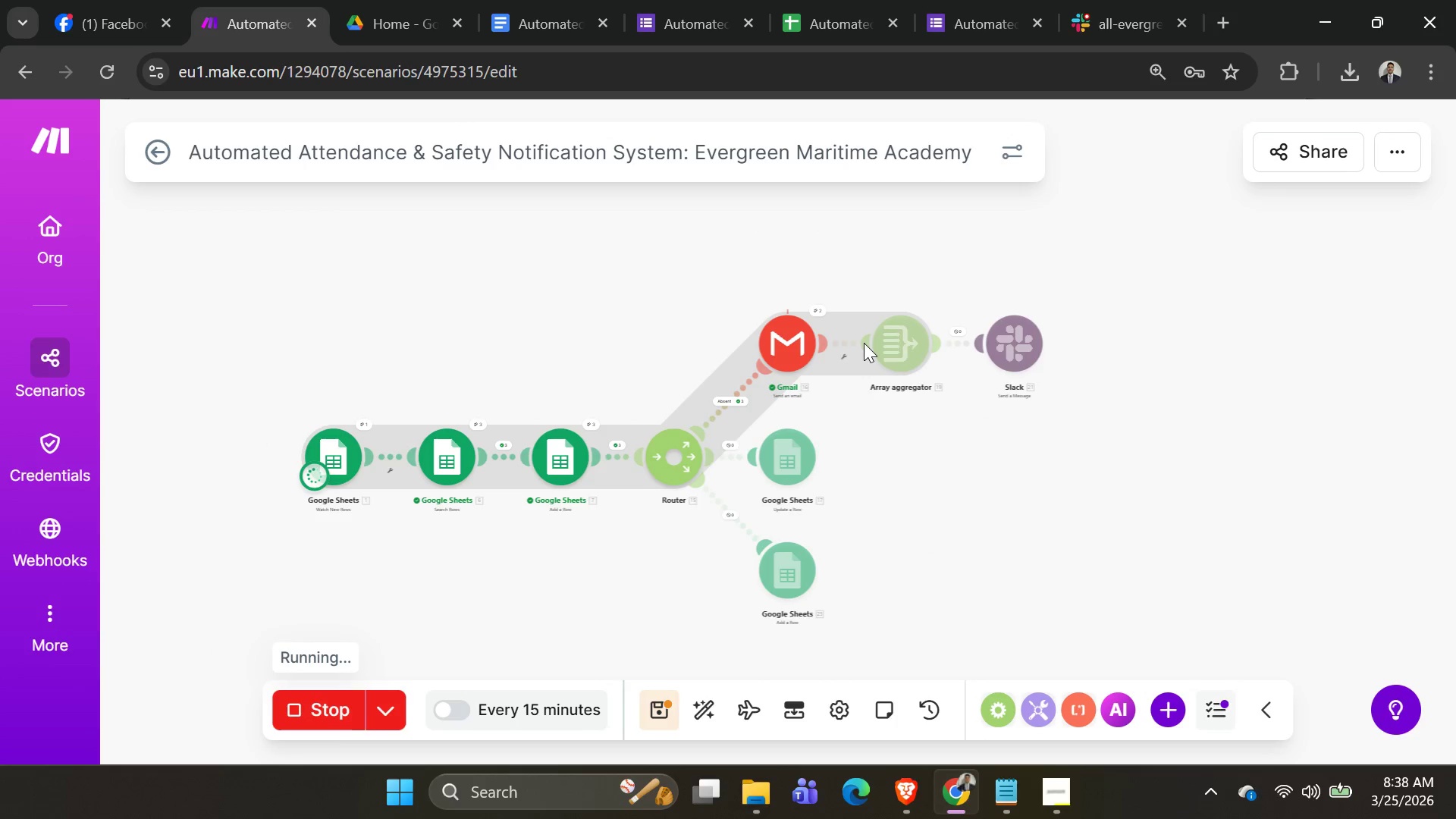 
wait(5.26)
 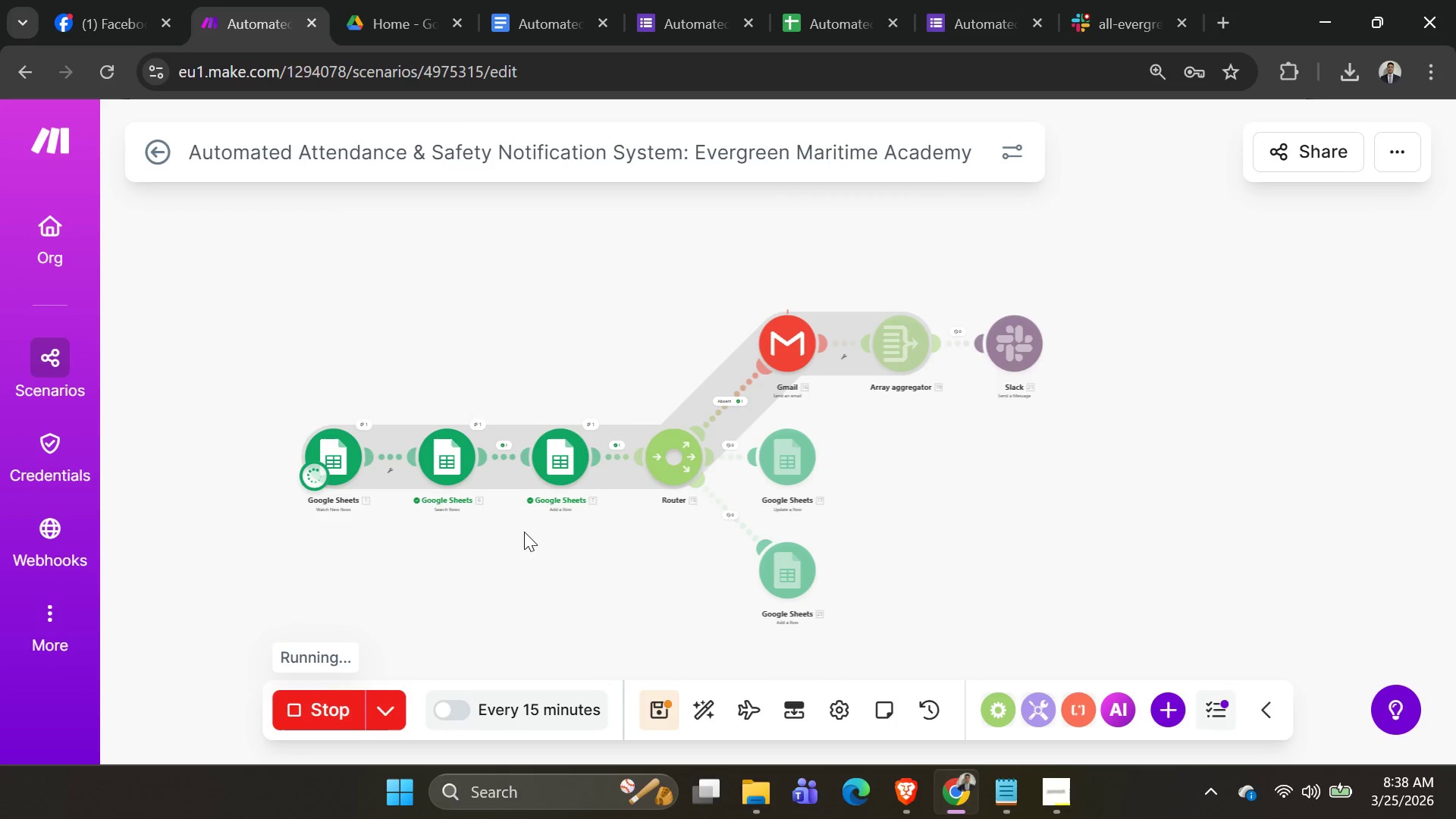 
left_click([993, 332])
 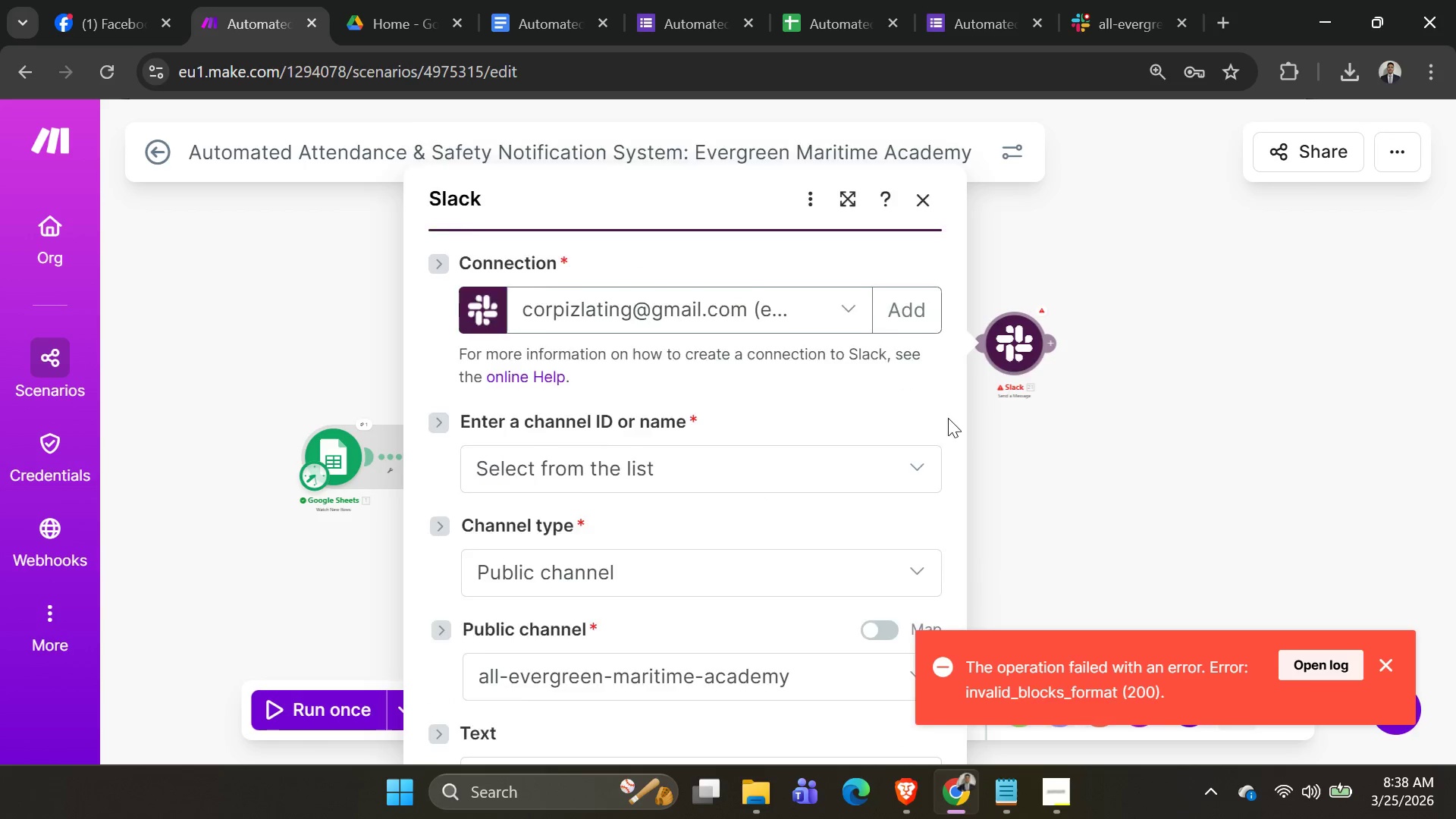 
scroll: coordinate [868, 482], scroll_direction: down, amount: 2.0
 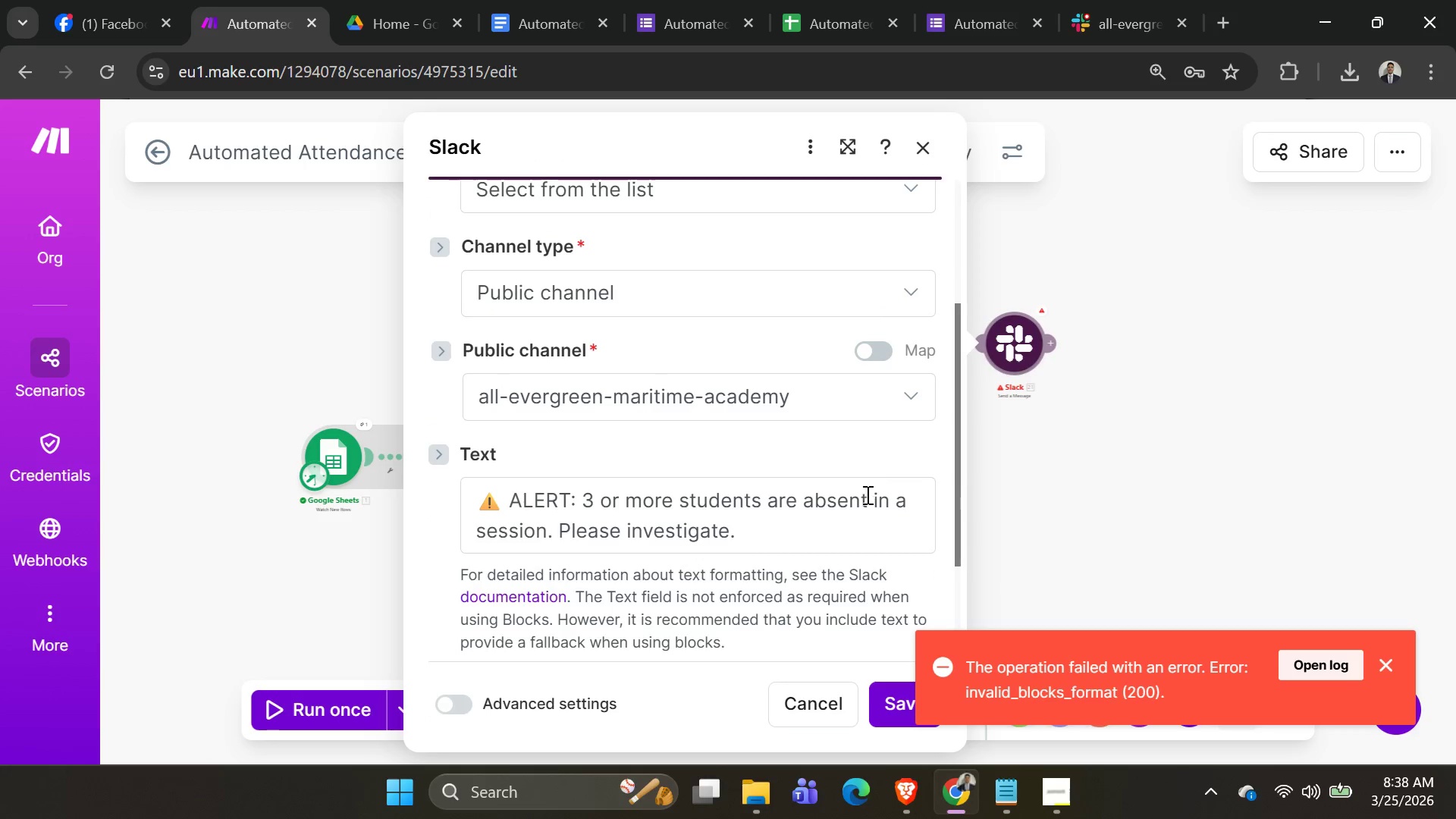 
left_click([777, 554])
 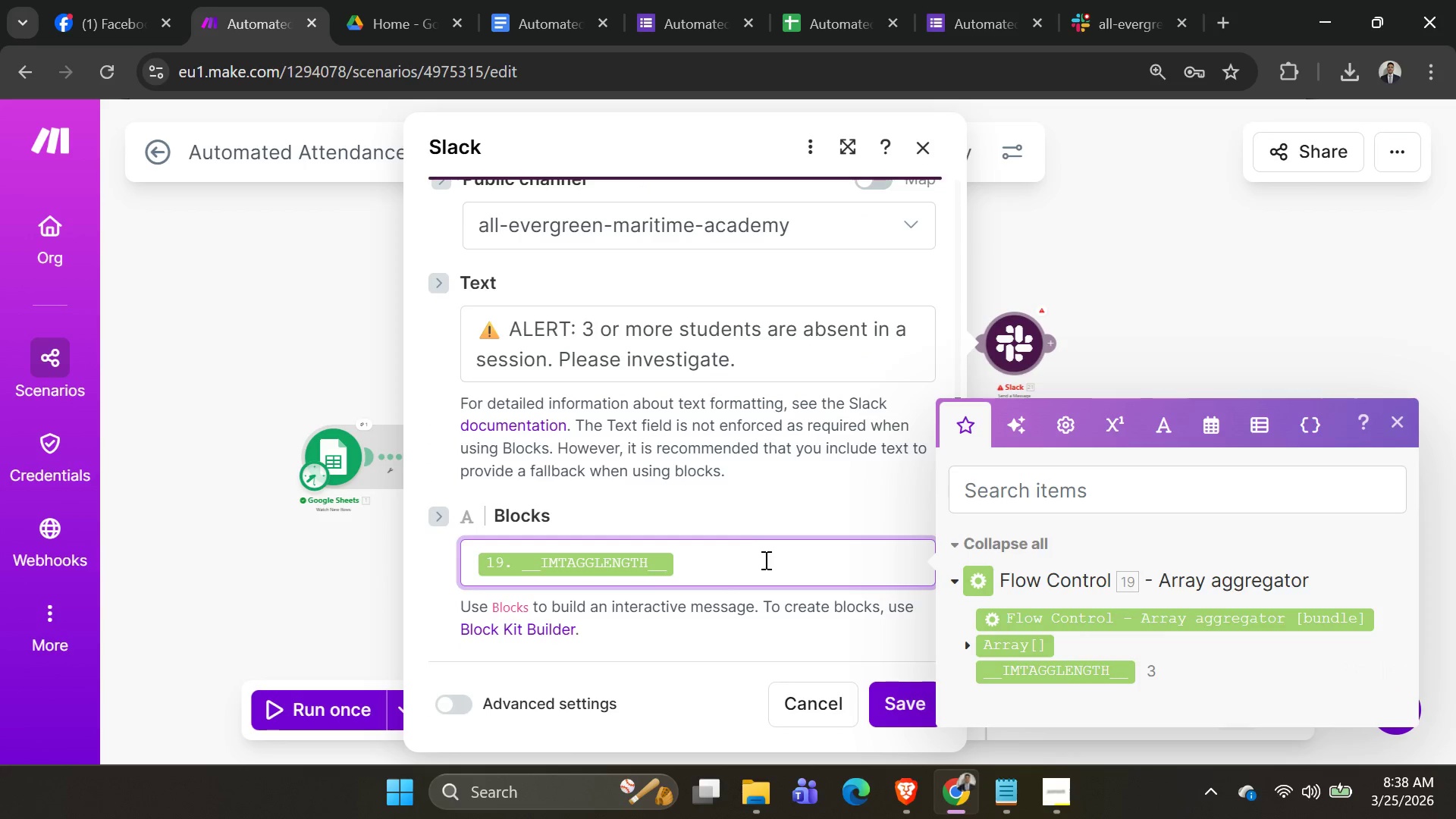 
scroll: coordinate [858, 519], scroll_direction: down, amount: 5.0
 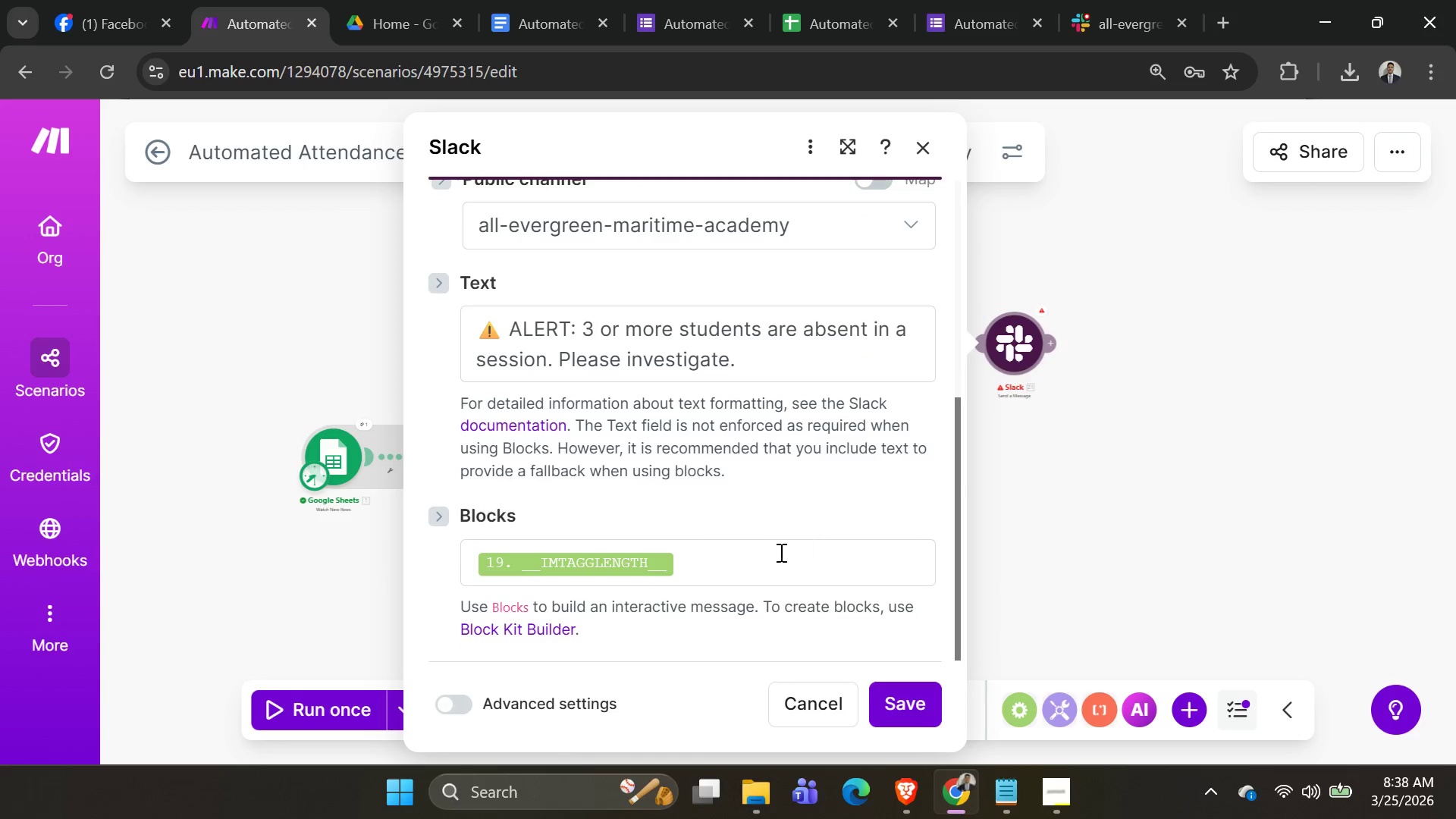 
key(Backspace)
 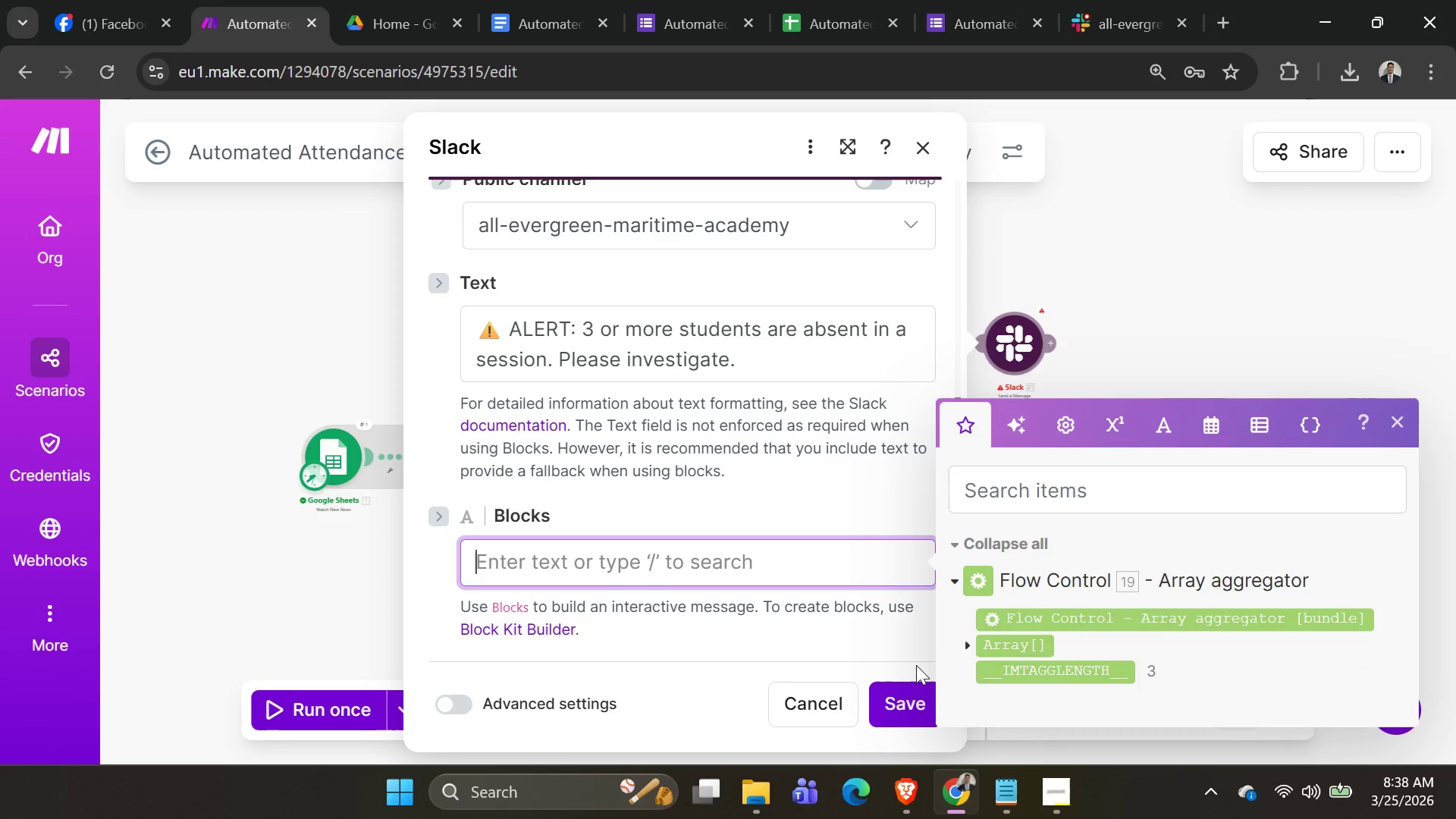 
left_click([904, 693])
 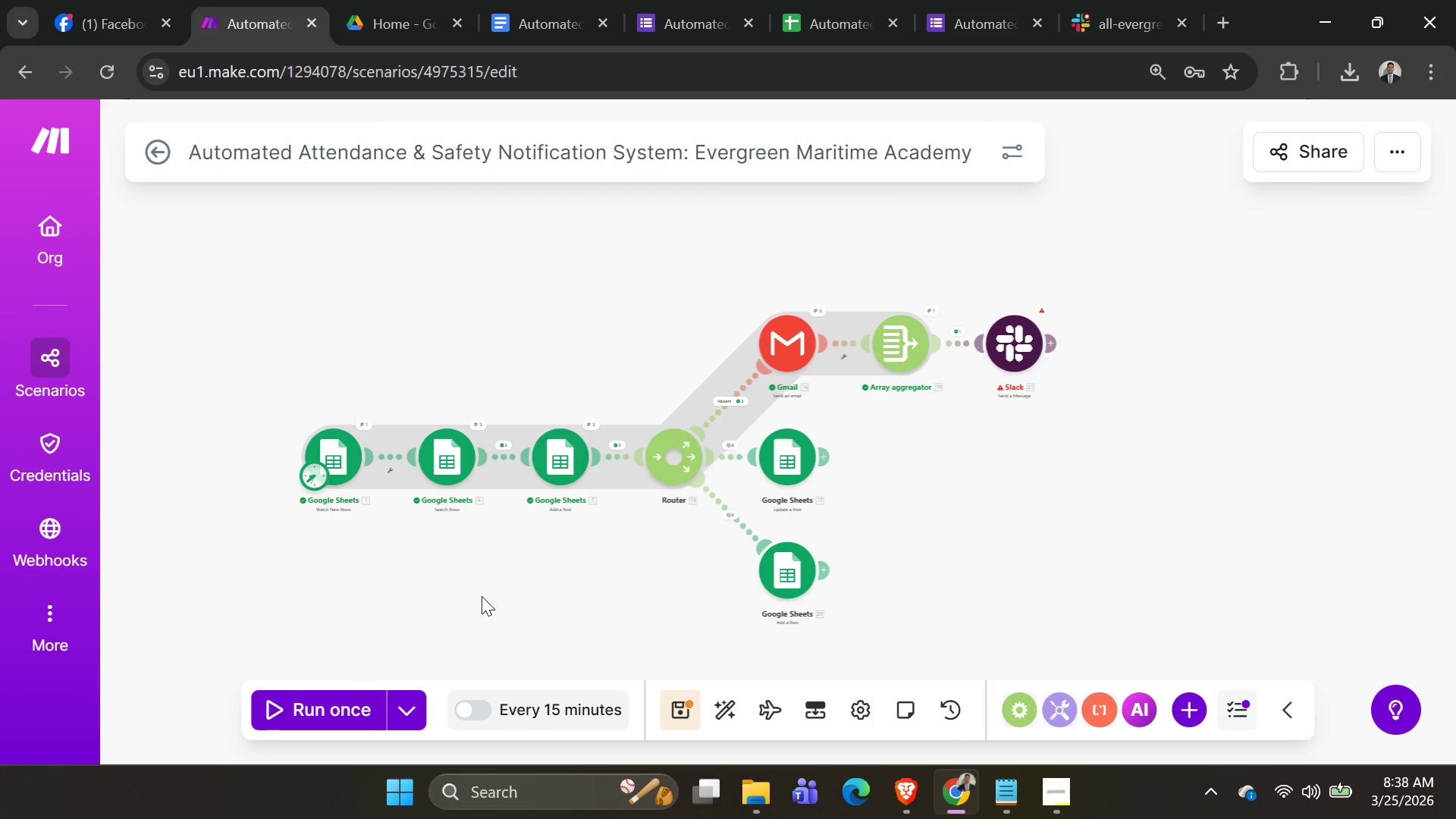 
left_click([303, 708])
 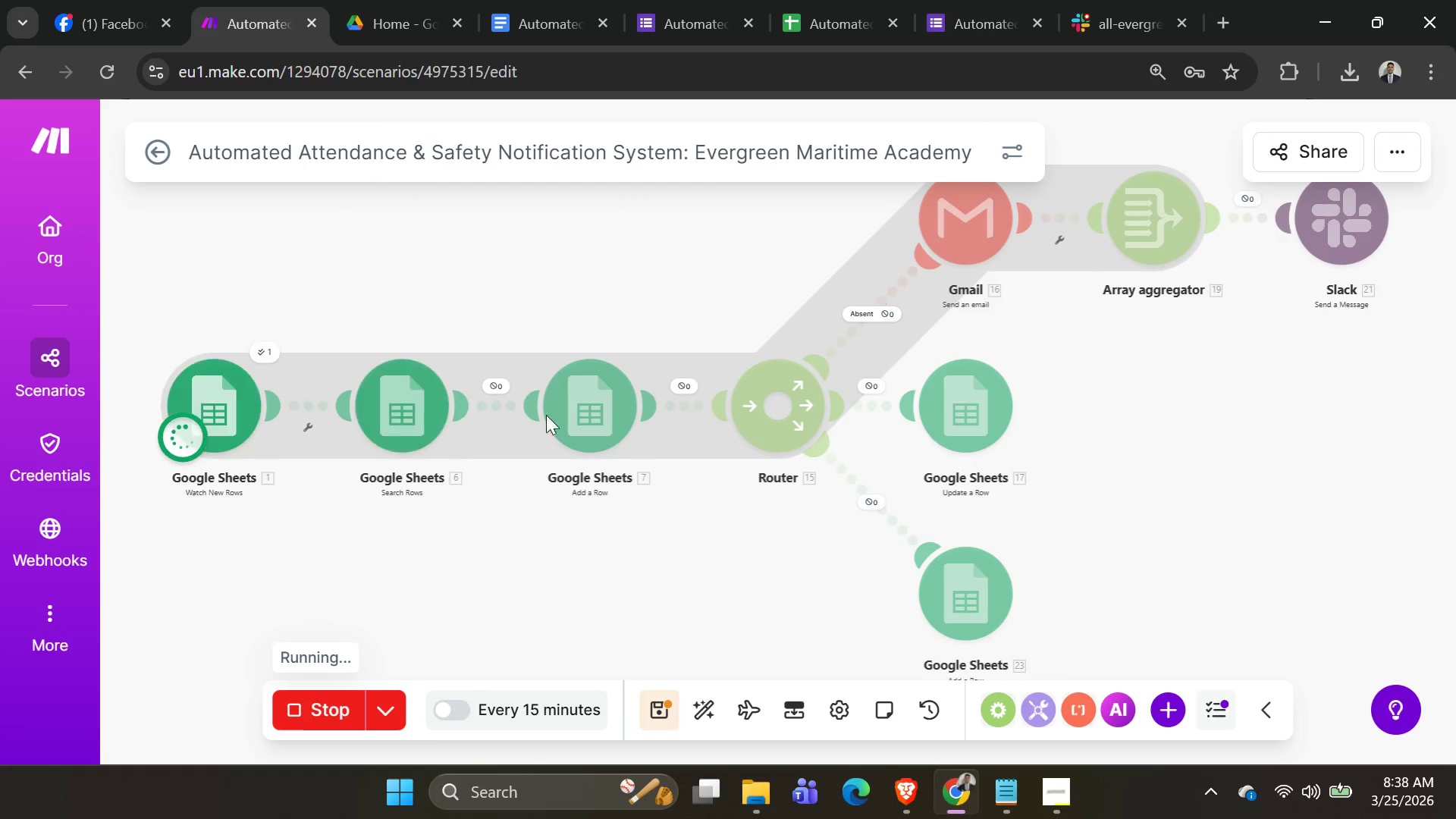 
scroll: coordinate [607, 422], scroll_direction: down, amount: 3.0
 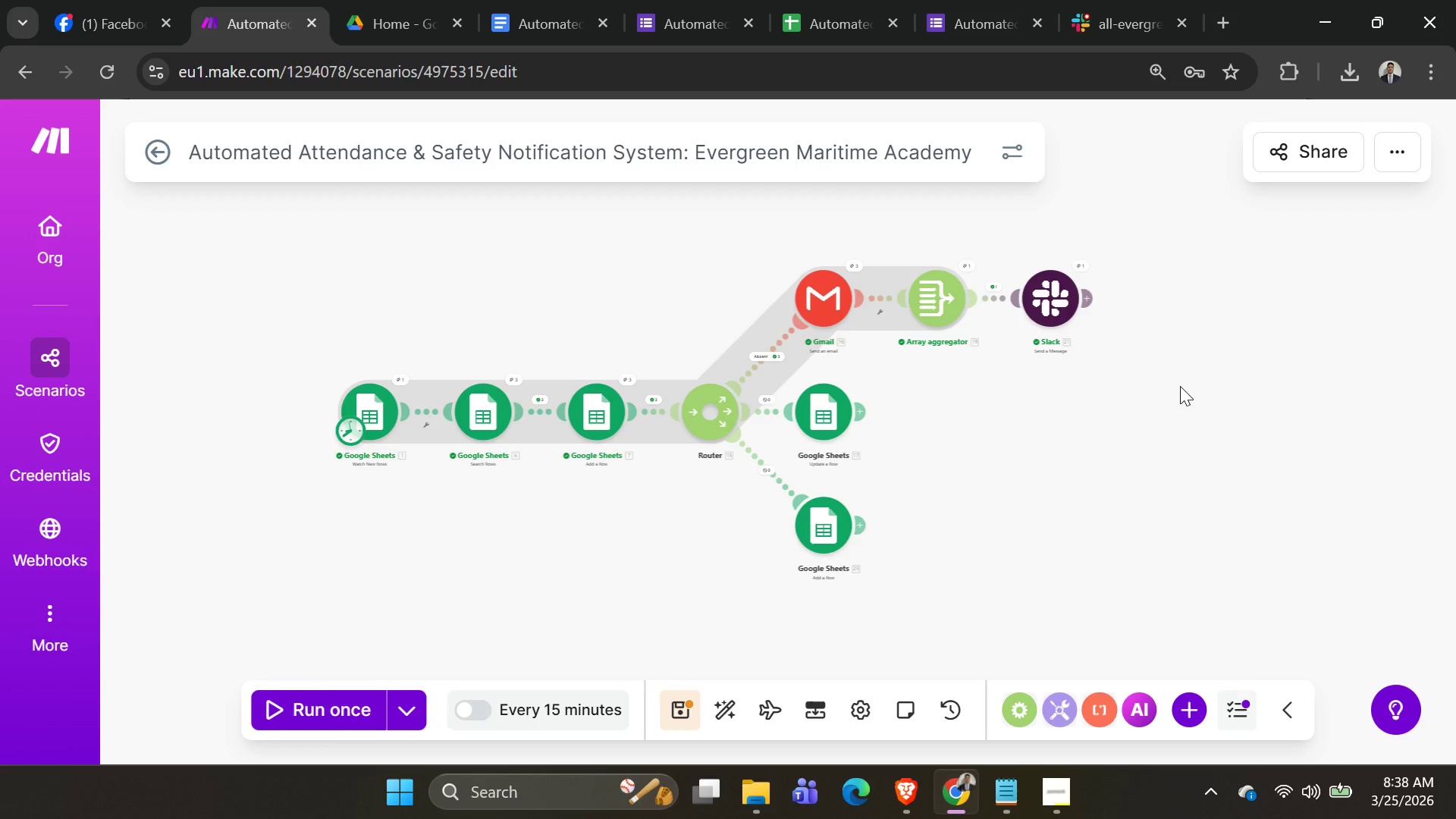 
wait(26.74)
 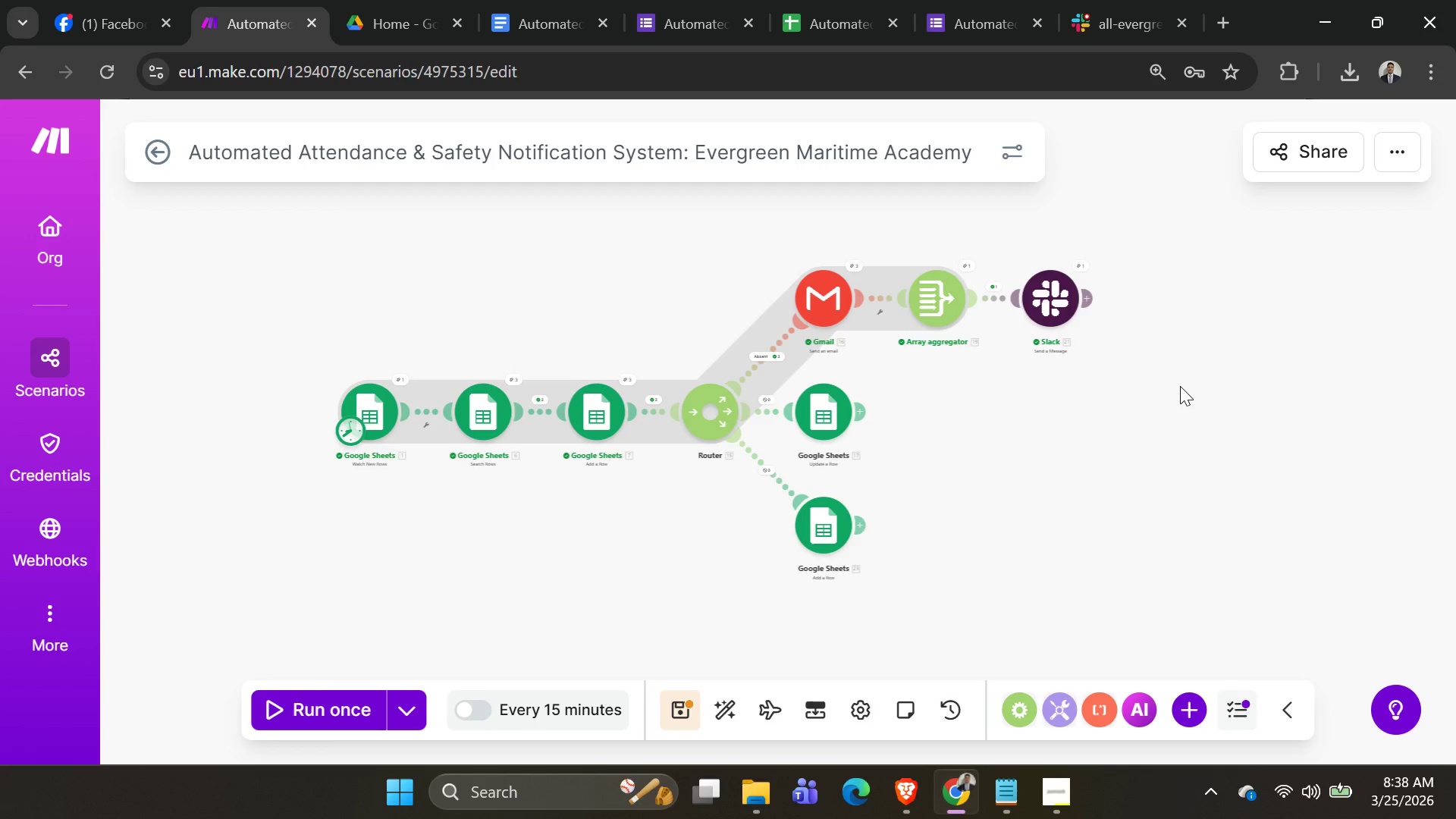 
left_click([762, 470])
 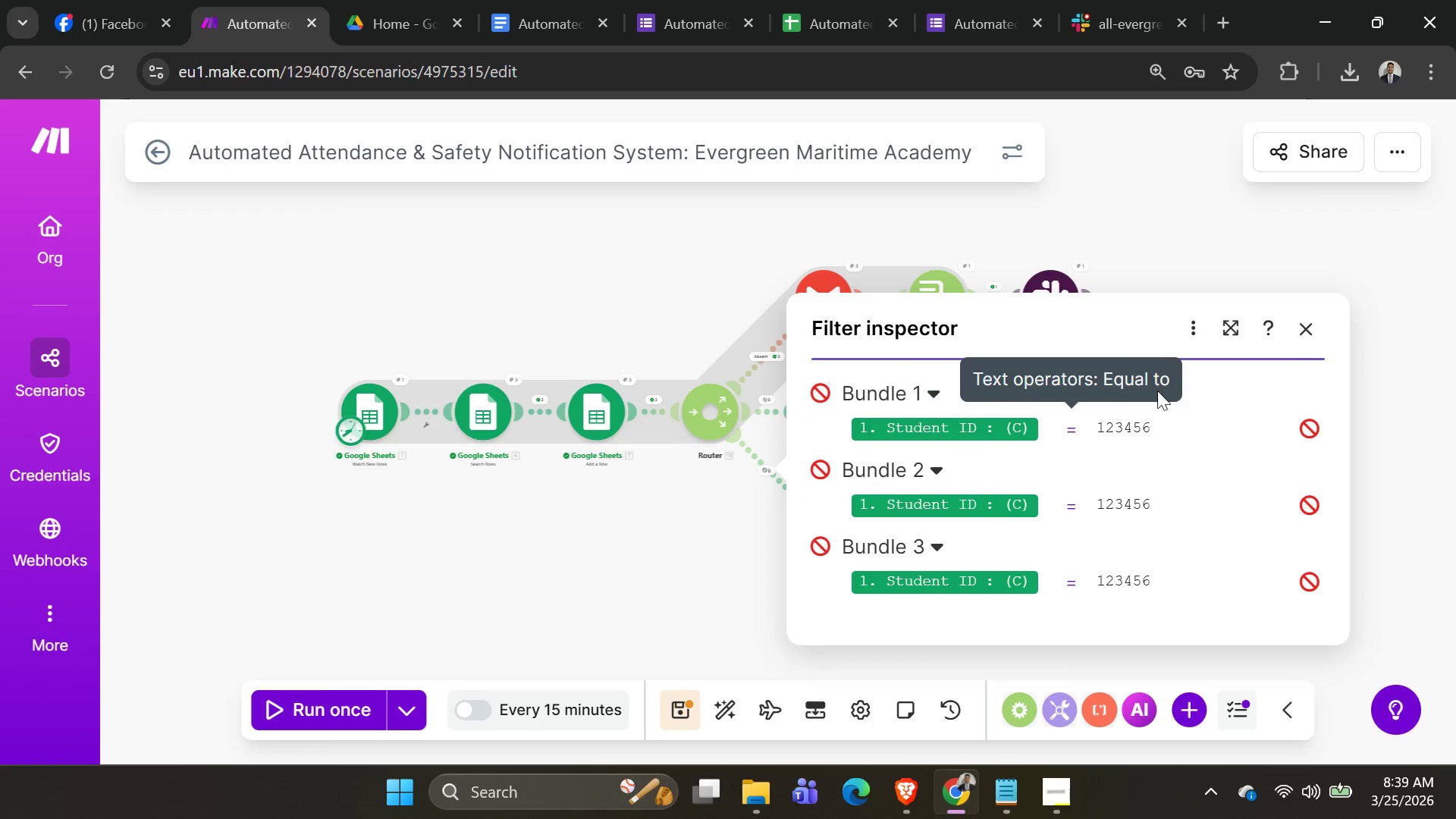 
left_click([1304, 341])
 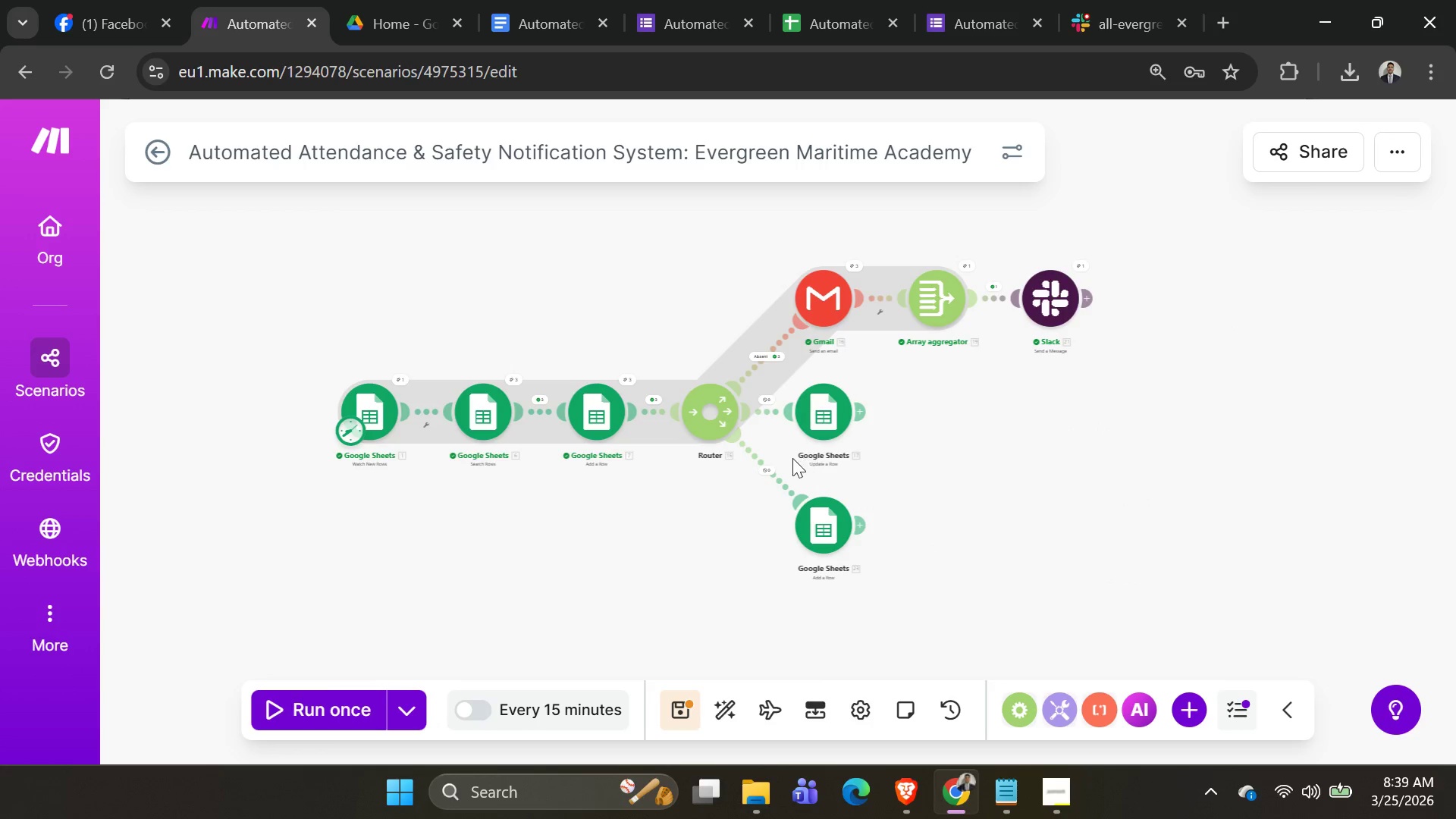 
left_click([777, 479])
 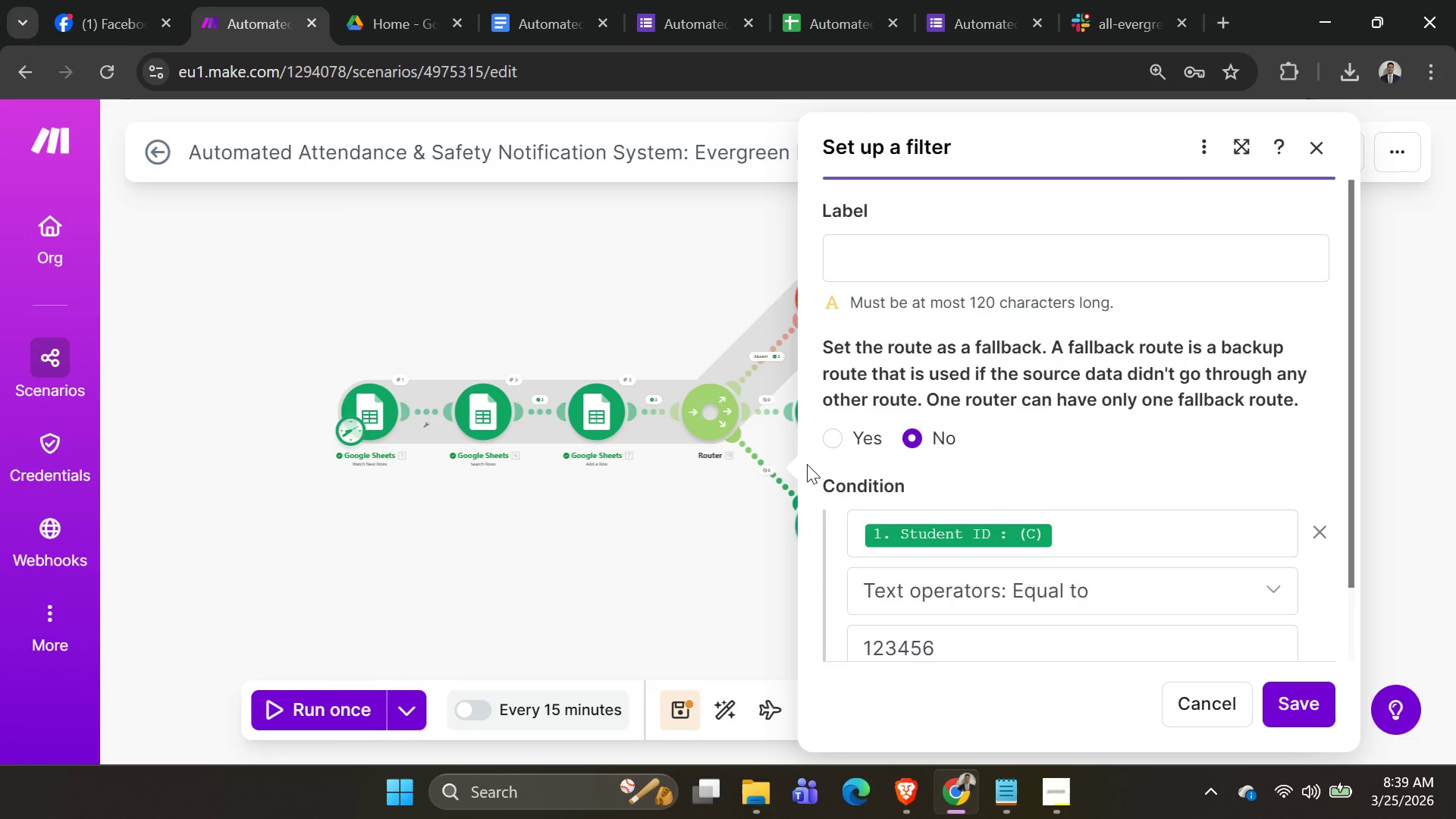 
scroll: coordinate [880, 439], scroll_direction: down, amount: 2.0
 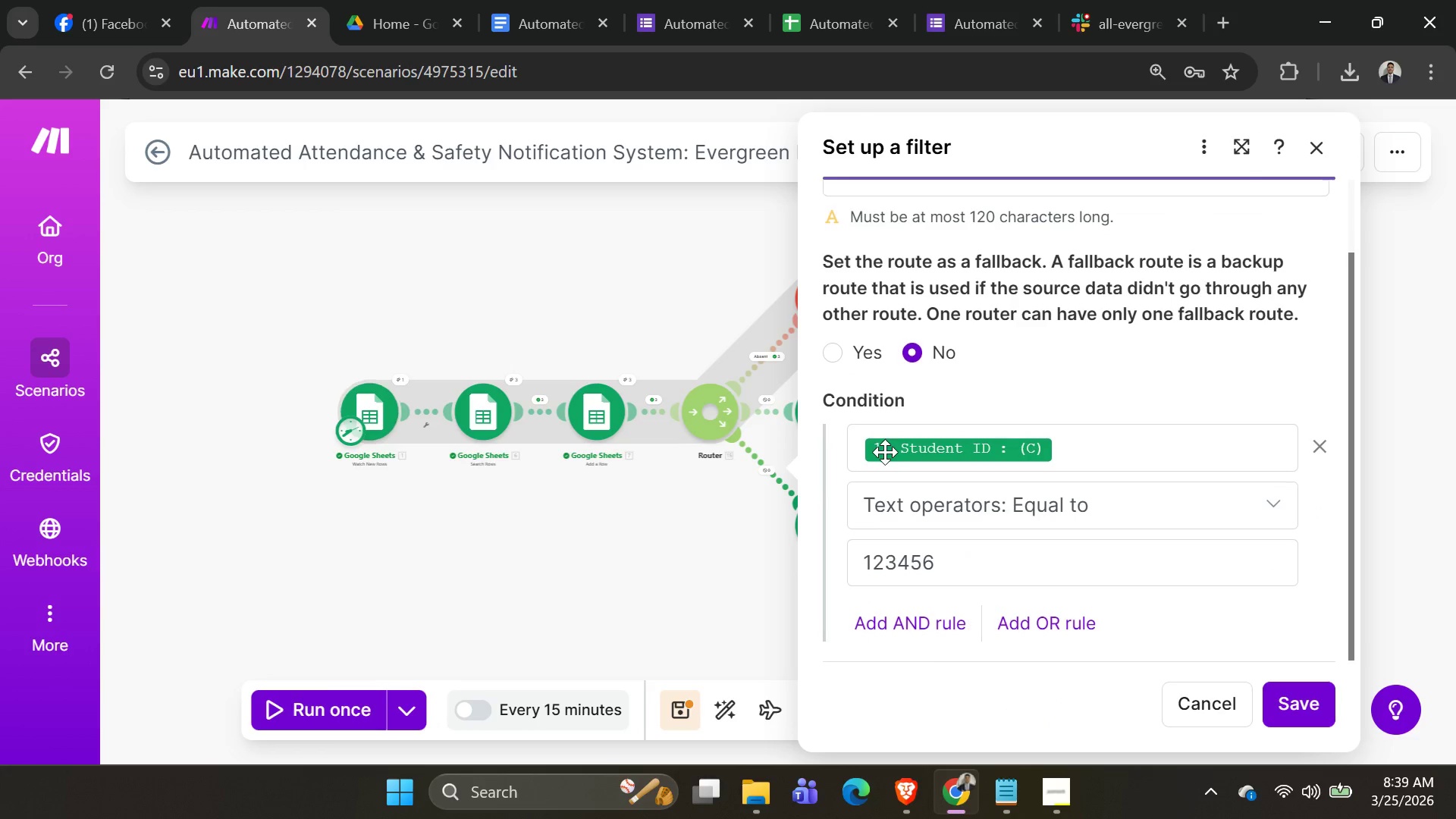 
mouse_move([915, 457])
 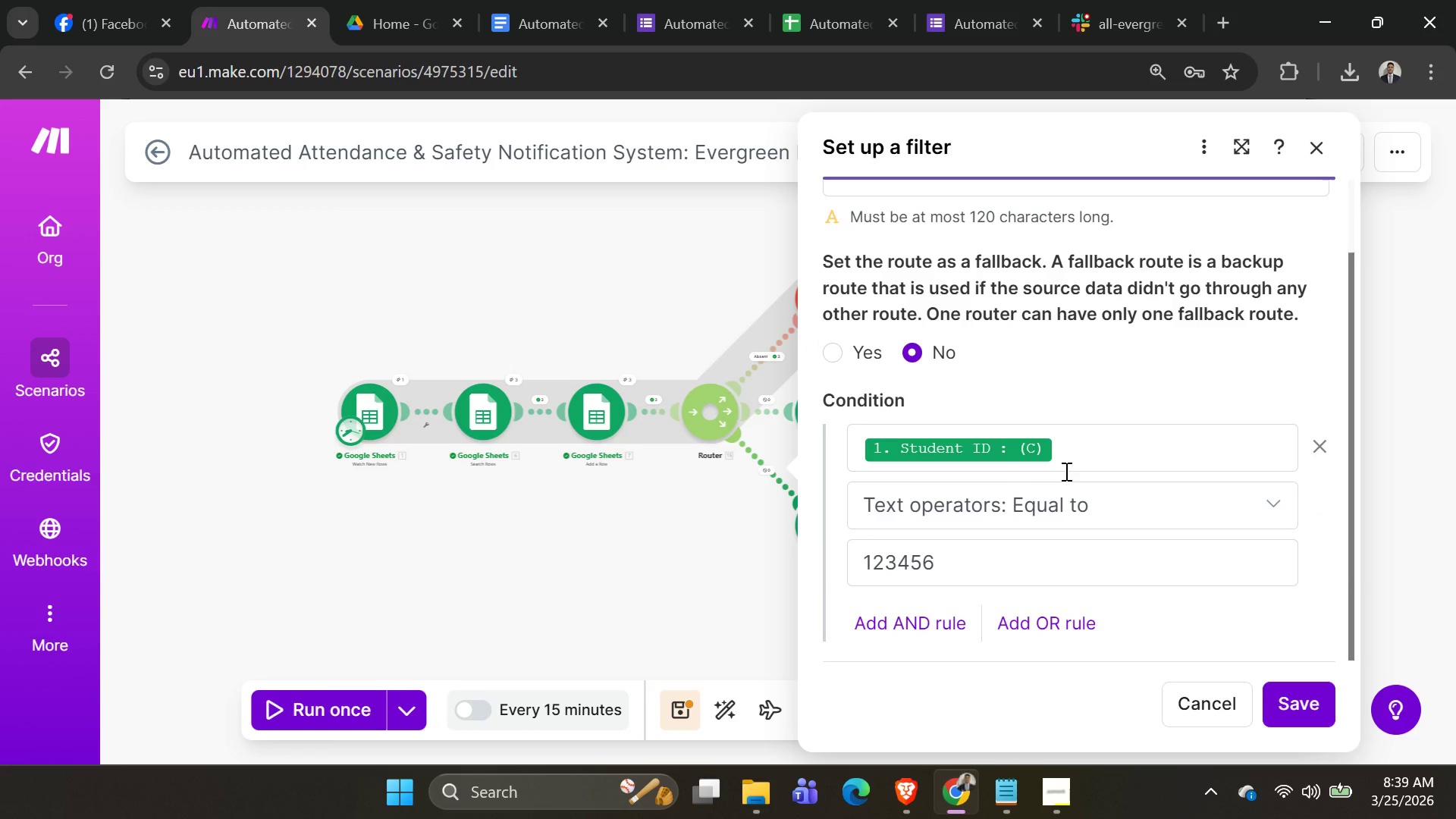 
wait(11.05)
 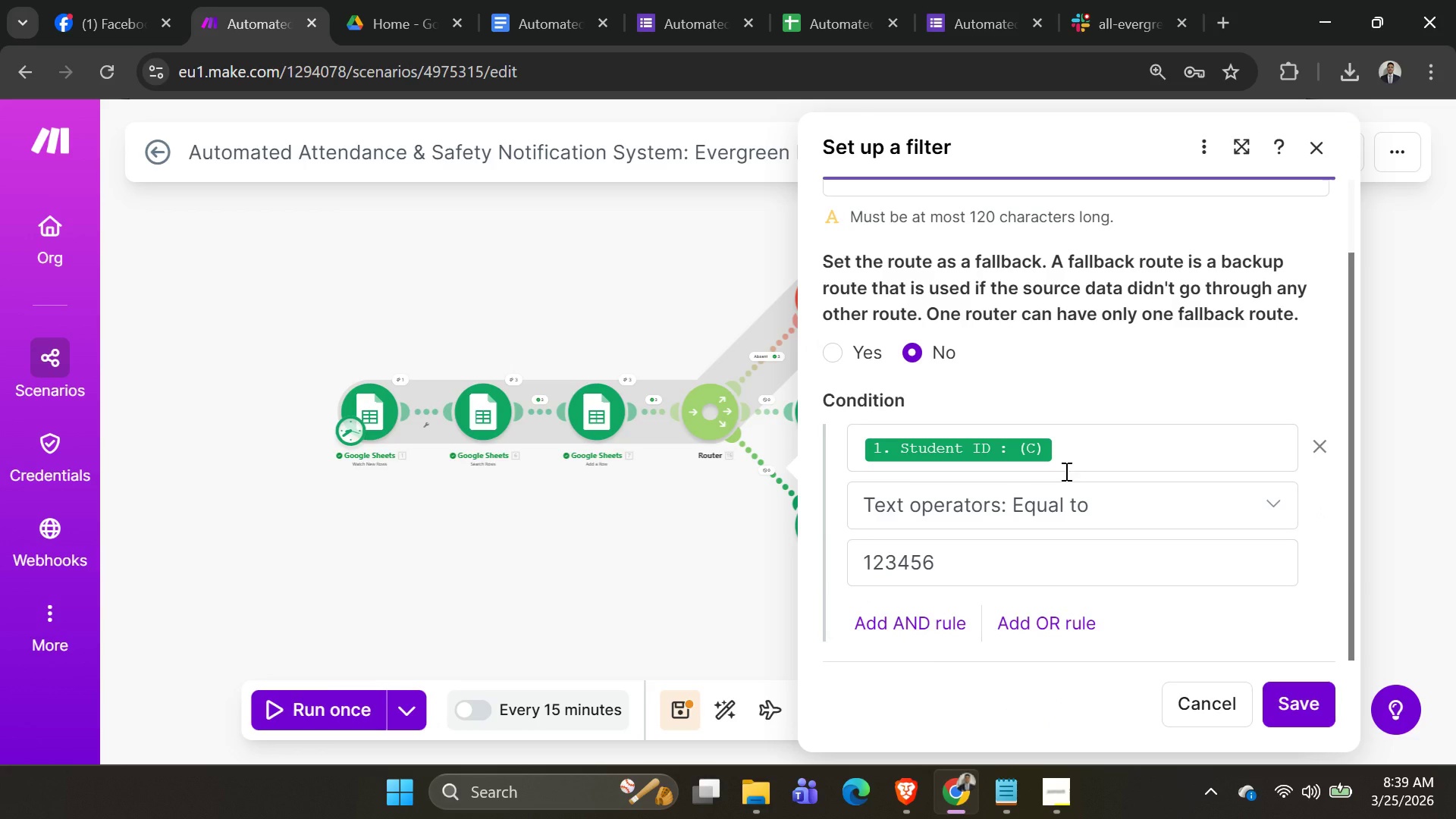 
left_click([604, 573])
 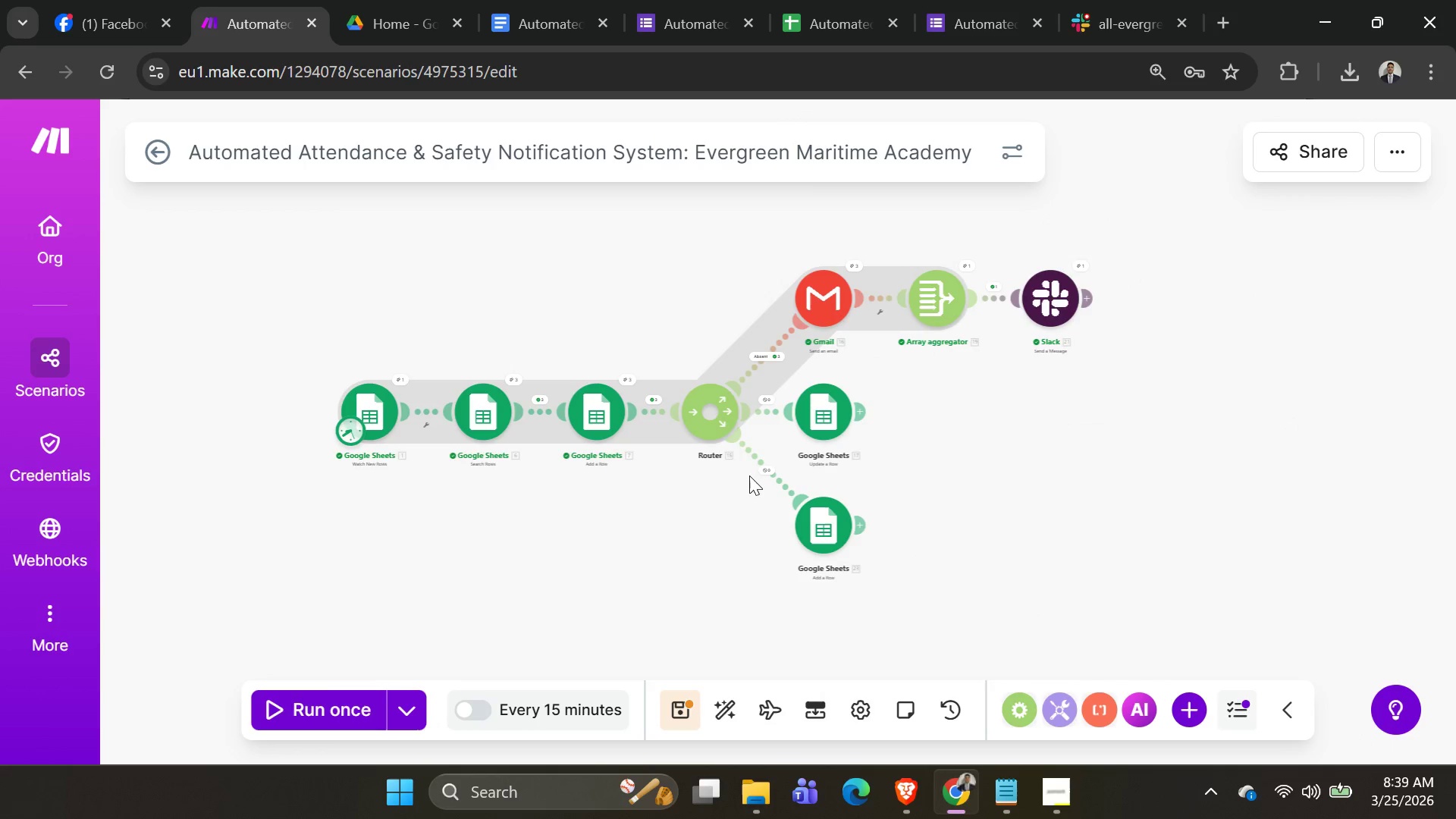 
left_click([765, 460])
 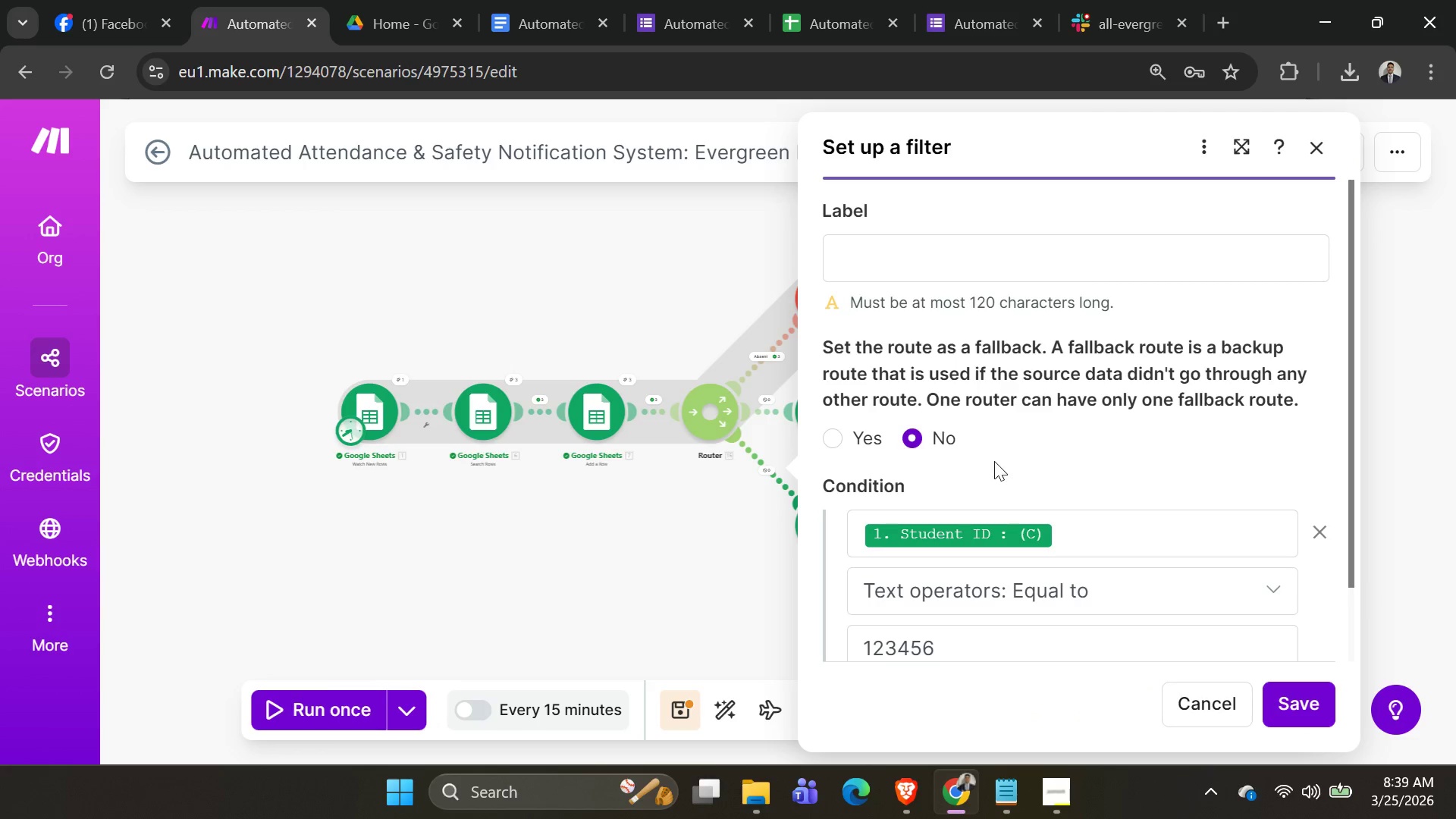 
scroll: coordinate [999, 461], scroll_direction: down, amount: 1.0
 